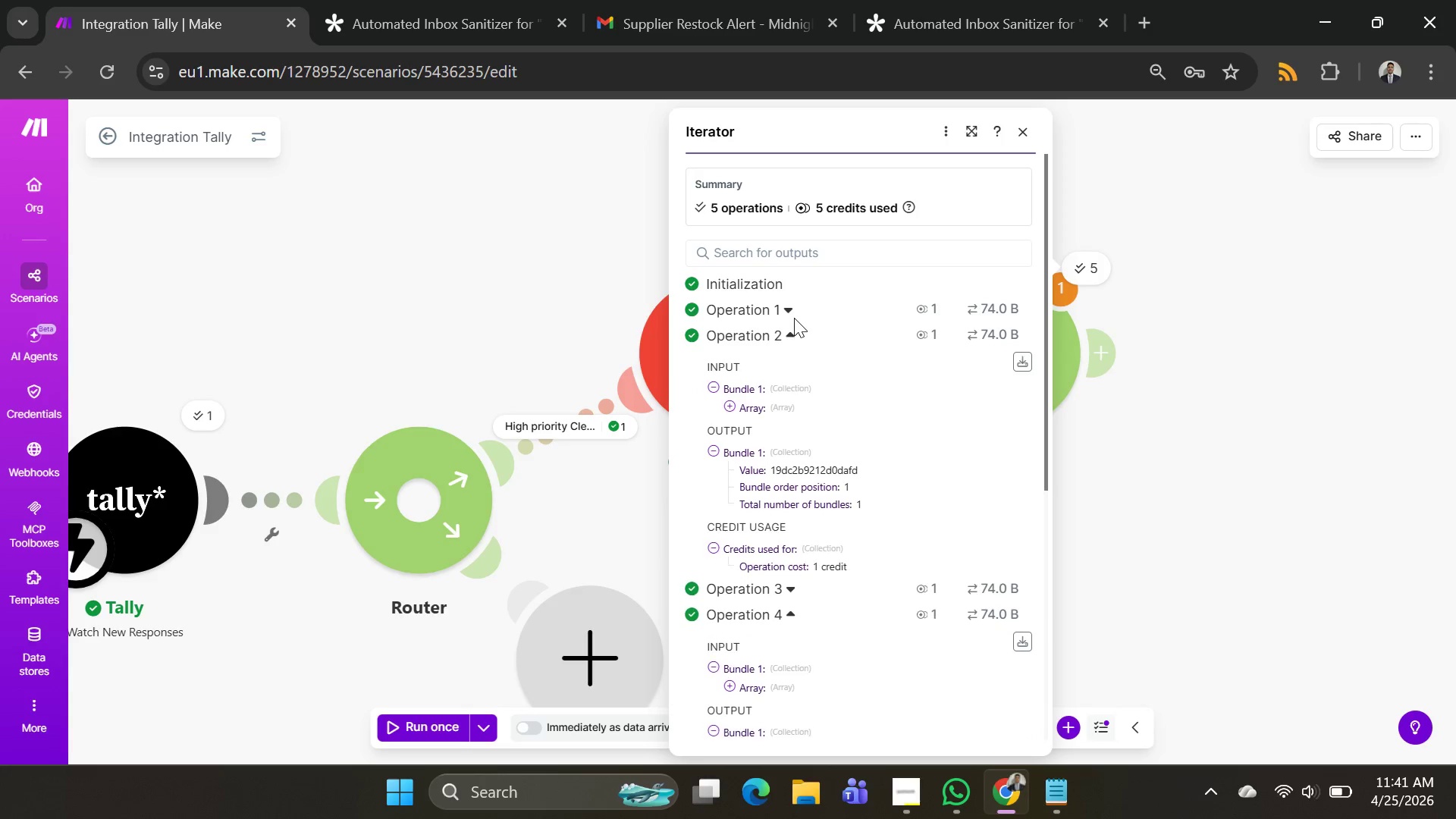 
left_click([794, 318])
 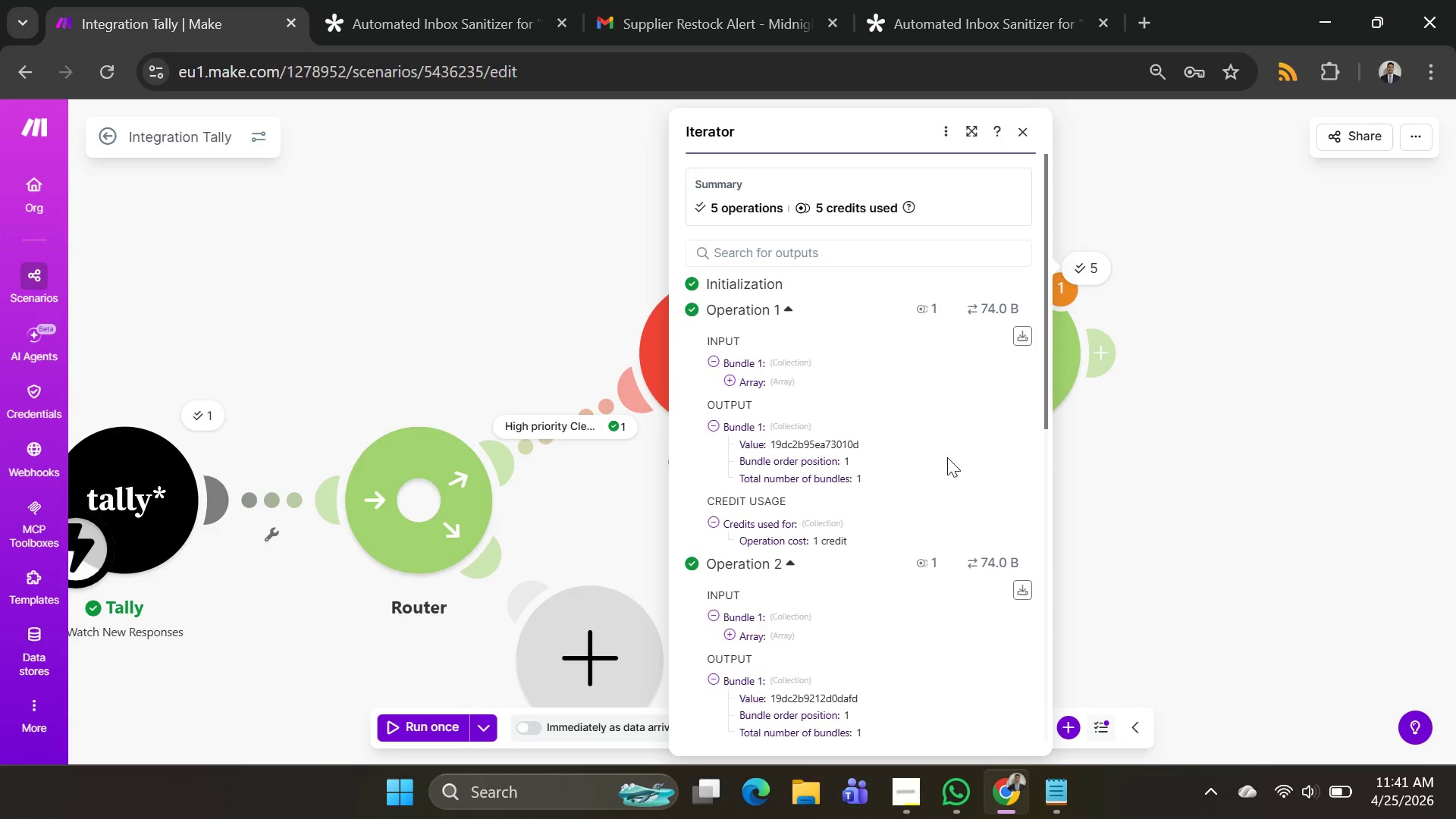 
scroll: coordinate [860, 444], scroll_direction: down, amount: 2.0
 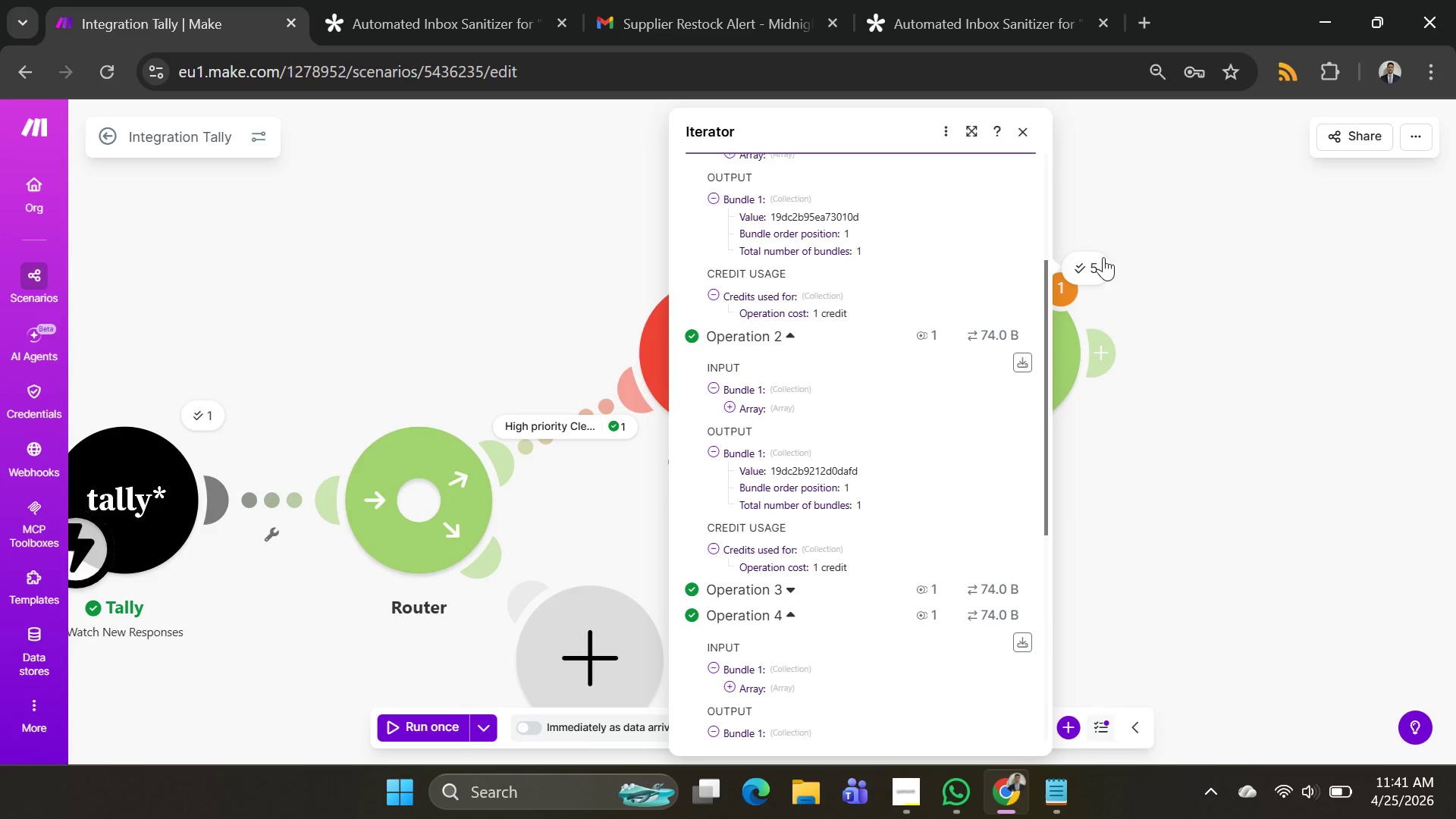 
left_click_drag(start_coordinate=[1089, 362], to_coordinate=[1094, 366])
 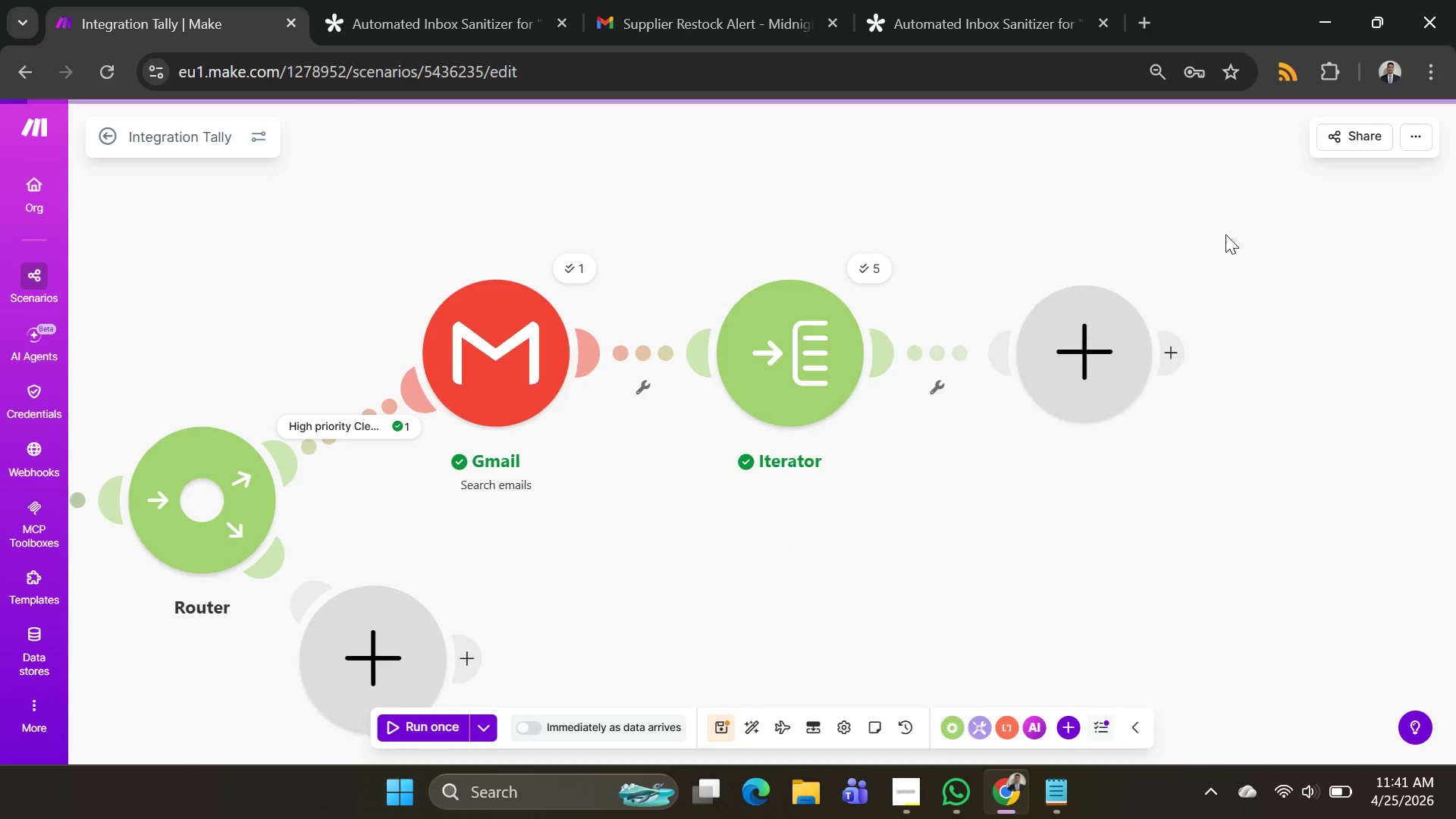 
left_click_drag(start_coordinate=[1273, 229], to_coordinate=[1274, 267])
 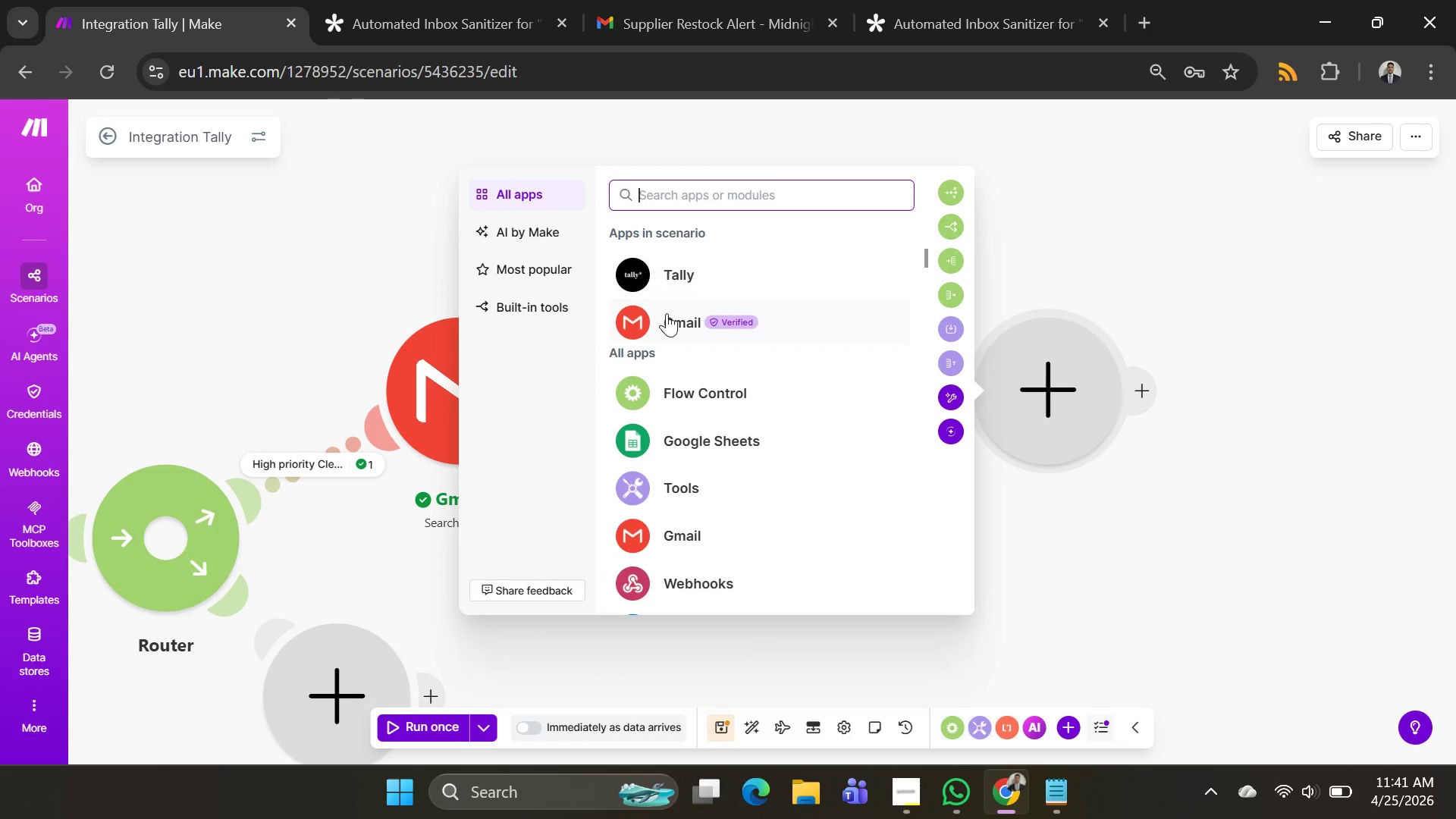 
left_click([674, 329])
 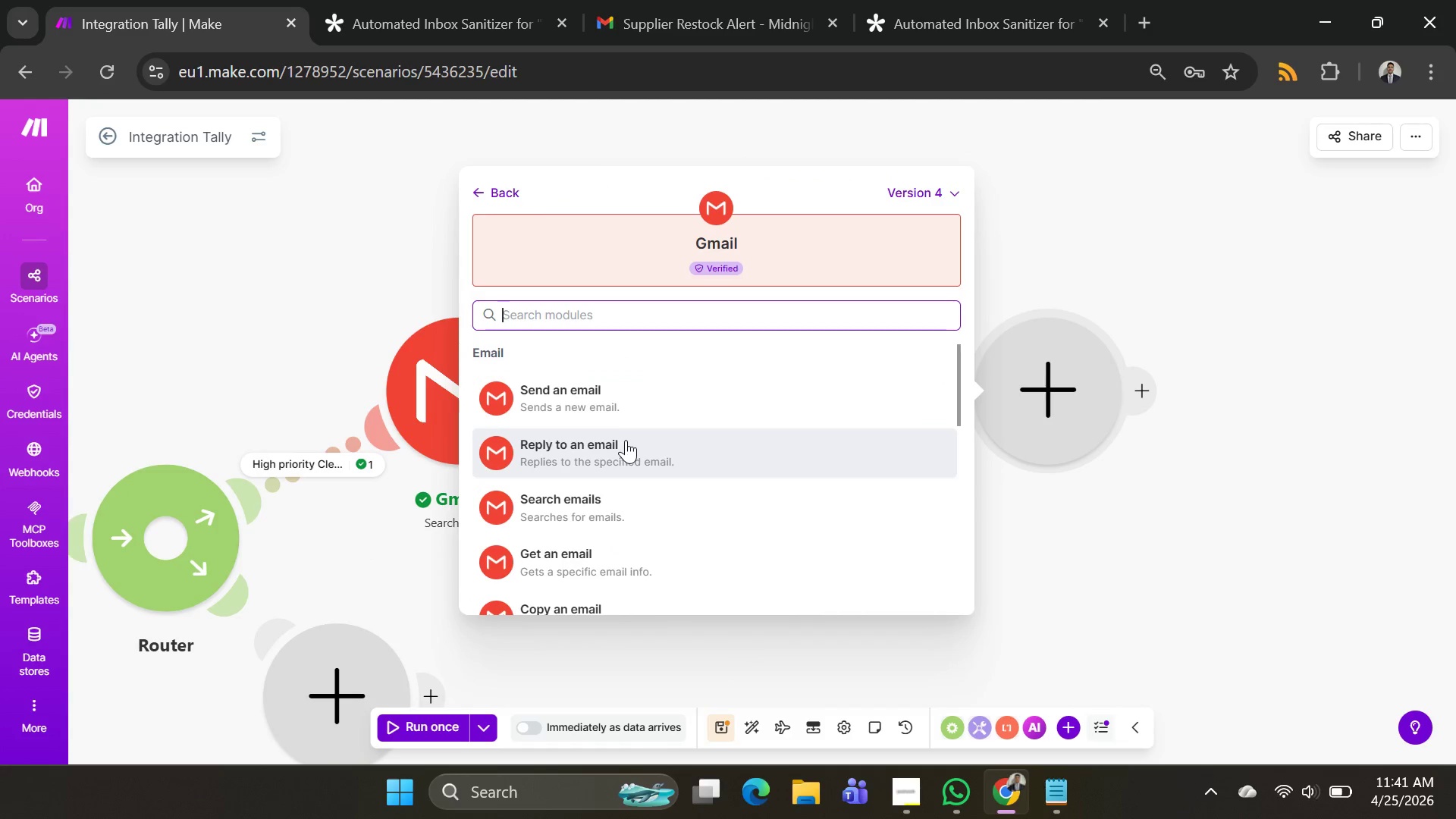 
scroll: coordinate [687, 426], scroll_direction: none, amount: 0.0
 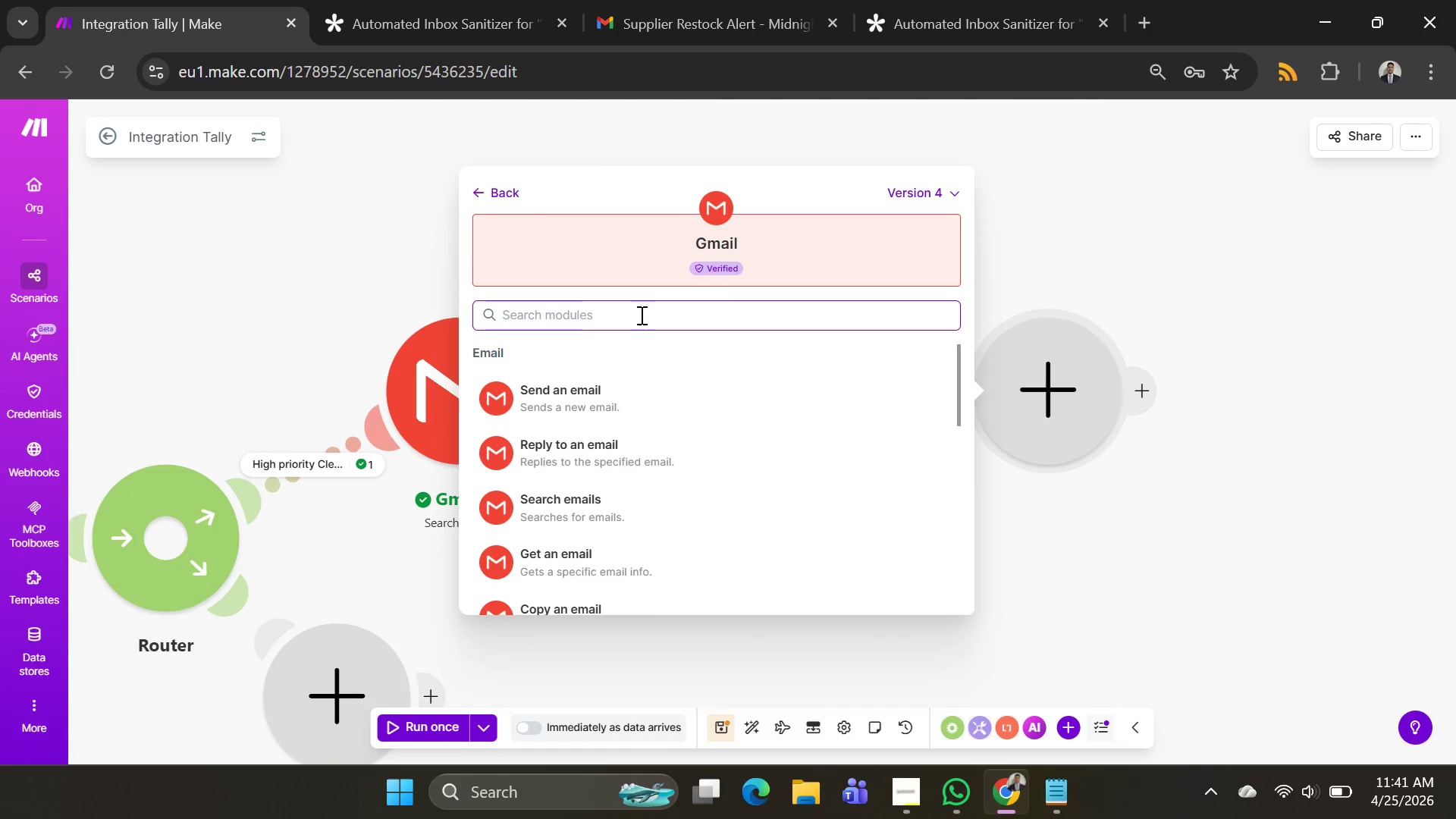 
type(dele)
 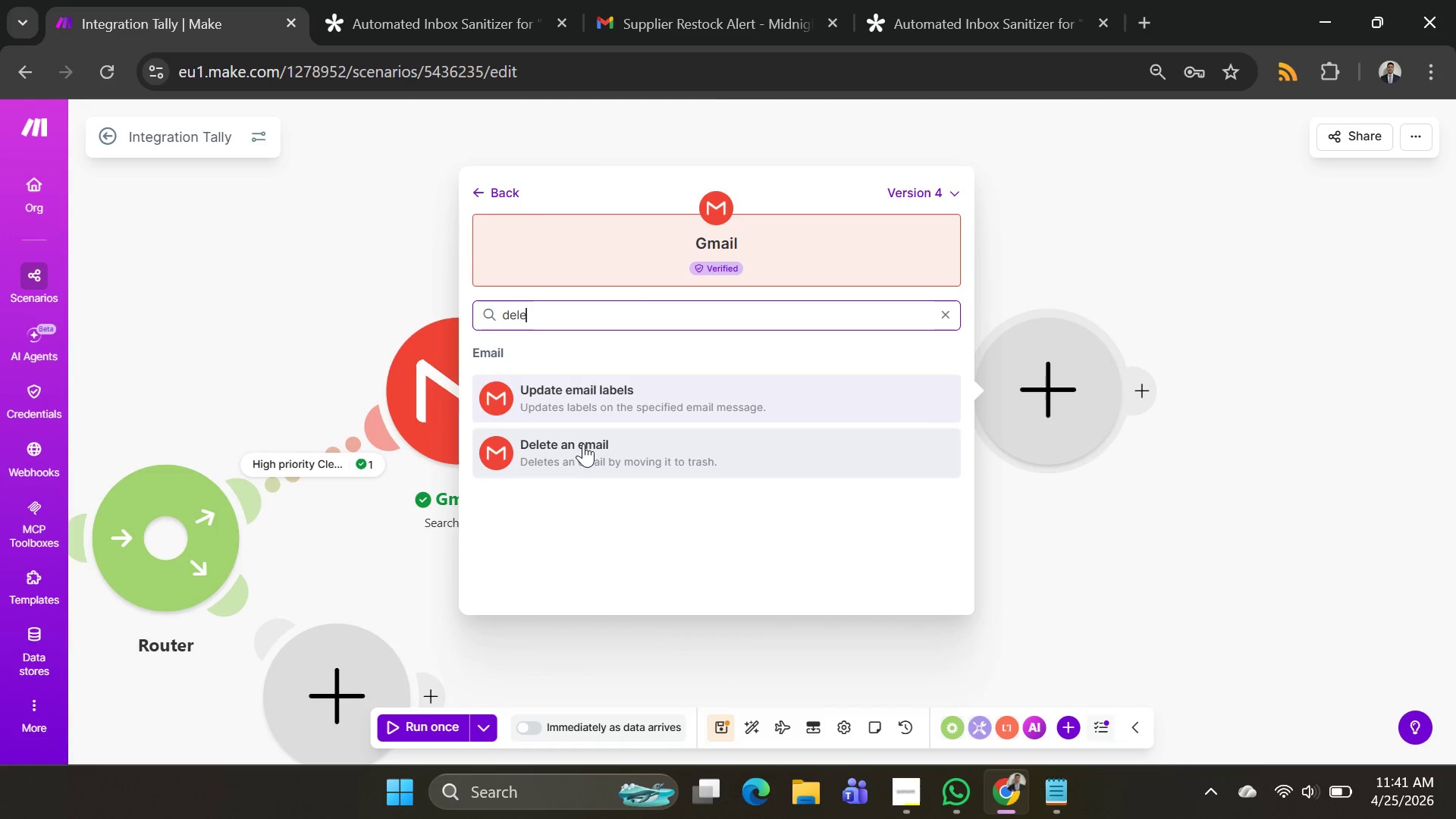 
left_click([571, 454])
 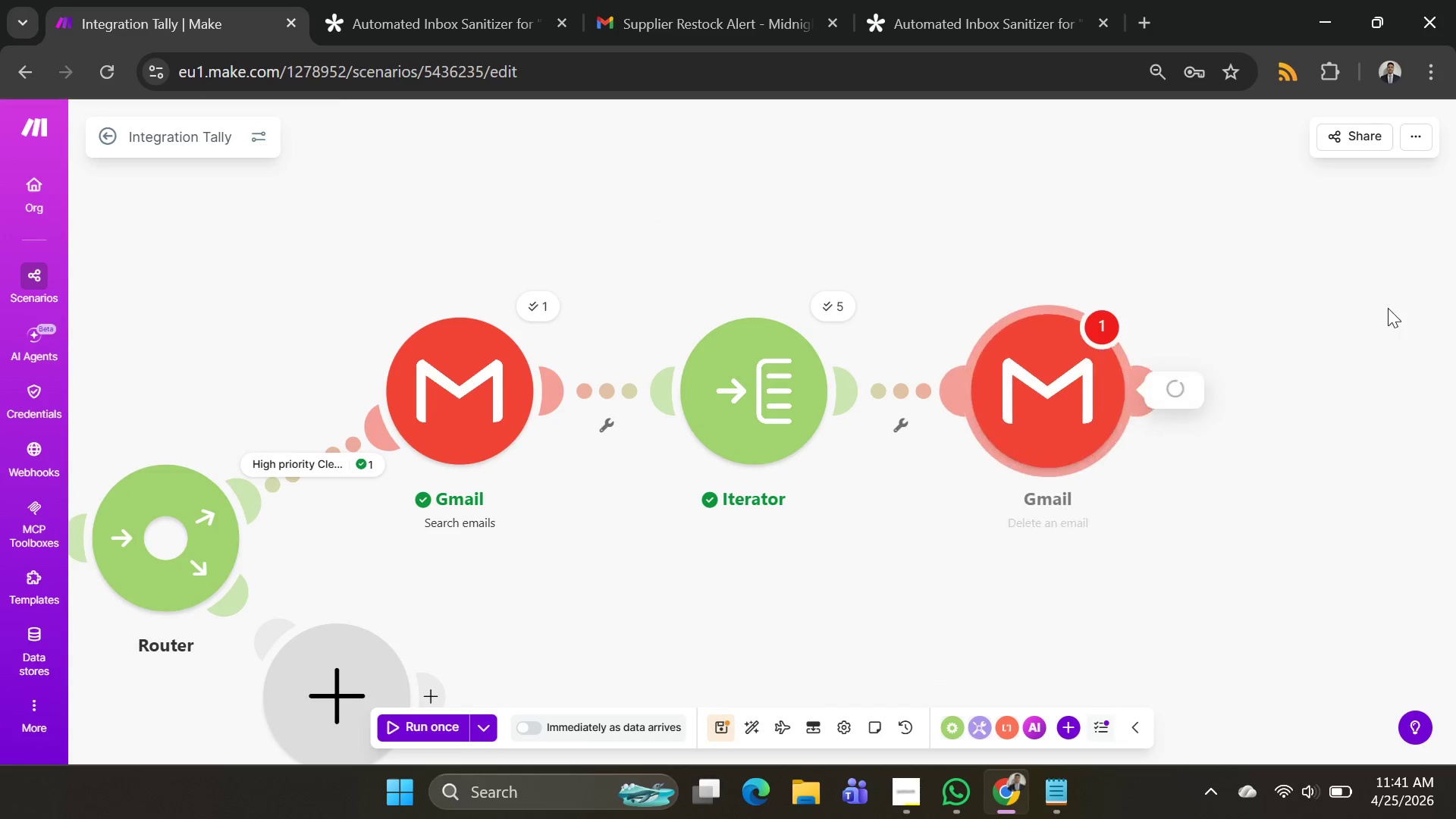 
left_click_drag(start_coordinate=[1388, 308], to_coordinate=[1128, 355])
 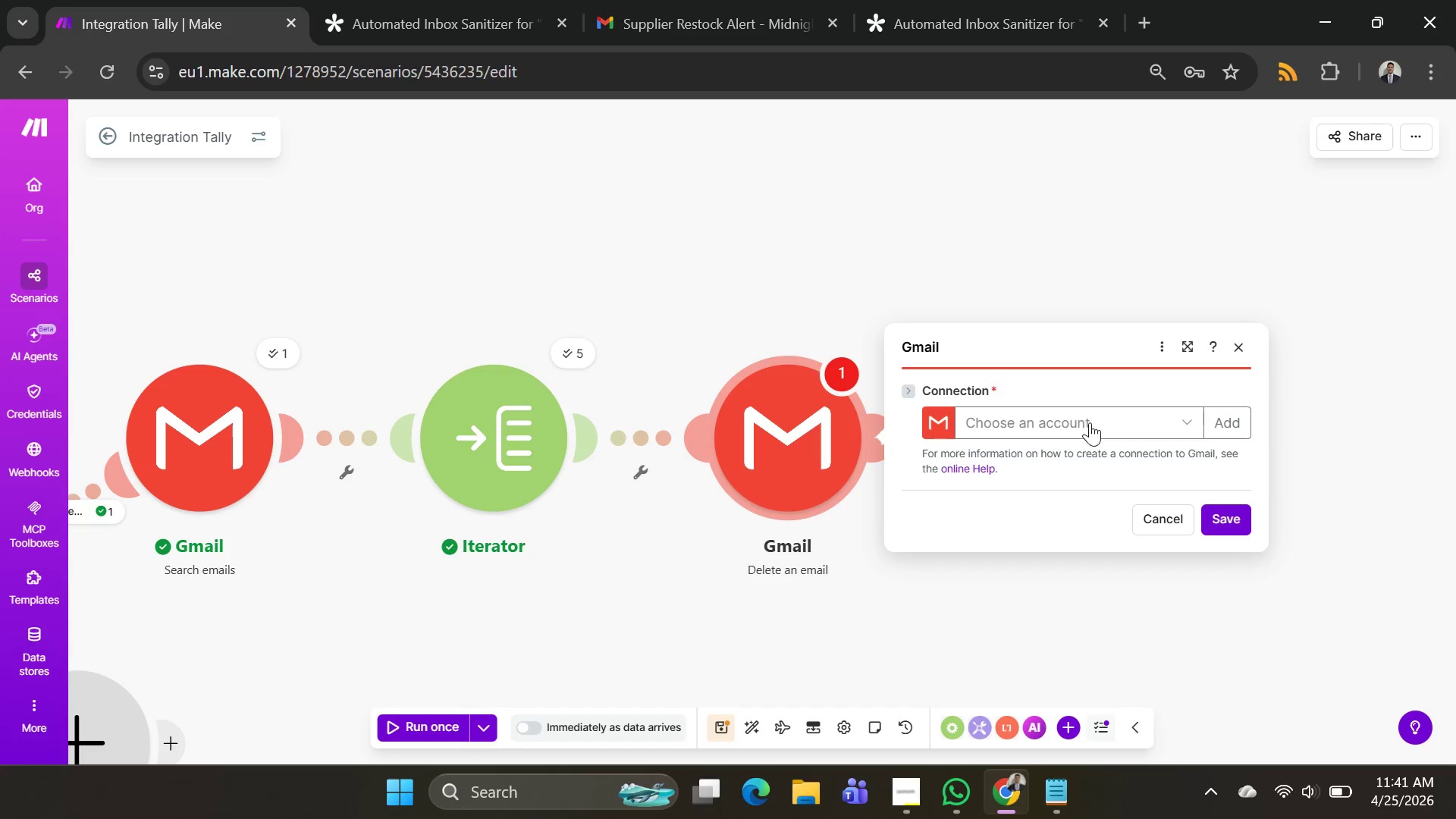 
left_click([1090, 422])
 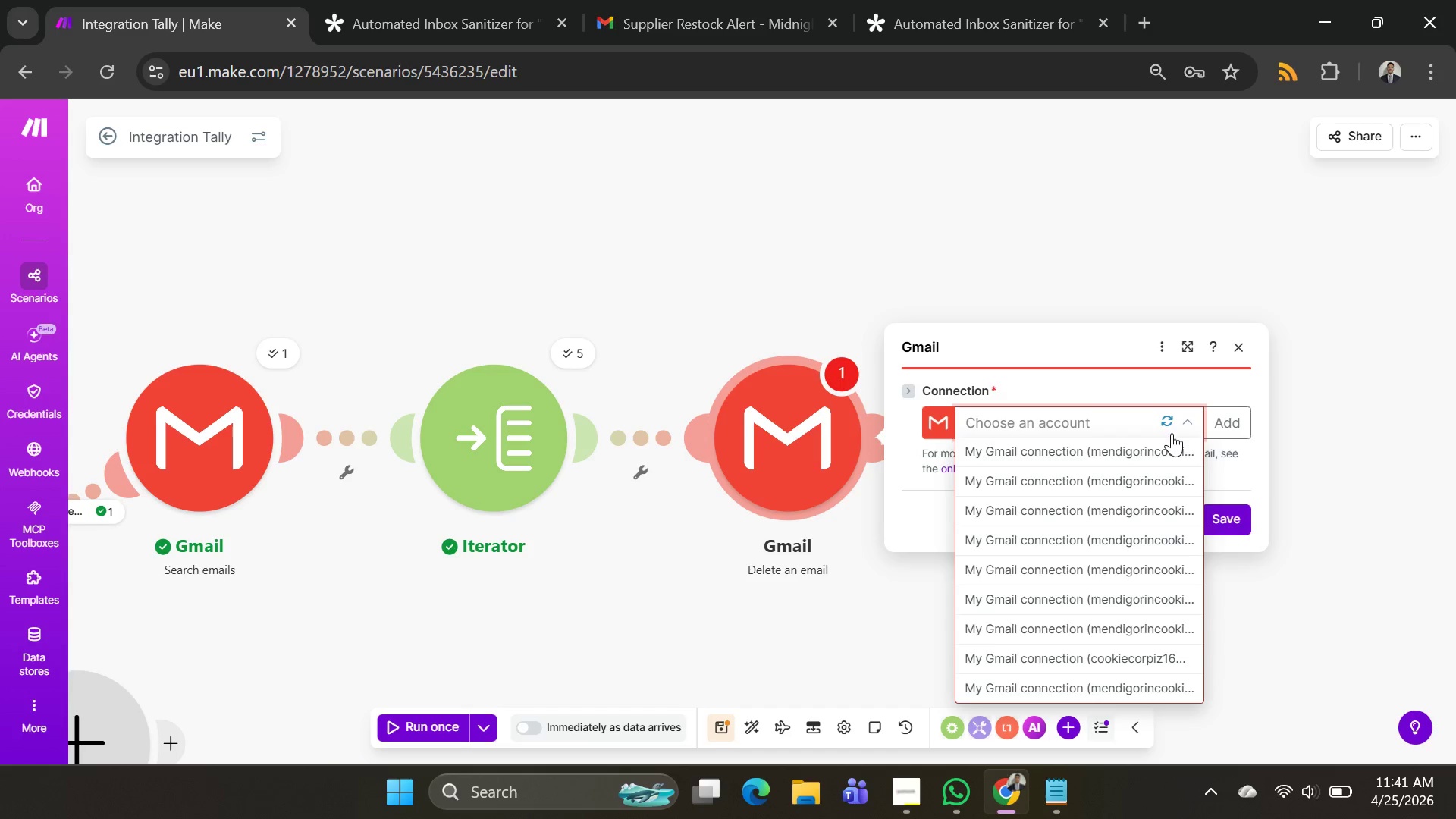 
left_click([1147, 442])
 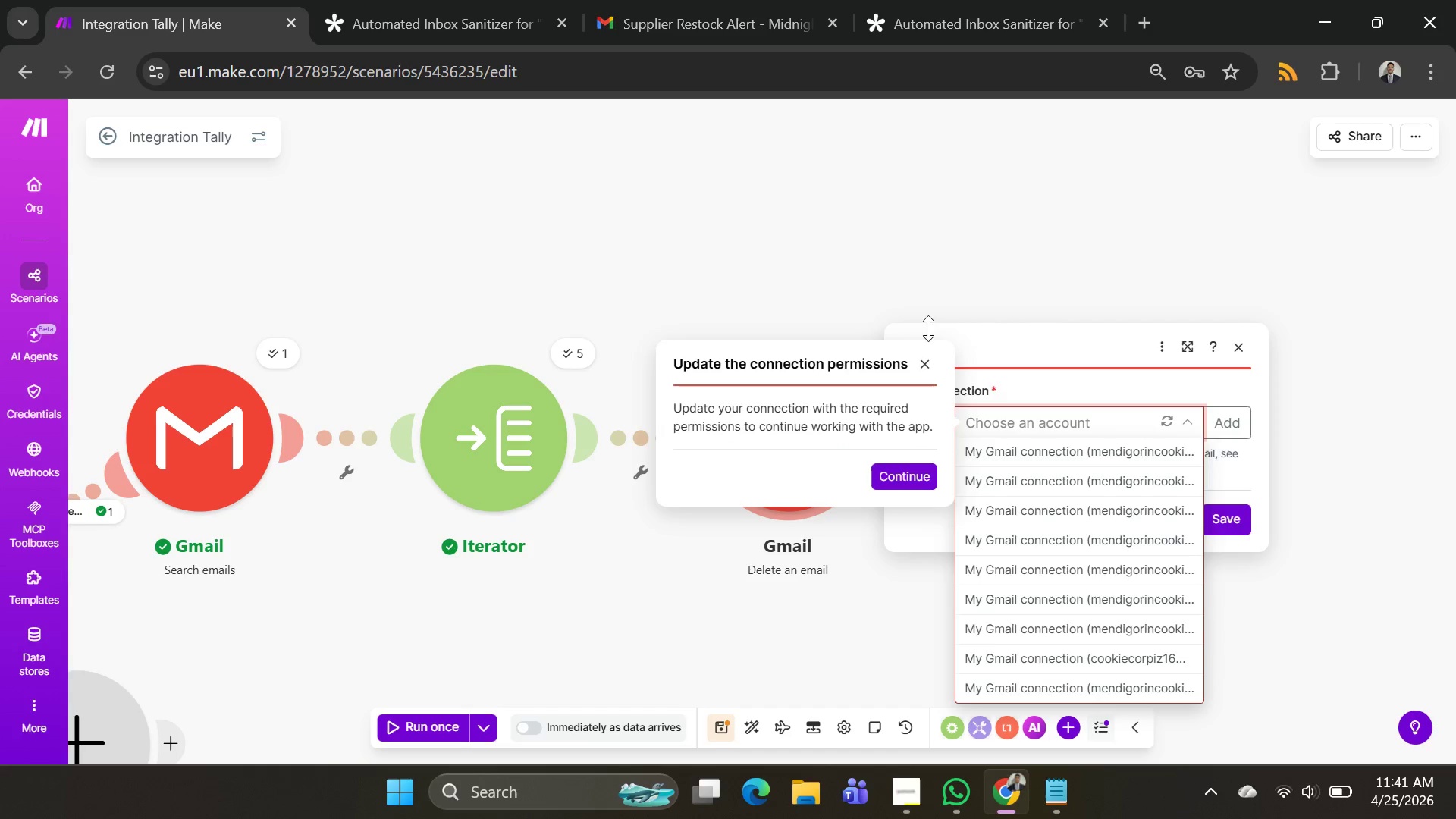 
left_click([930, 356])
 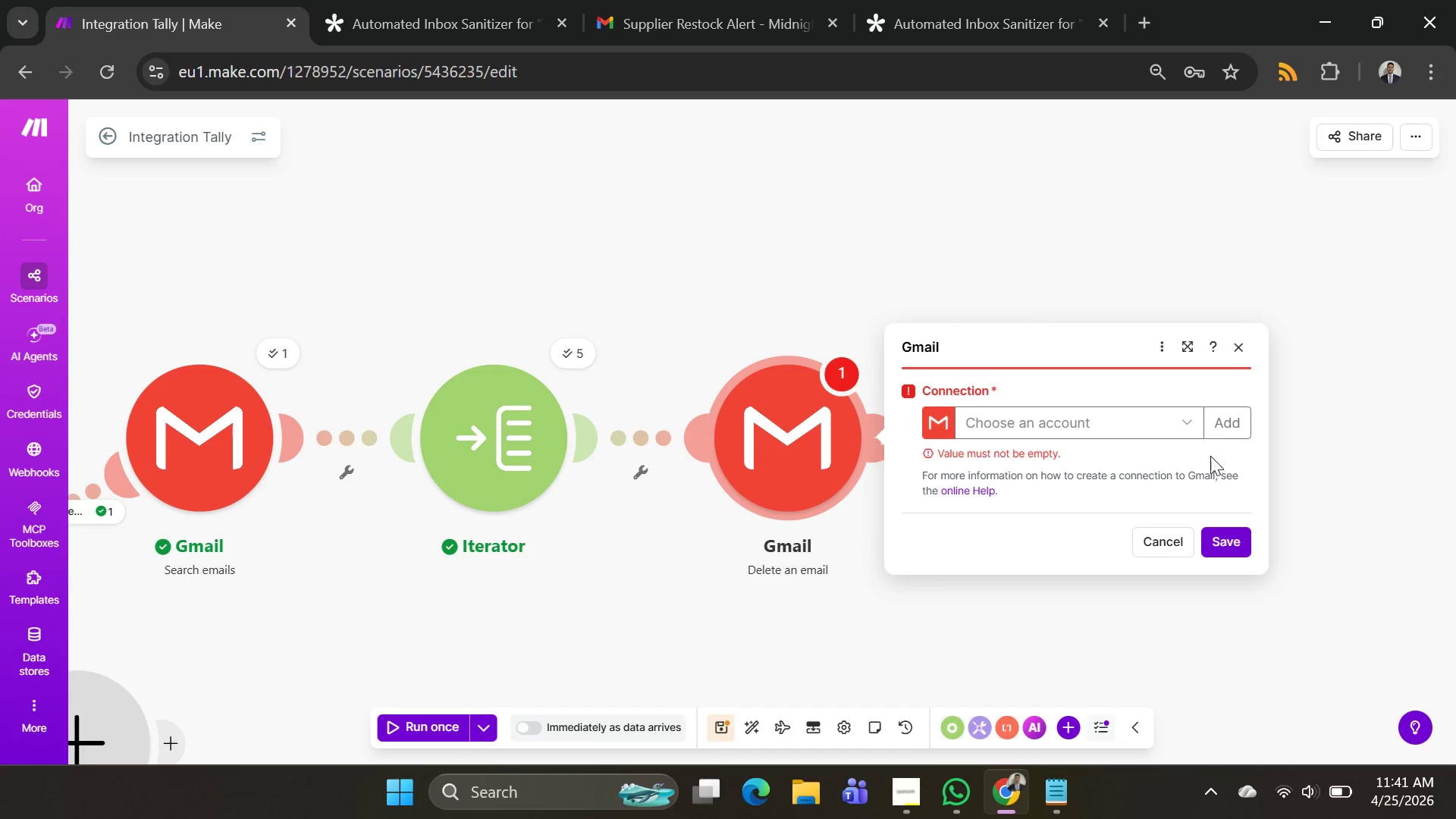 
left_click([1224, 430])
 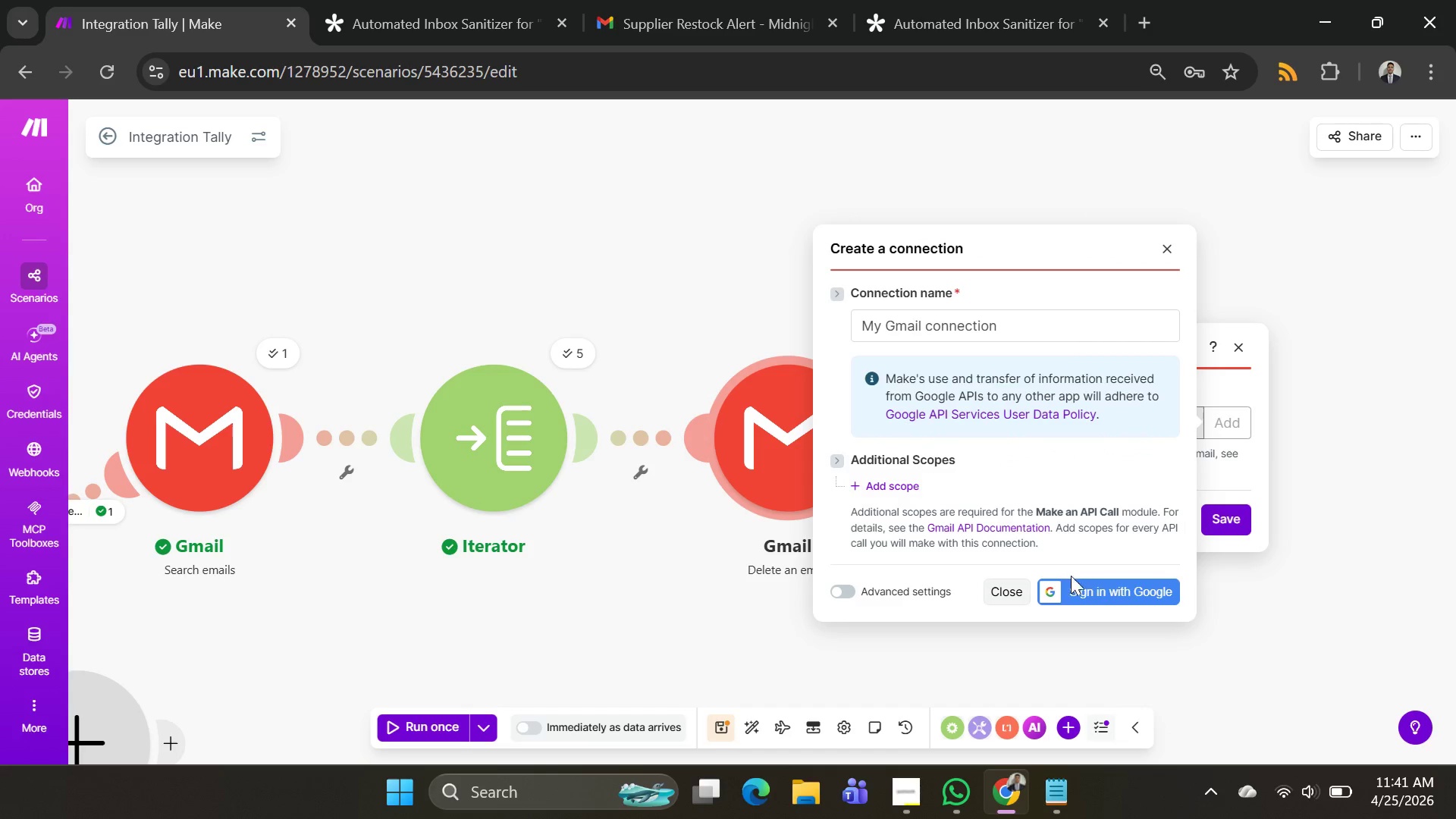 
left_click([1073, 585])
 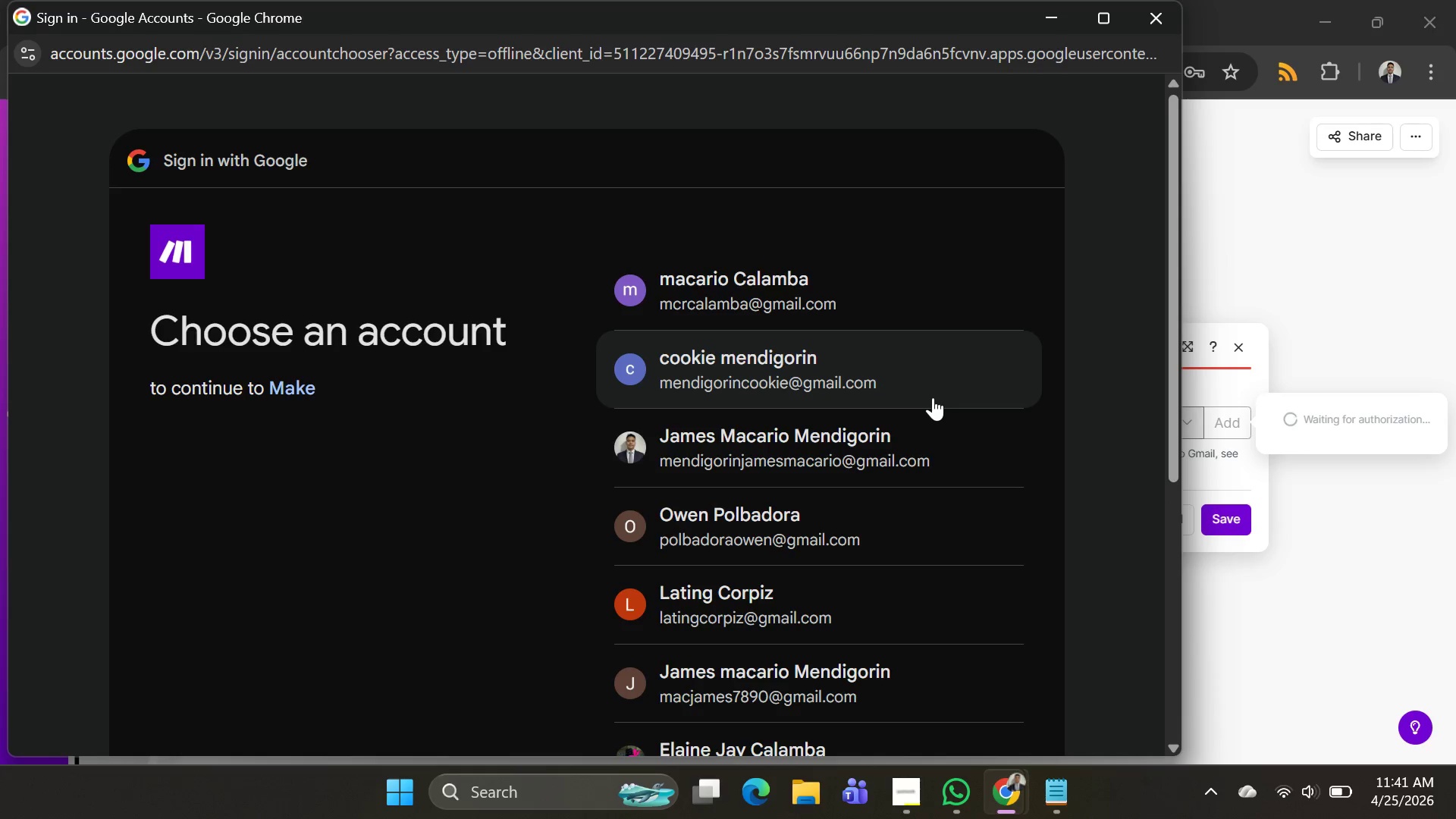 
wait(16.16)
 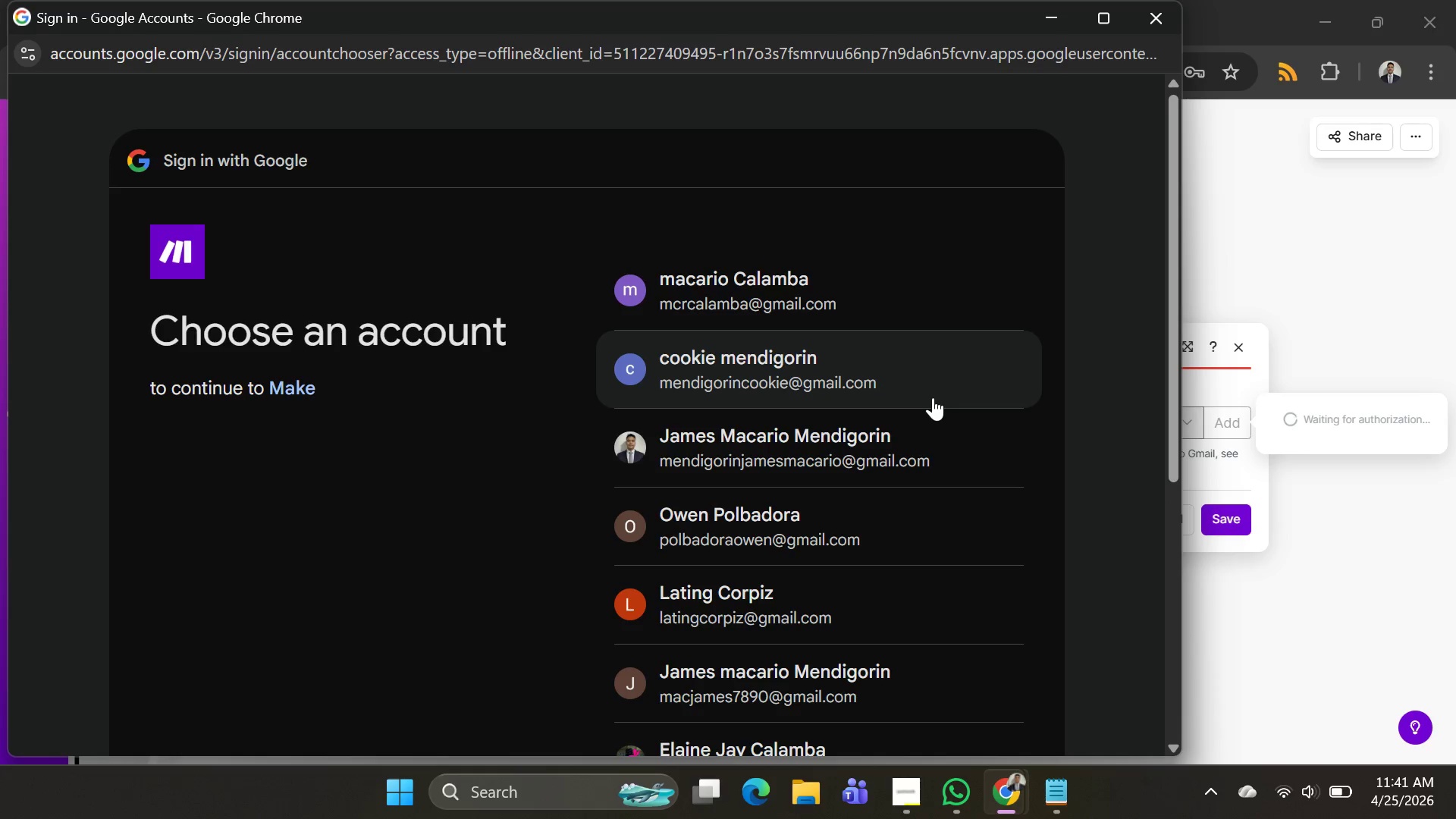 
left_click([808, 388])
 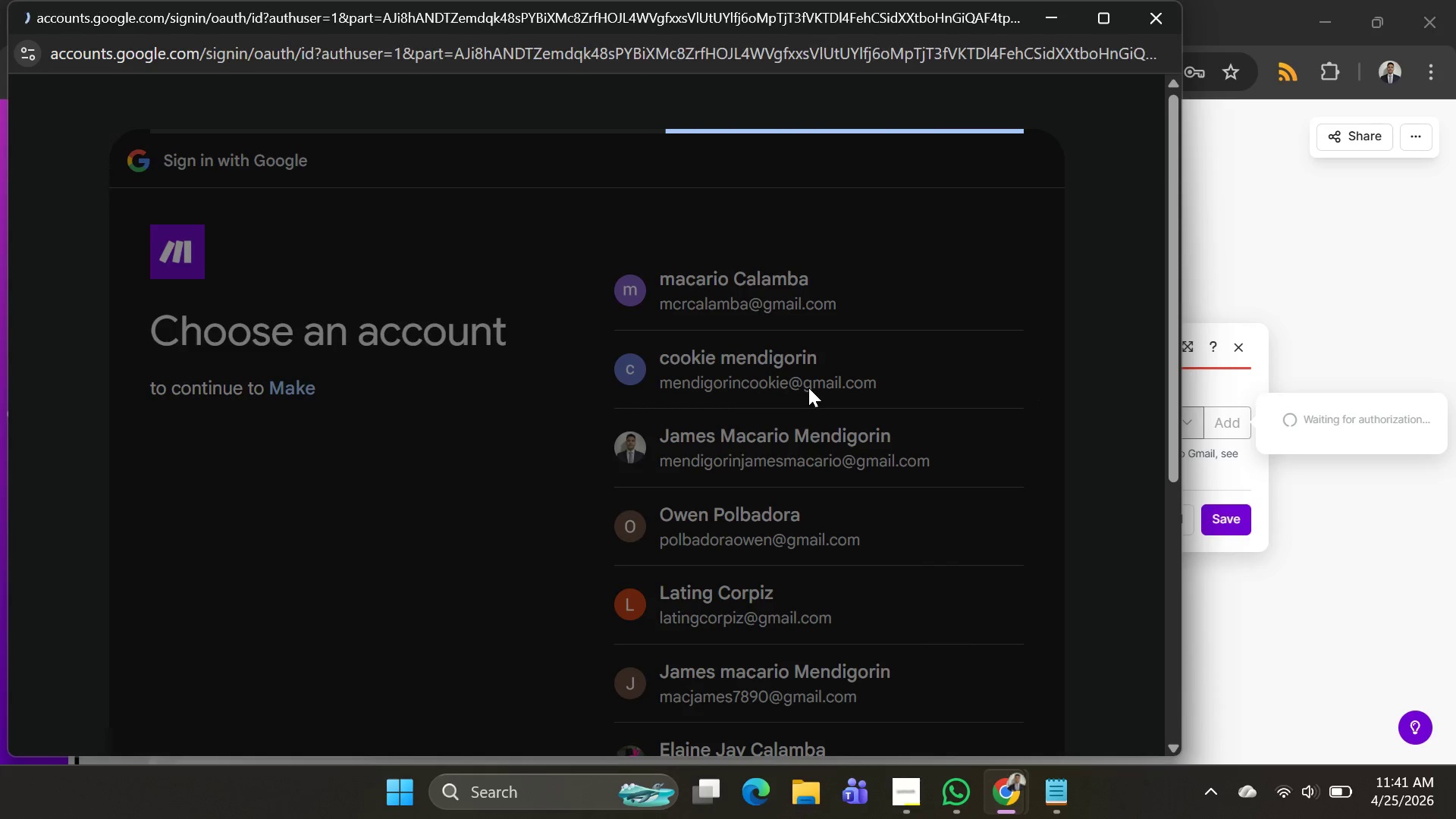 
left_click([885, 548])
 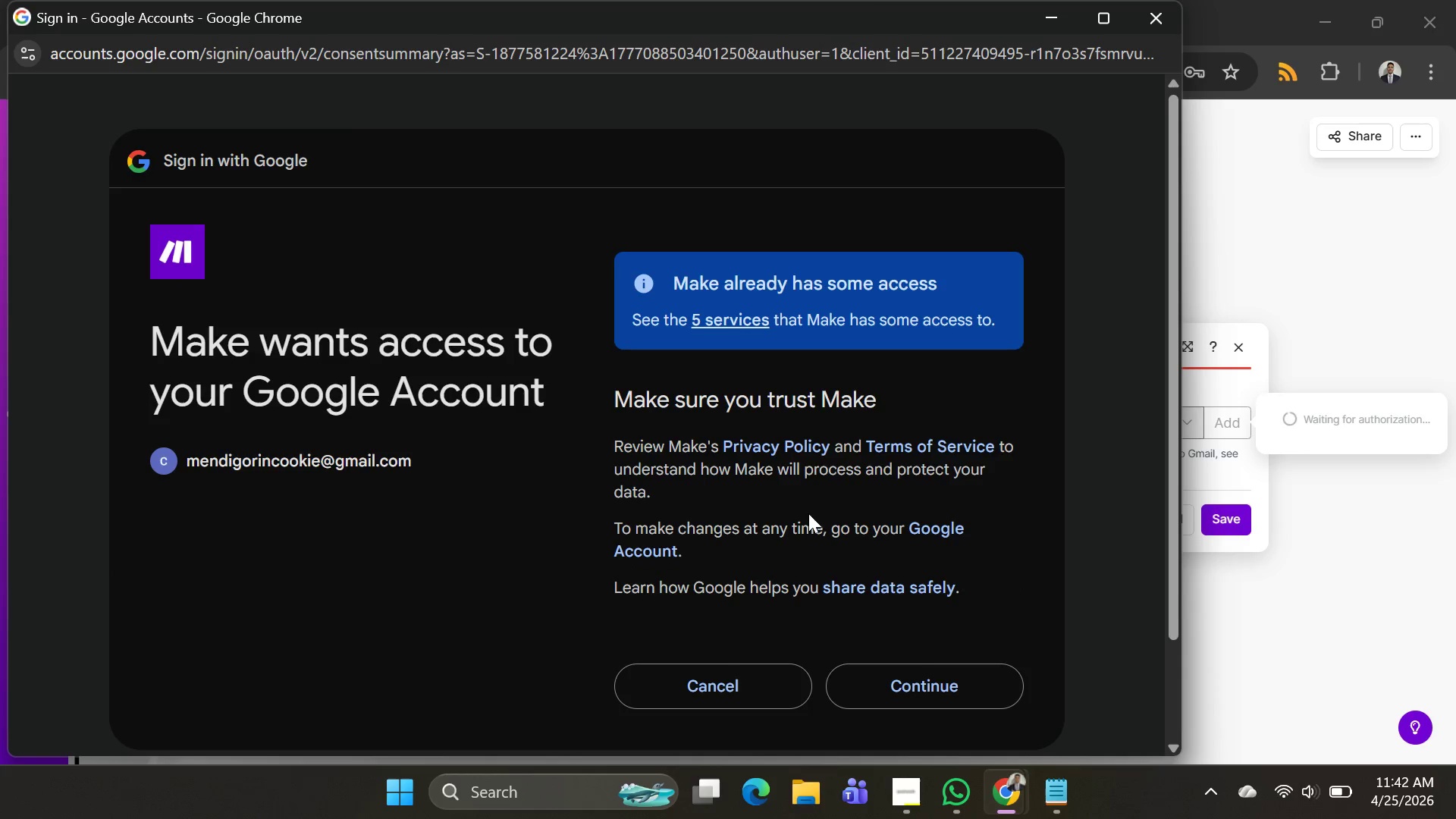 
left_click([915, 684])
 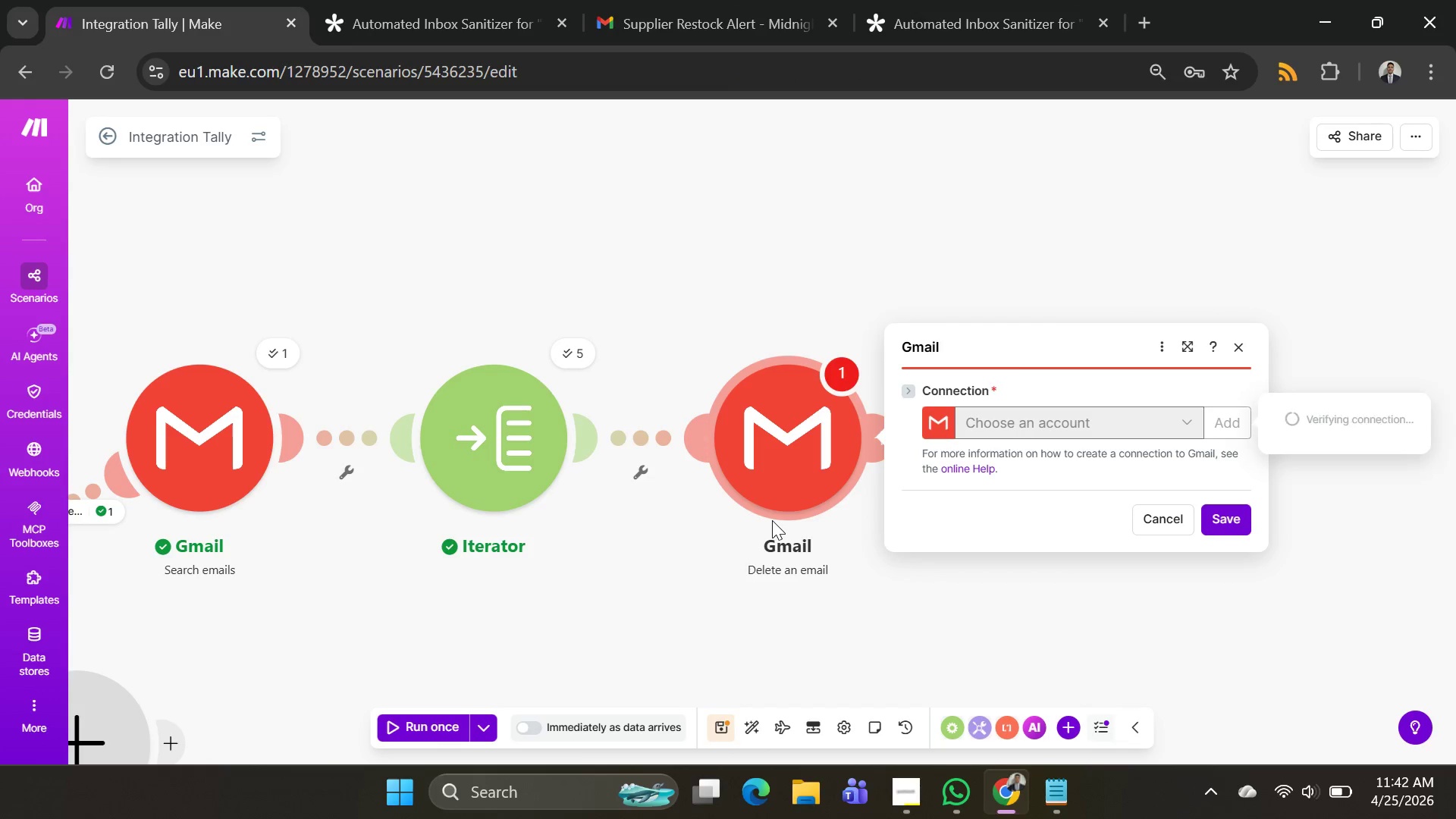 
left_click_drag(start_coordinate=[690, 206], to_coordinate=[942, 136])
 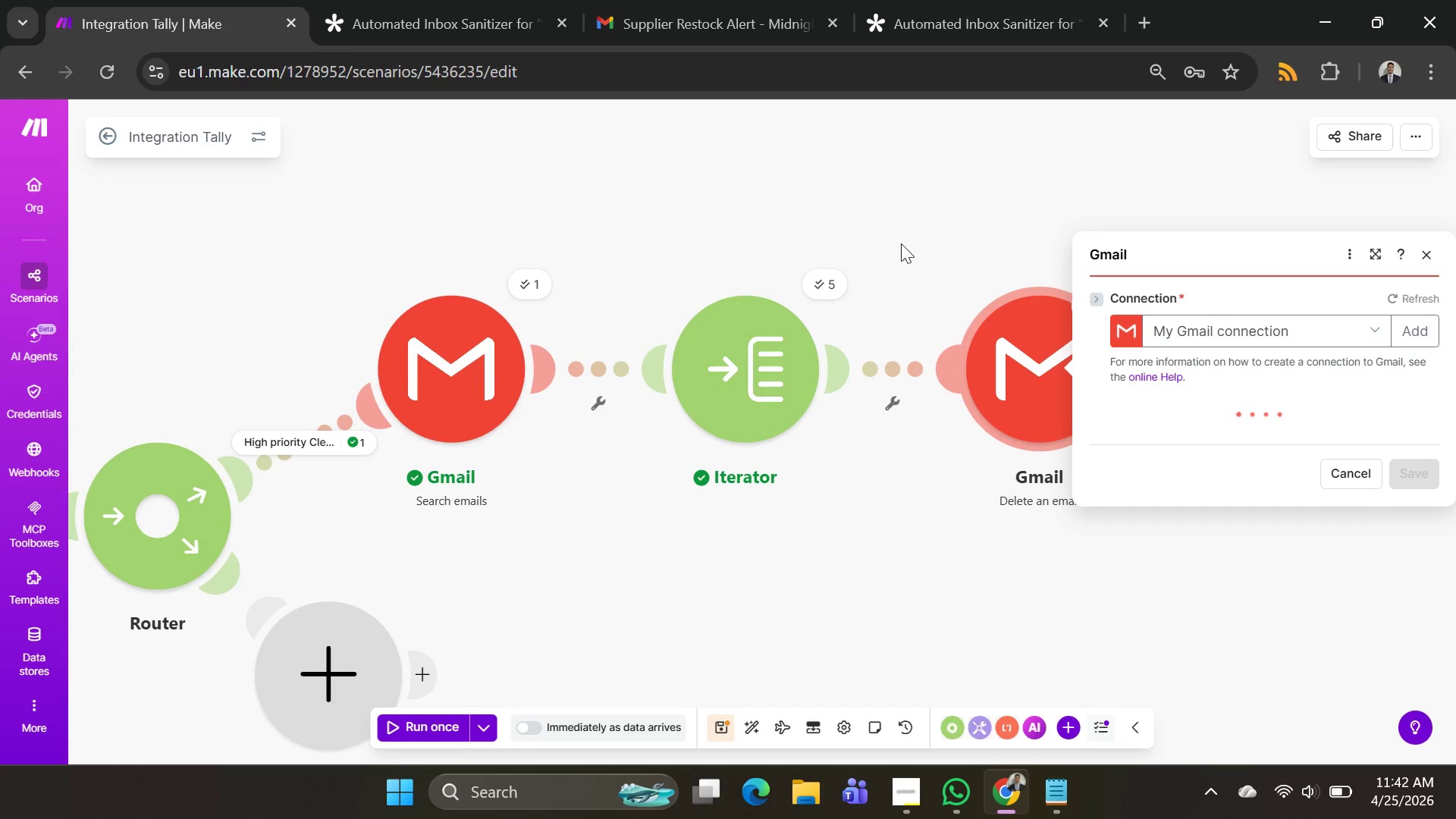 
left_click_drag(start_coordinate=[922, 218], to_coordinate=[747, 178])
 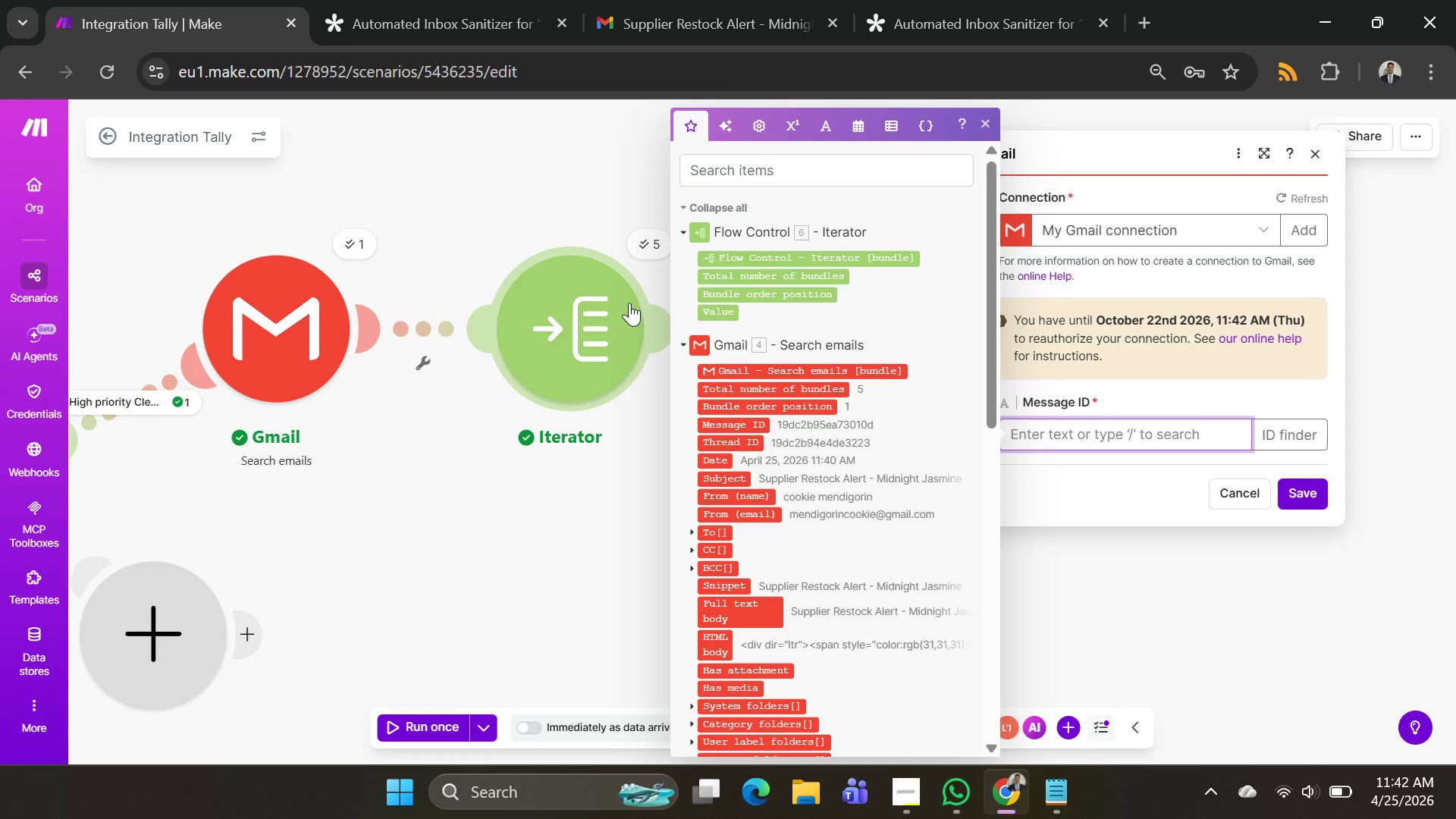 
left_click([703, 308])
 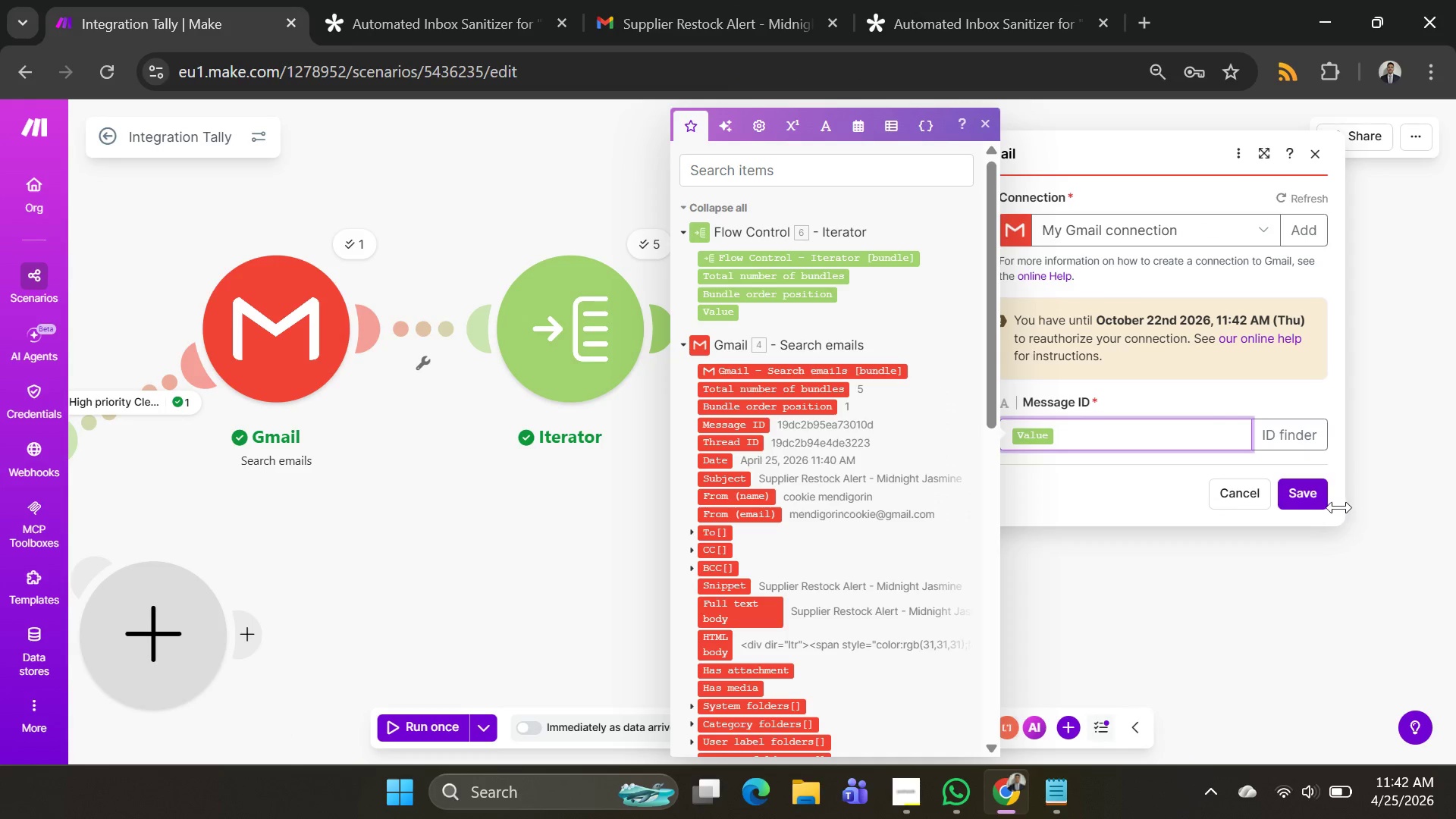 
left_click([1311, 495])
 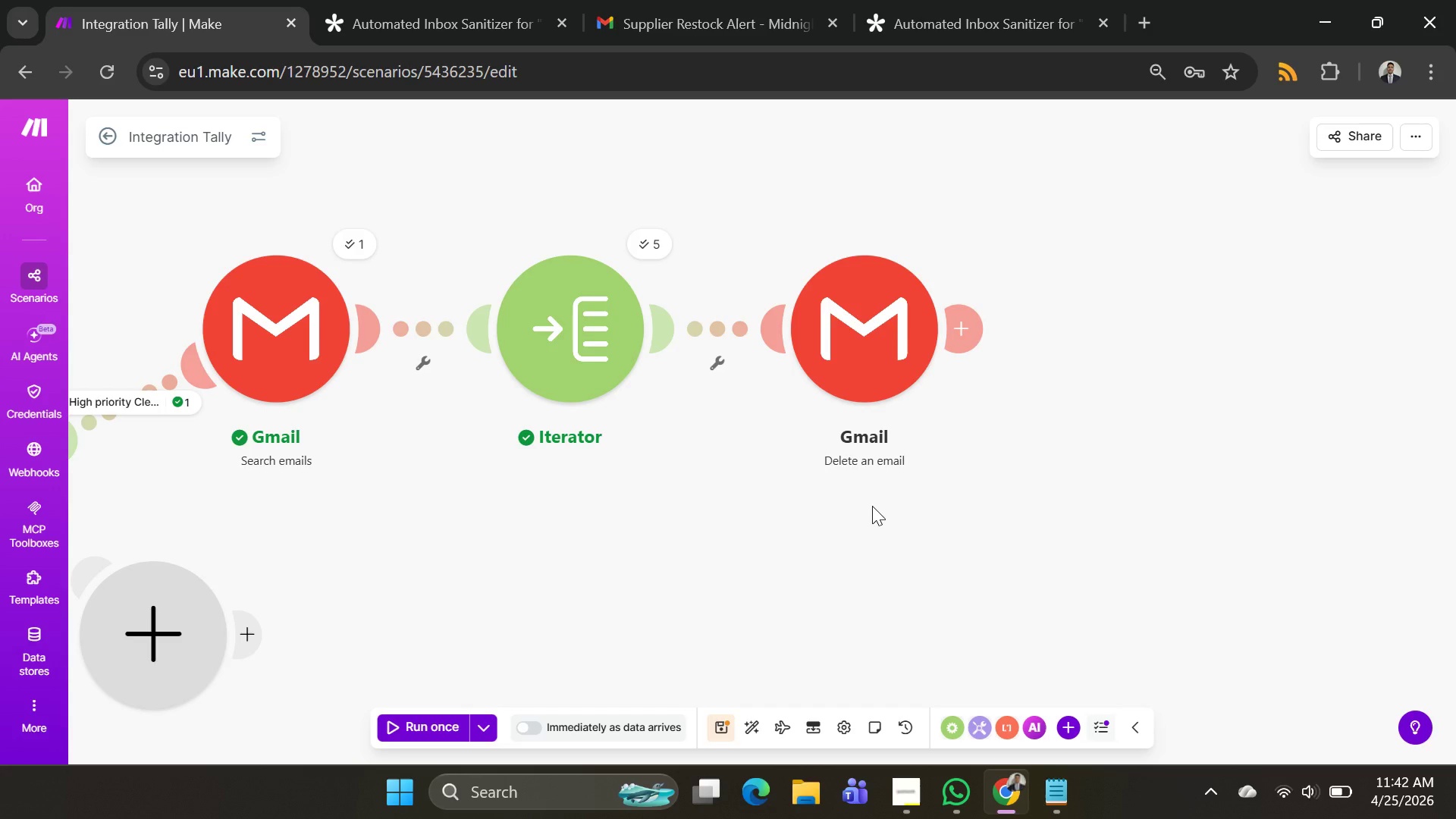 
left_click_drag(start_coordinate=[877, 519], to_coordinate=[1076, 455])
 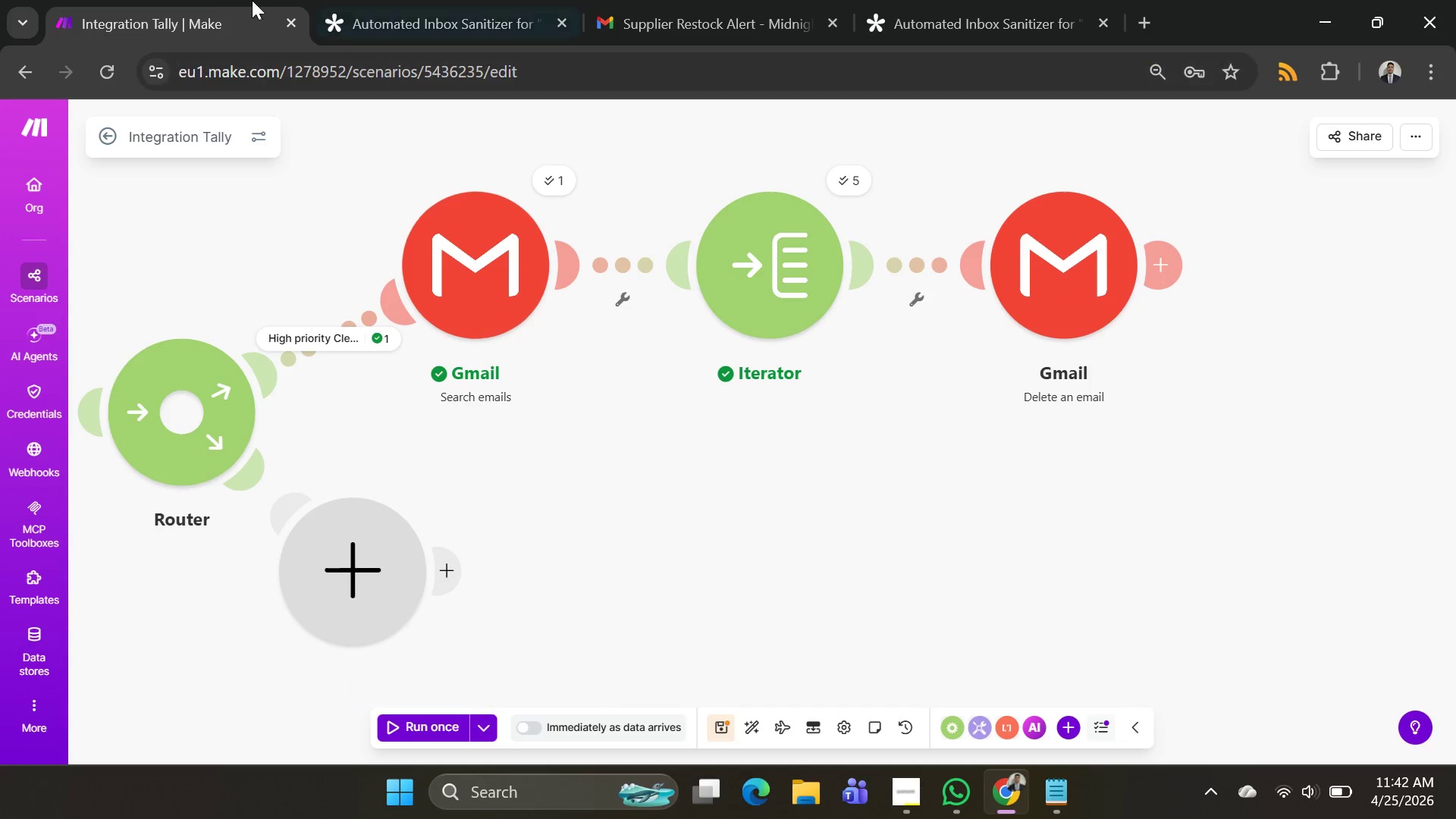 
left_click([347, 22])
 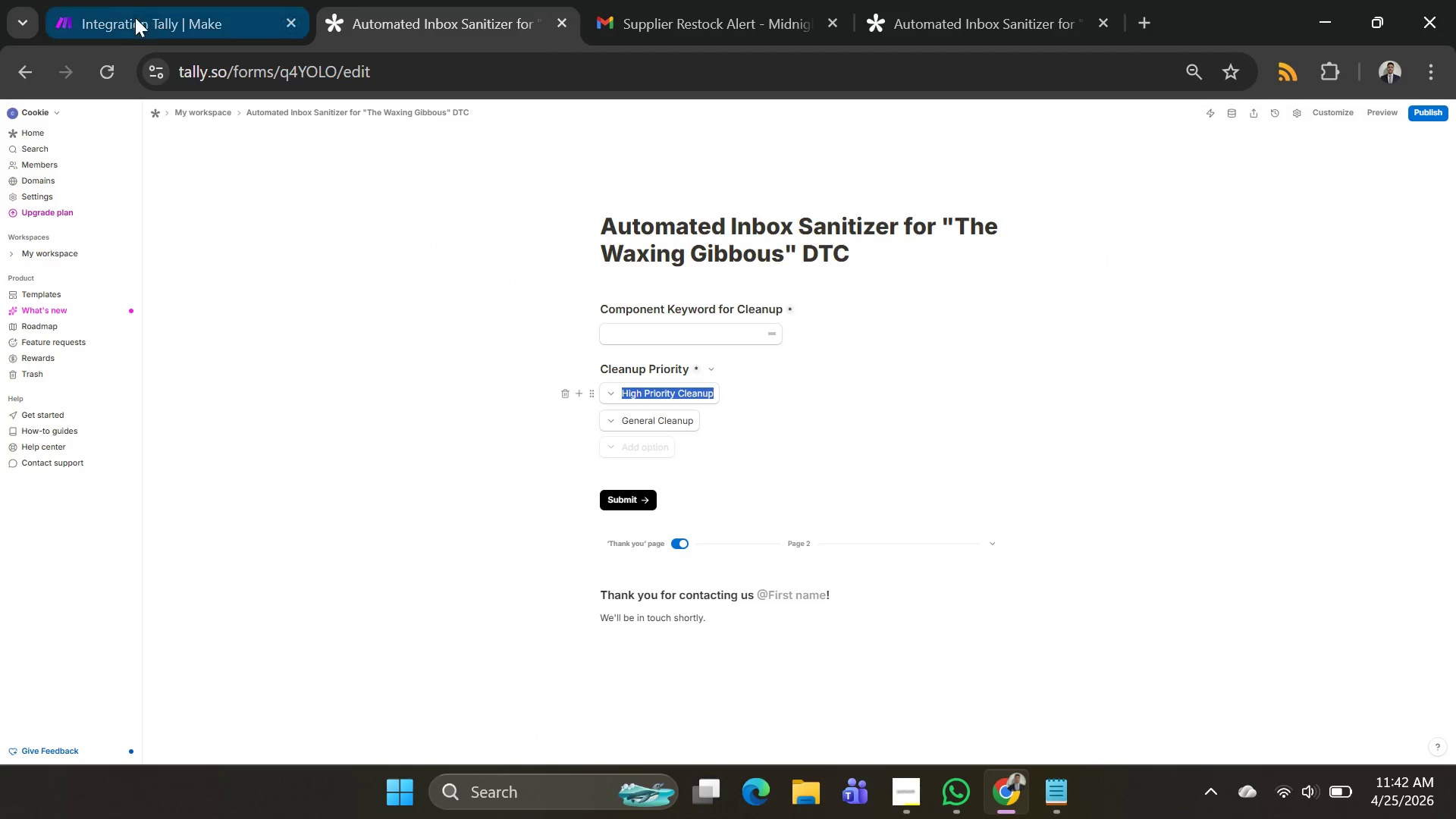 
left_click_drag(start_coordinate=[126, 17], to_coordinate=[140, 17])
 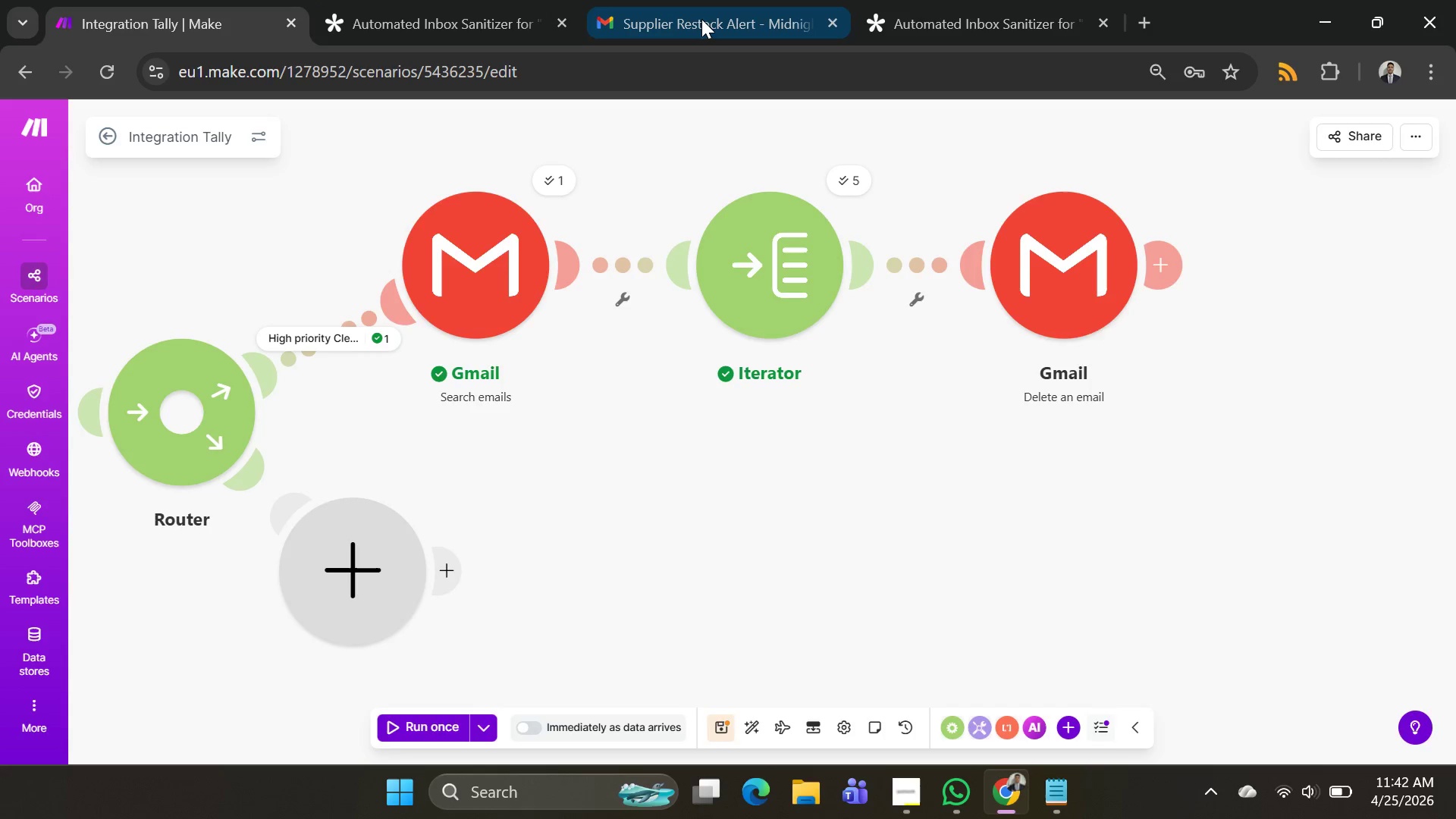 
left_click([701, 19])
 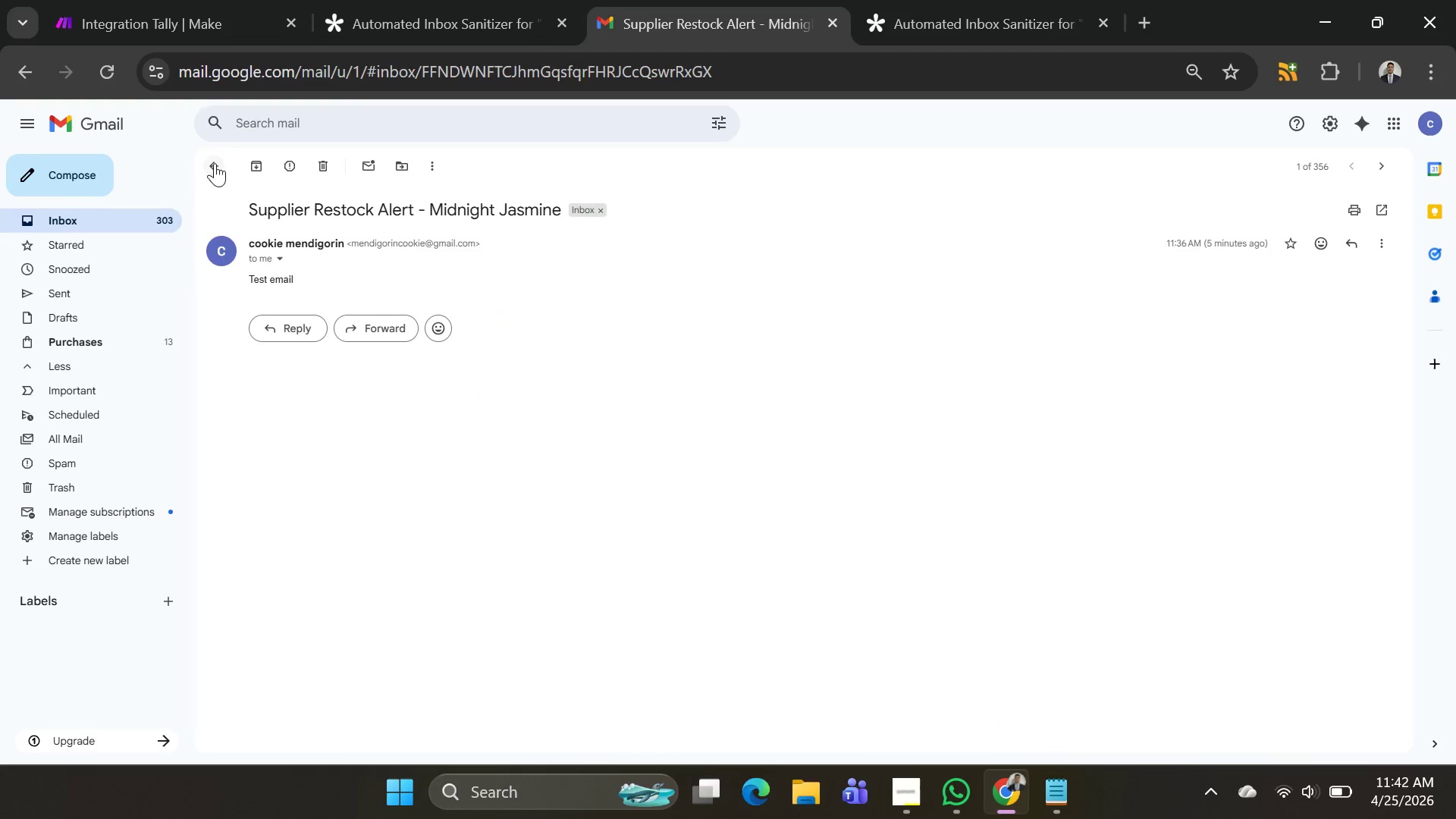 
left_click([206, 159])
 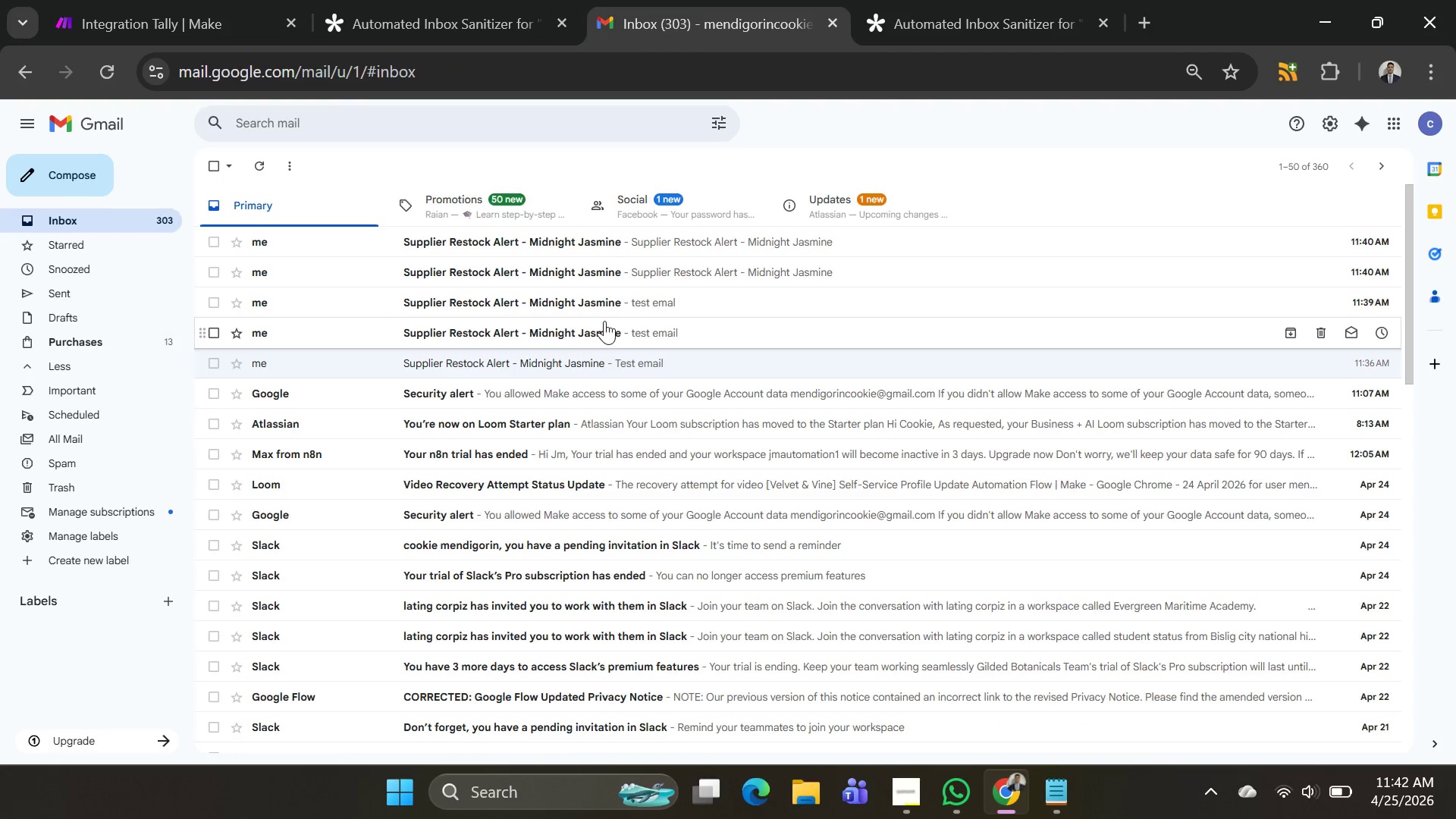 
scroll: coordinate [120, 52], scroll_direction: up, amount: 3.0
 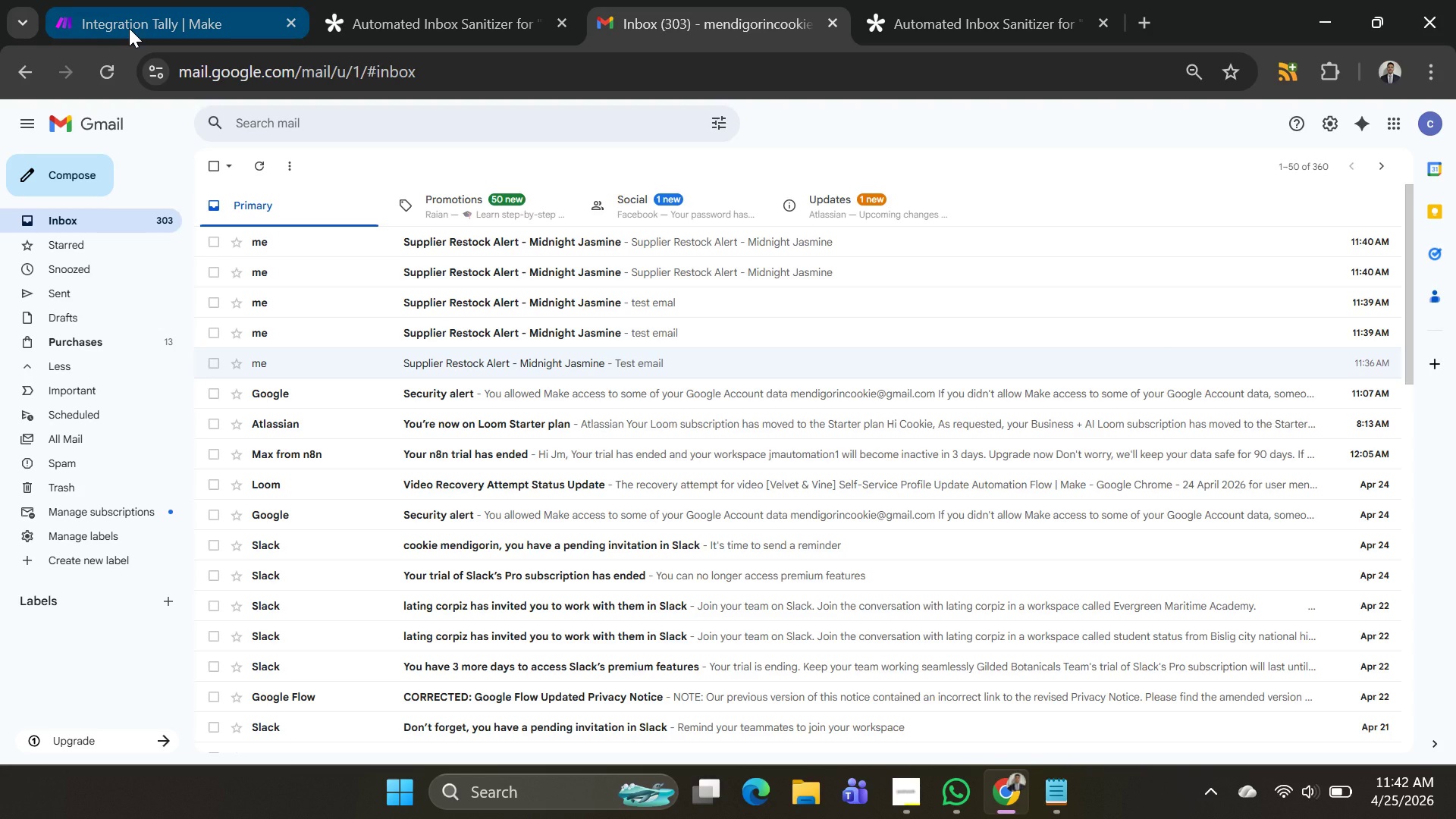 
left_click([129, 28])
 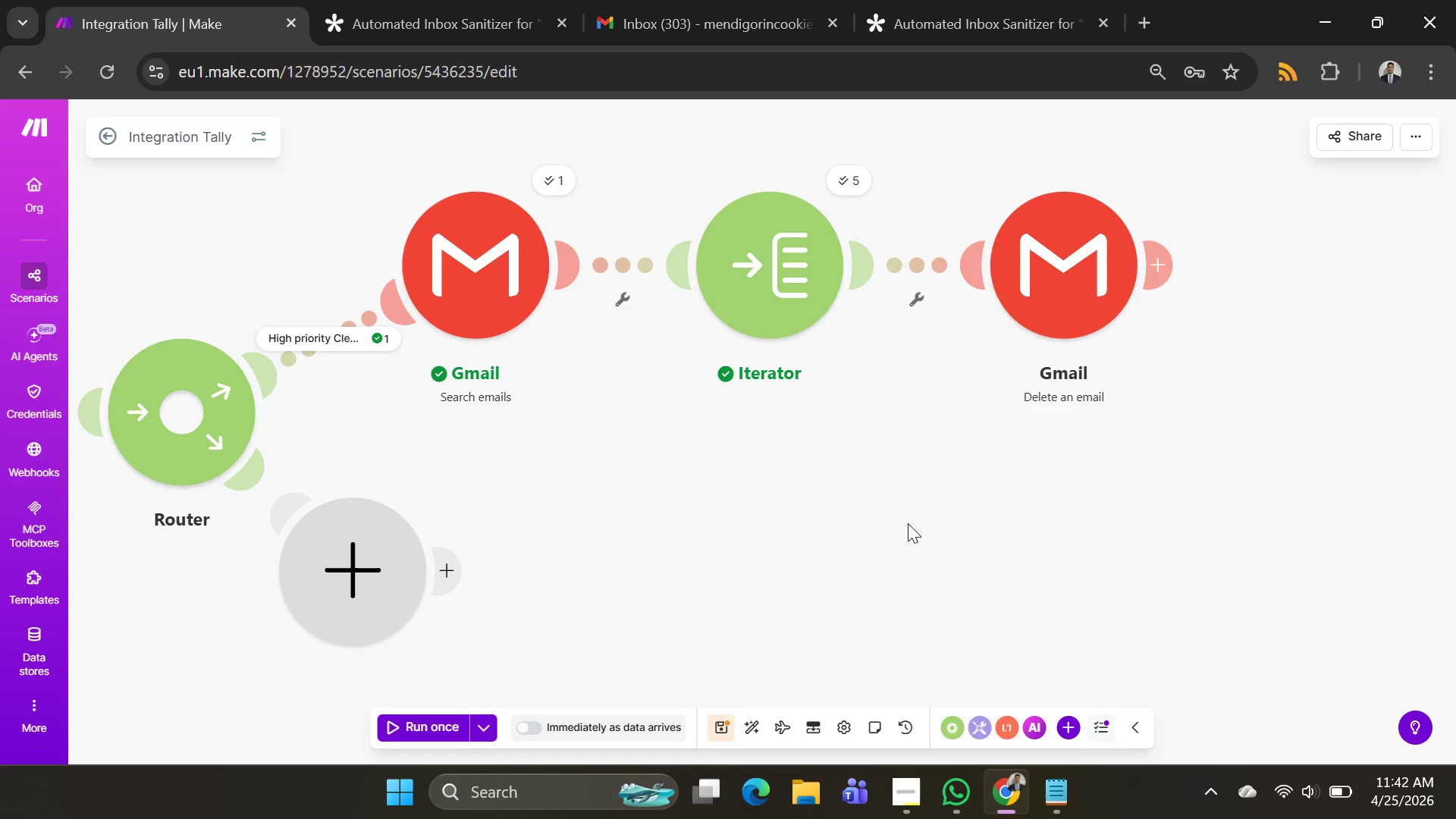 
left_click_drag(start_coordinate=[906, 527], to_coordinate=[1006, 496])
 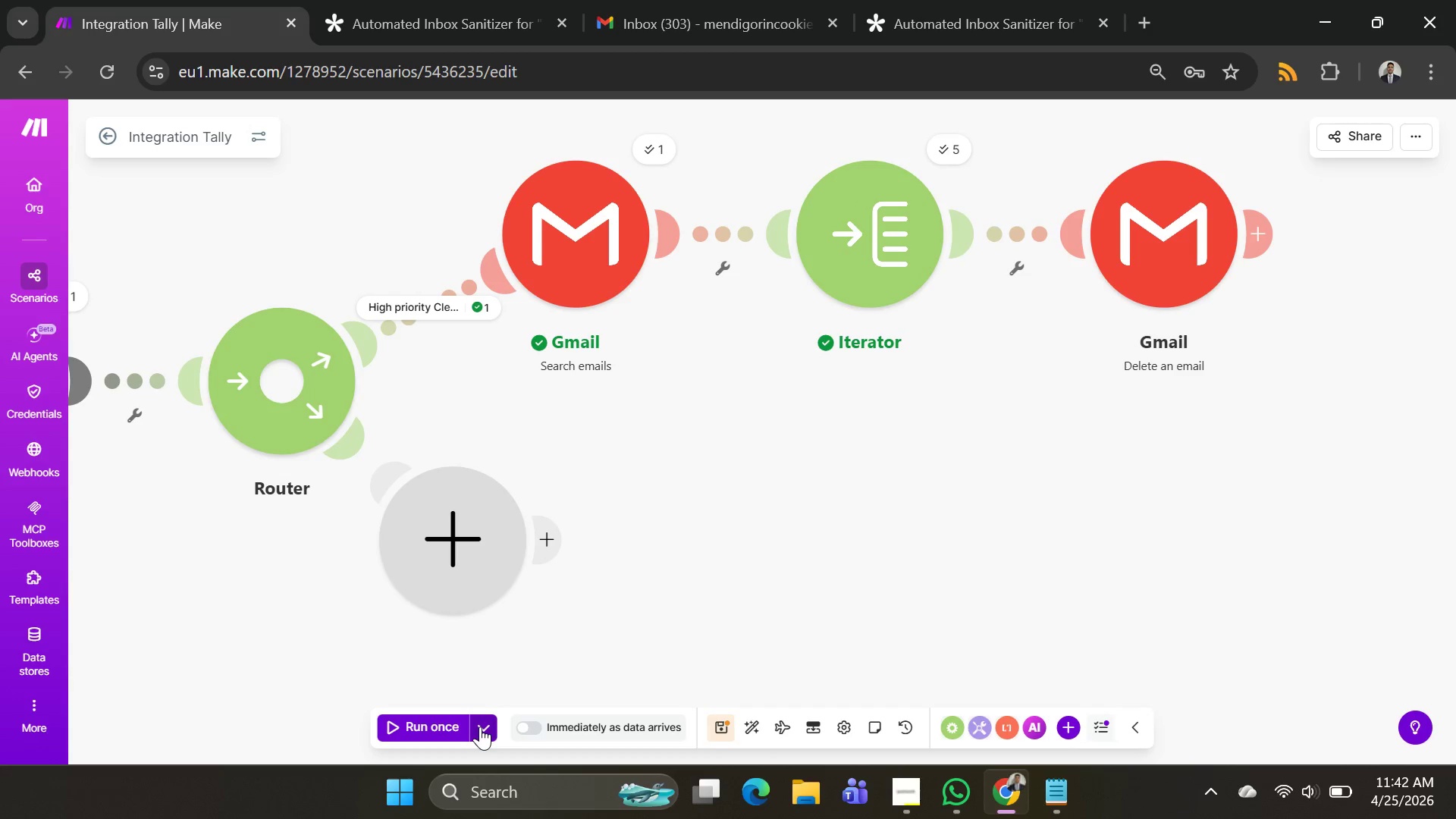 
mouse_move([471, 727])
 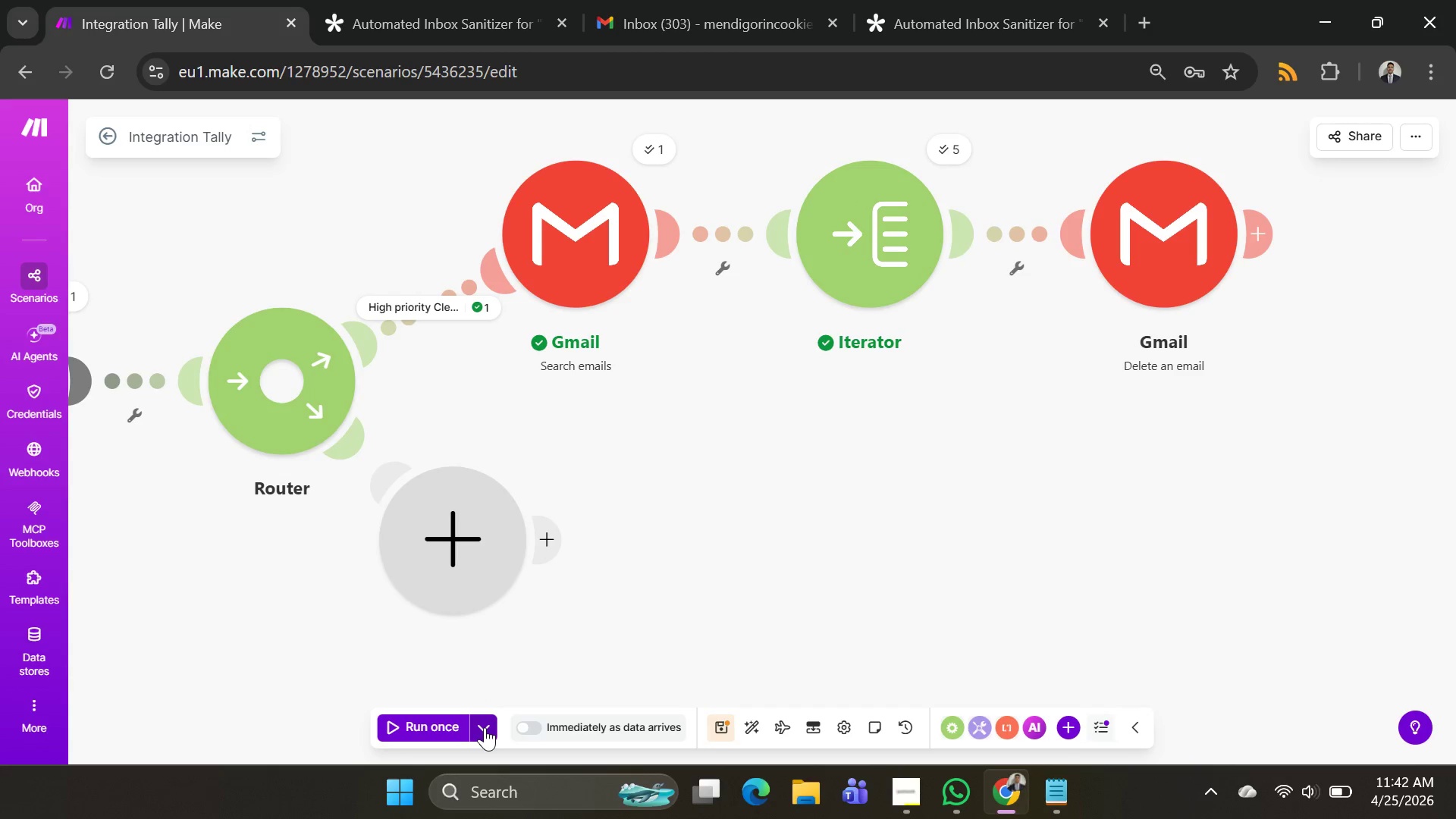 
left_click([485, 727])
 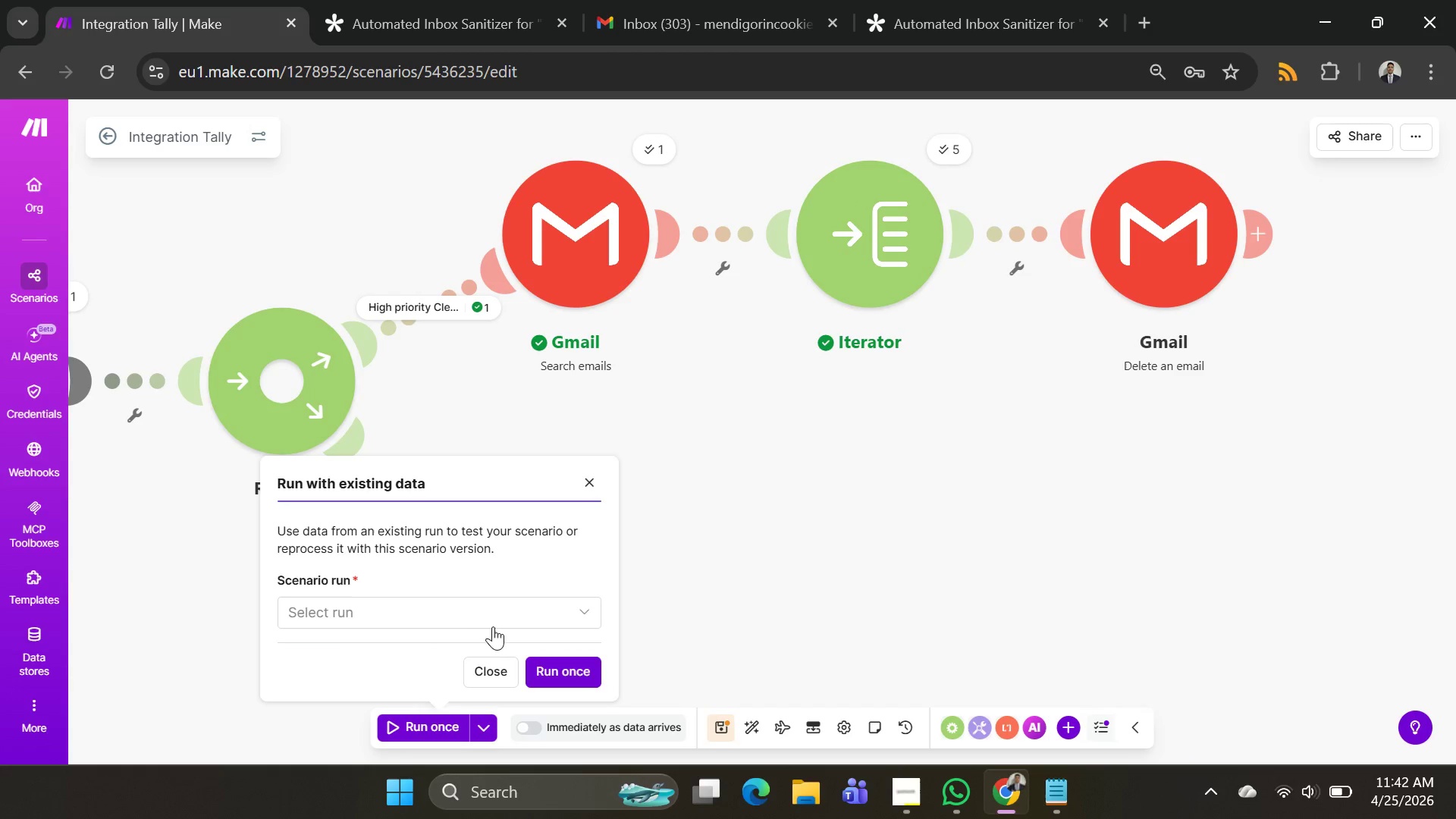 
left_click([494, 611])
 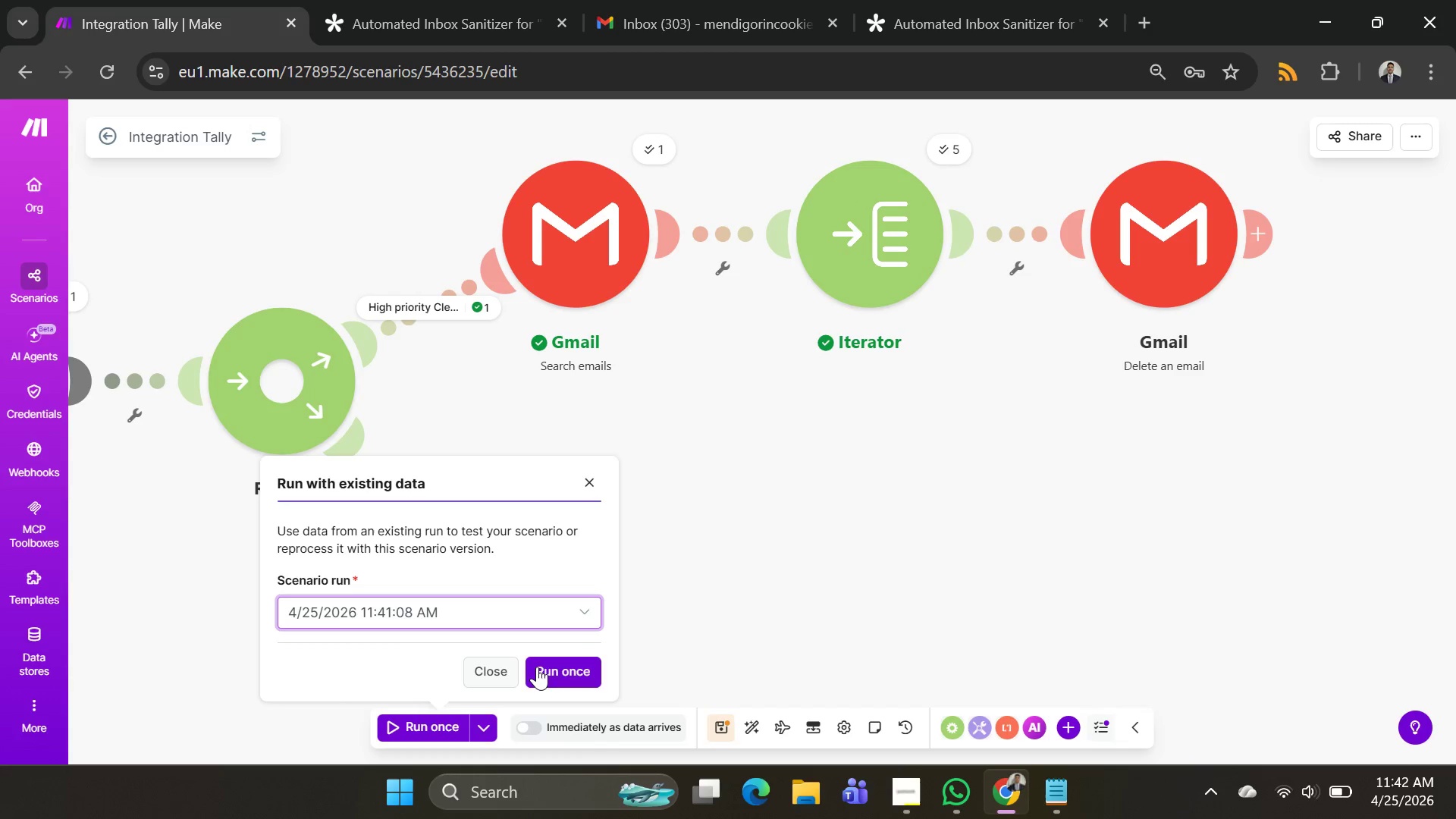 
double_click([544, 667])
 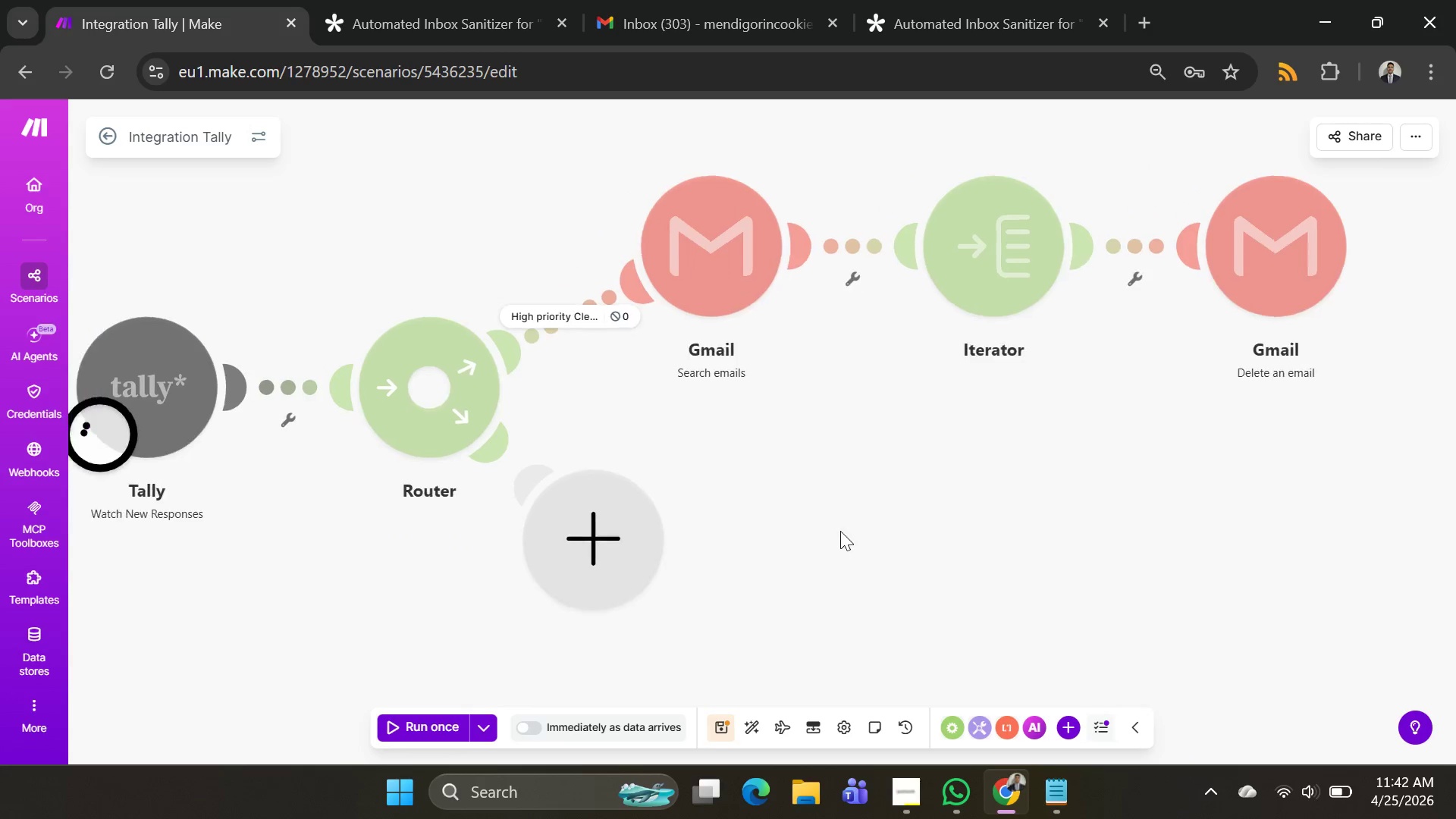 
left_click_drag(start_coordinate=[841, 531], to_coordinate=[582, 666])
 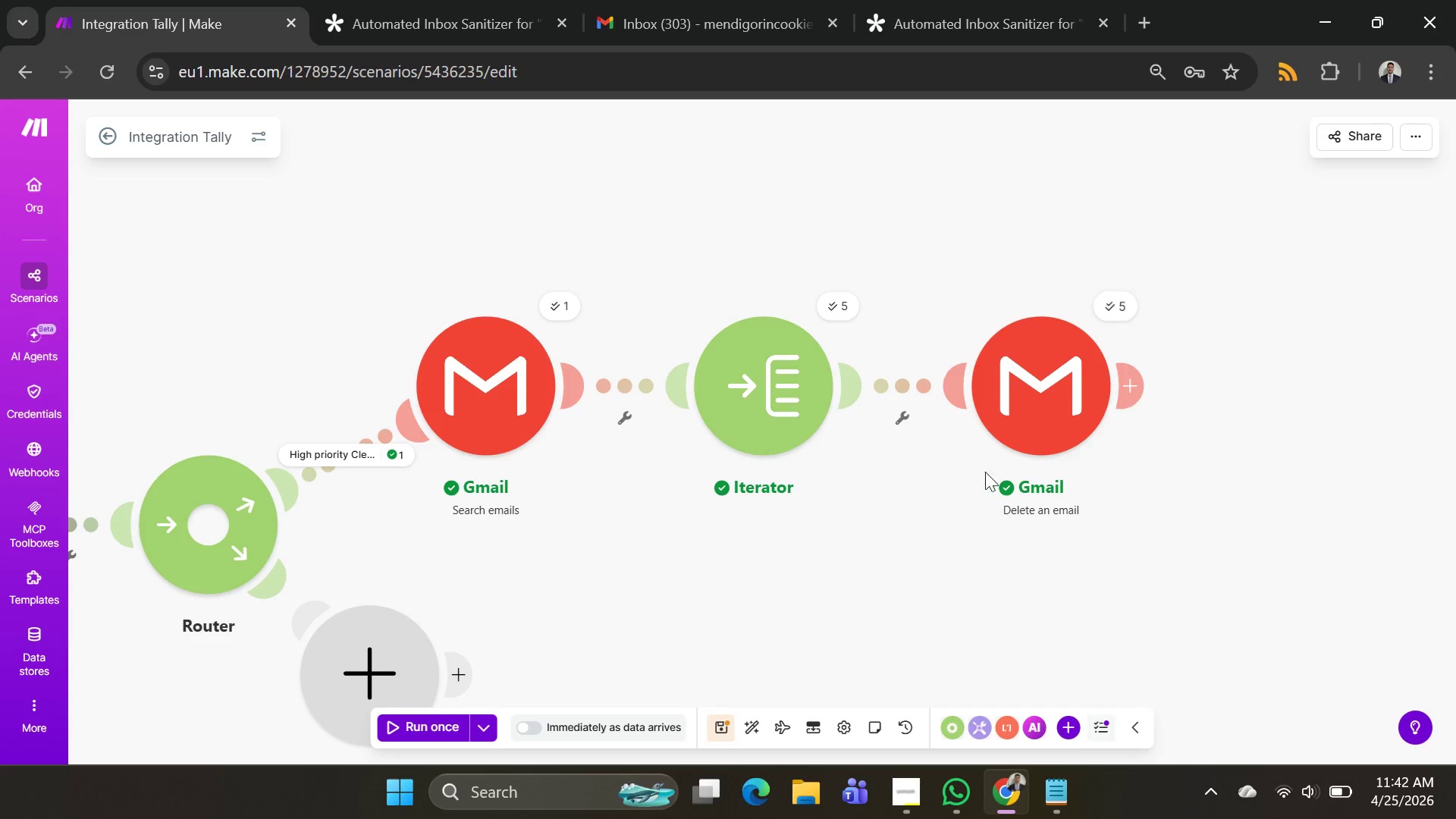 
left_click_drag(start_coordinate=[658, 8], to_coordinate=[664, 10])
 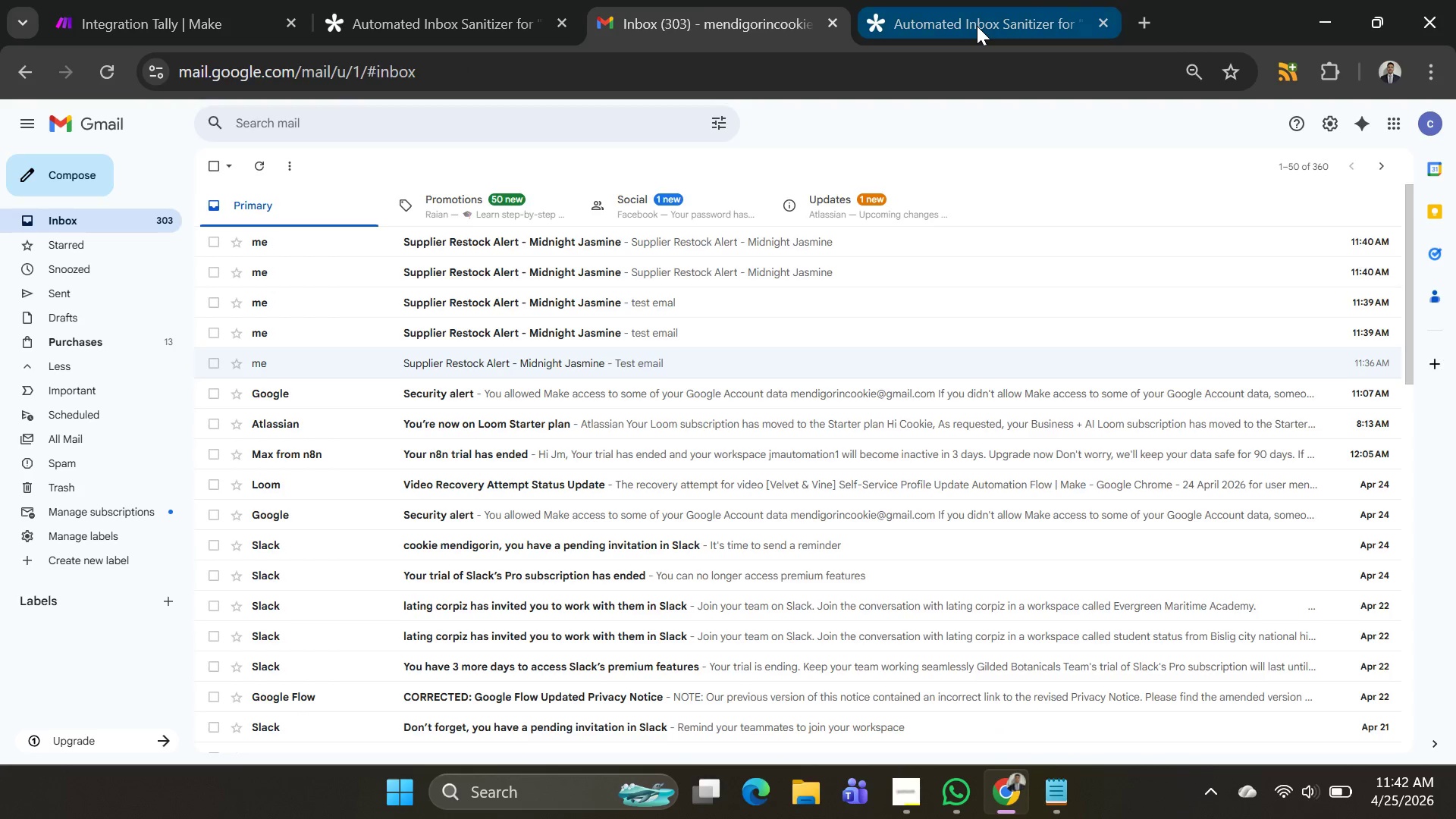 
double_click([977, 26])
 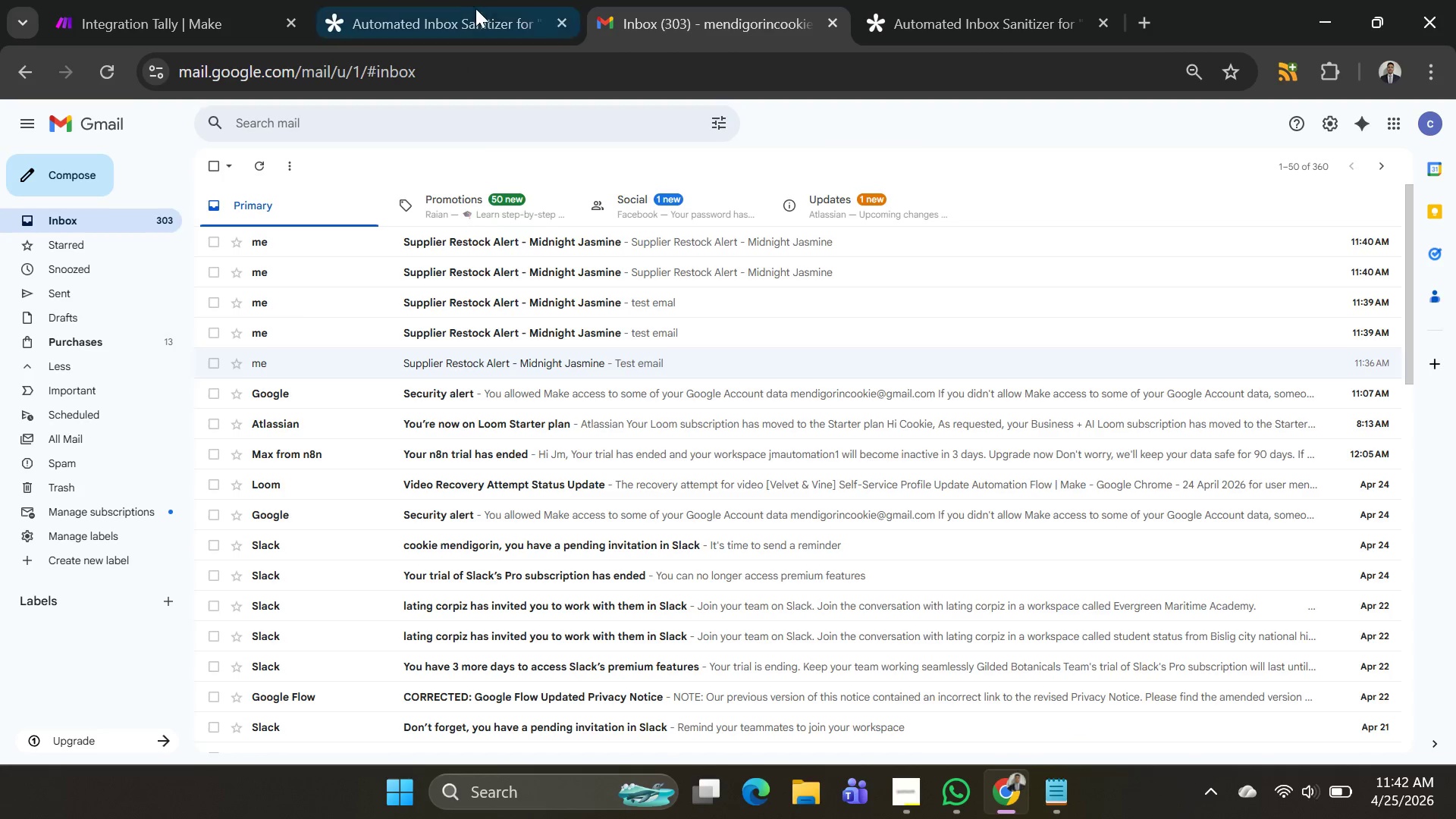 
left_click([397, 10])
 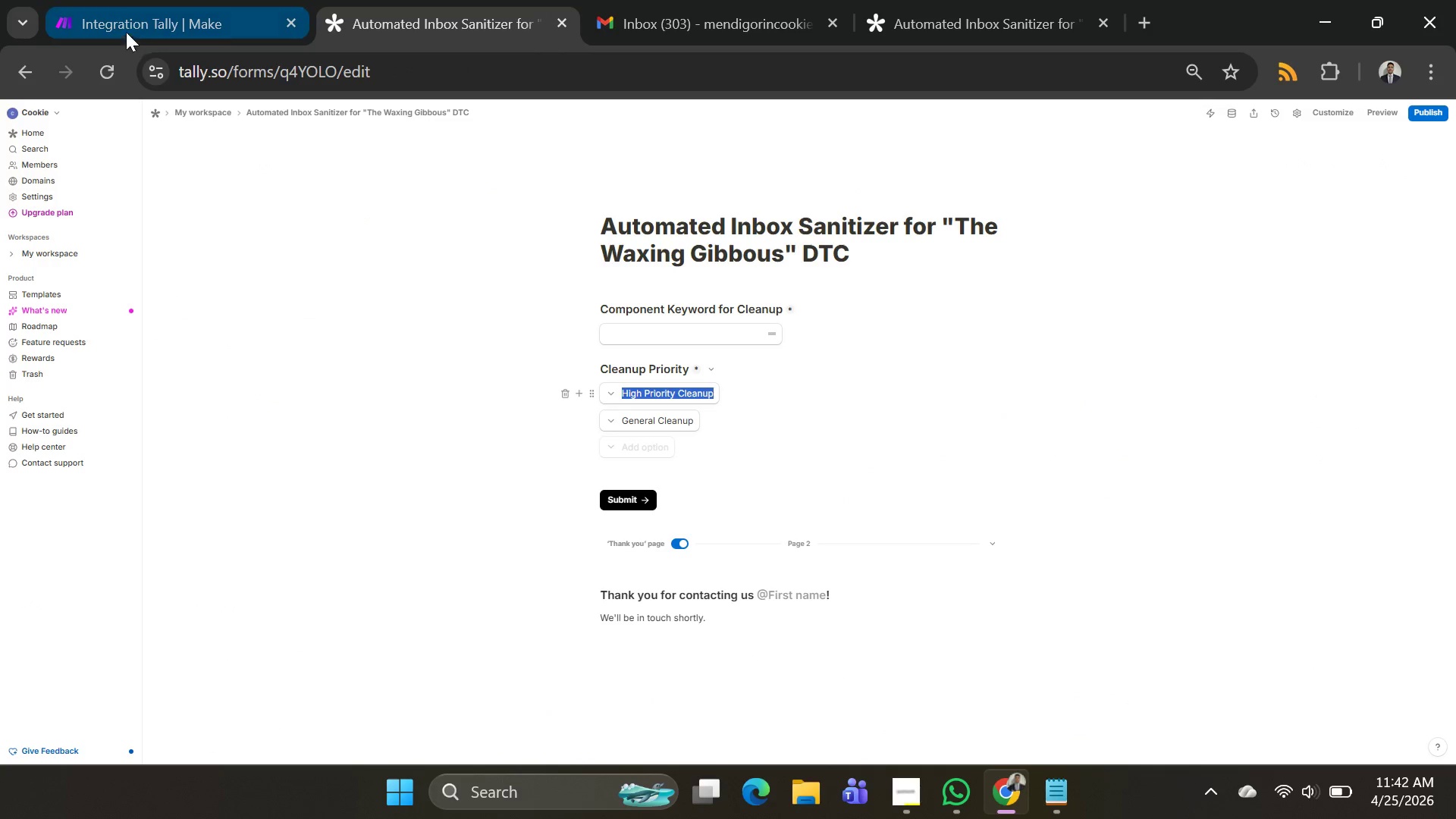 
left_click([127, 17])
 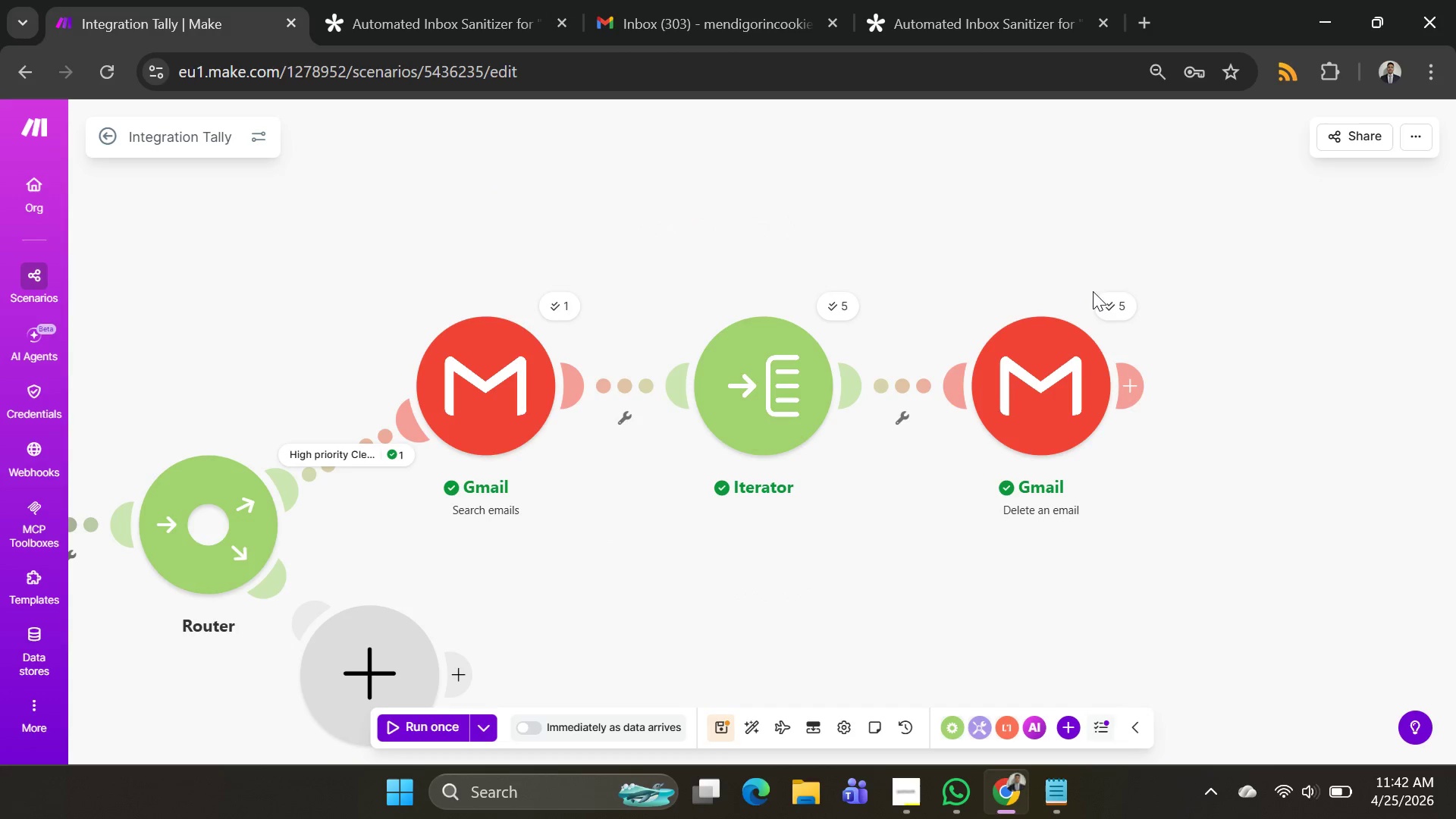 
left_click([1116, 308])
 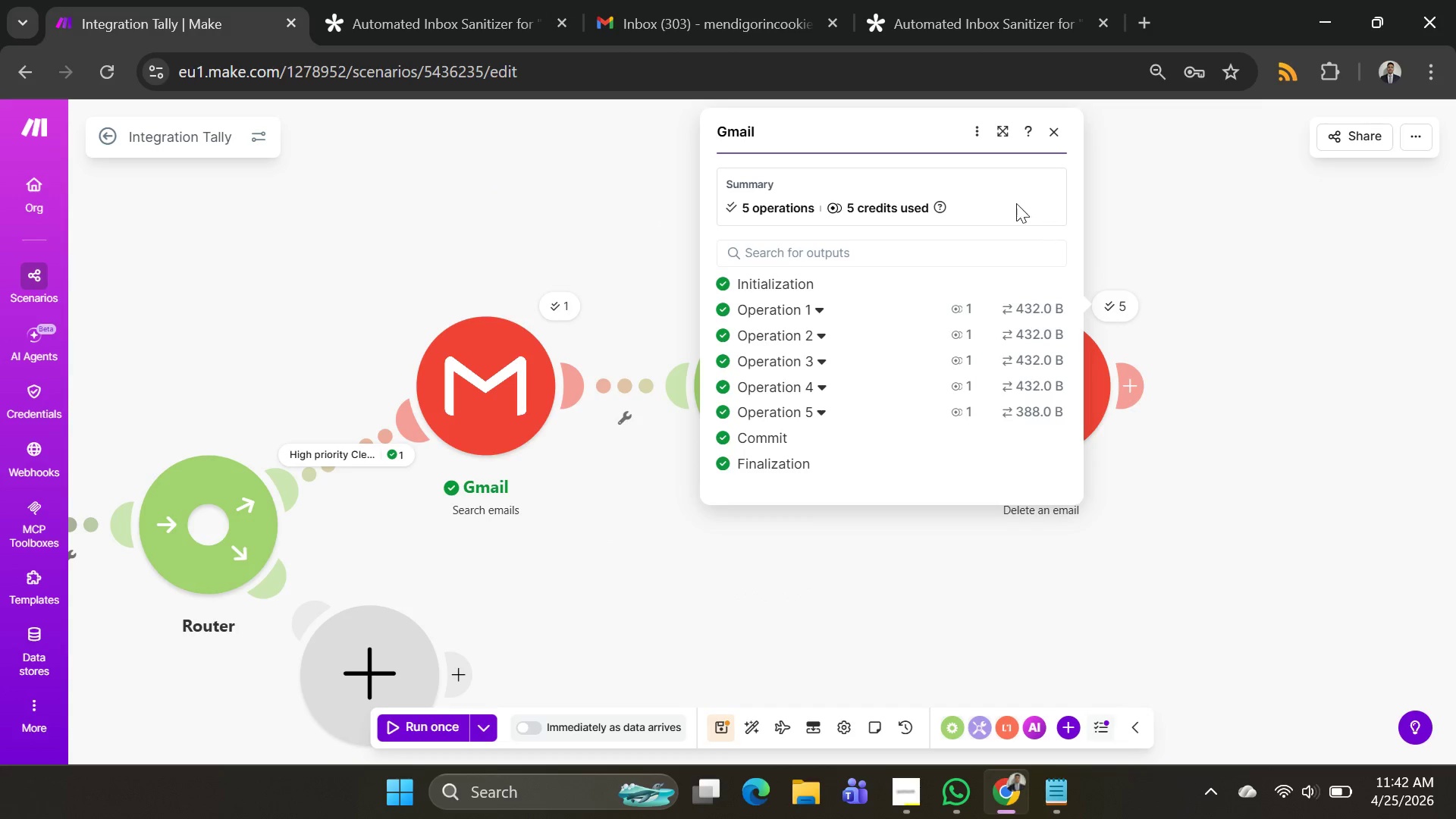 
left_click_drag(start_coordinate=[1053, 133], to_coordinate=[1056, 137])
 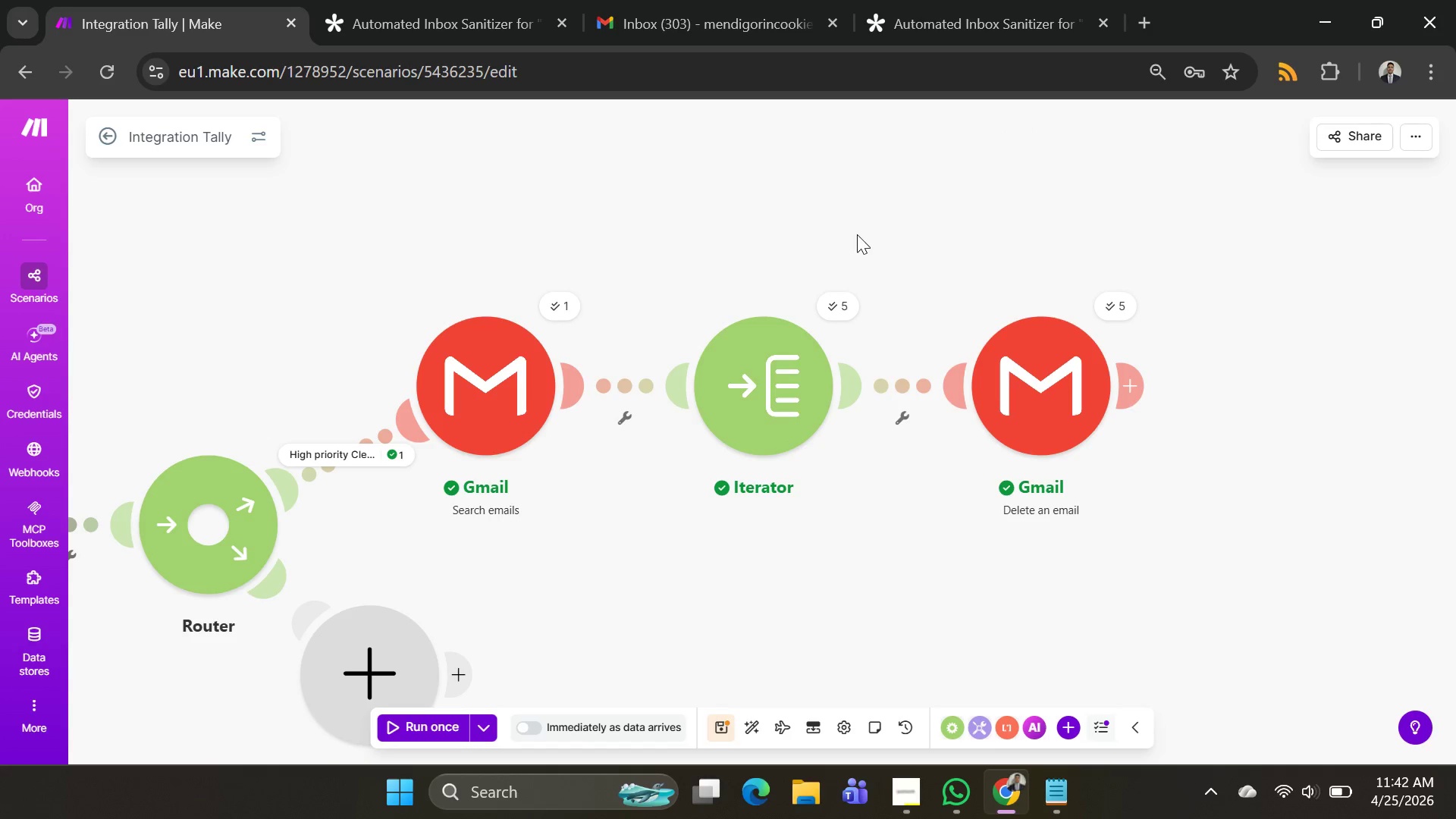 
left_click_drag(start_coordinate=[862, 232], to_coordinate=[811, 275])
 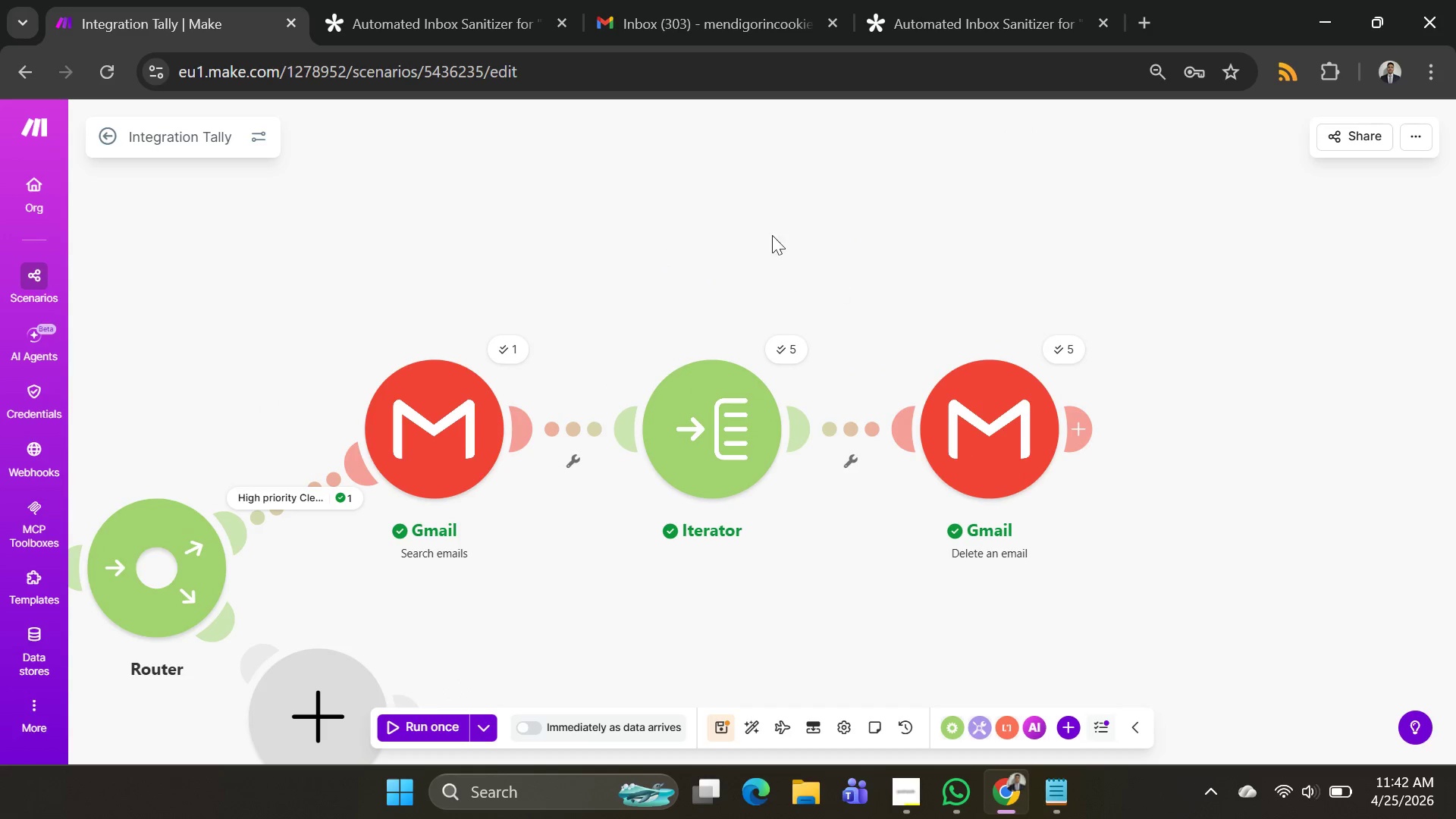 
left_click([453, 23])
 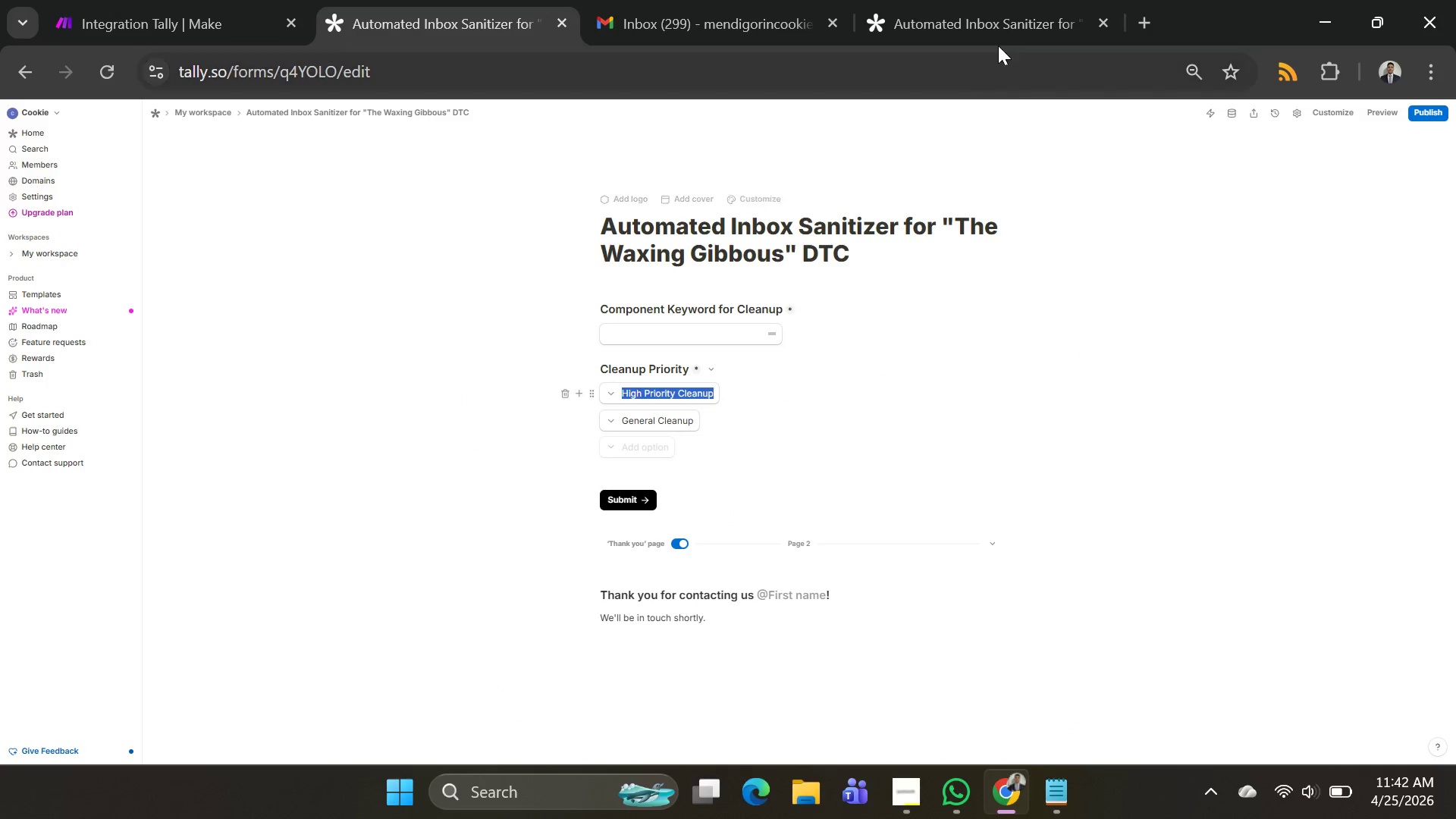 
left_click([1013, 0])
 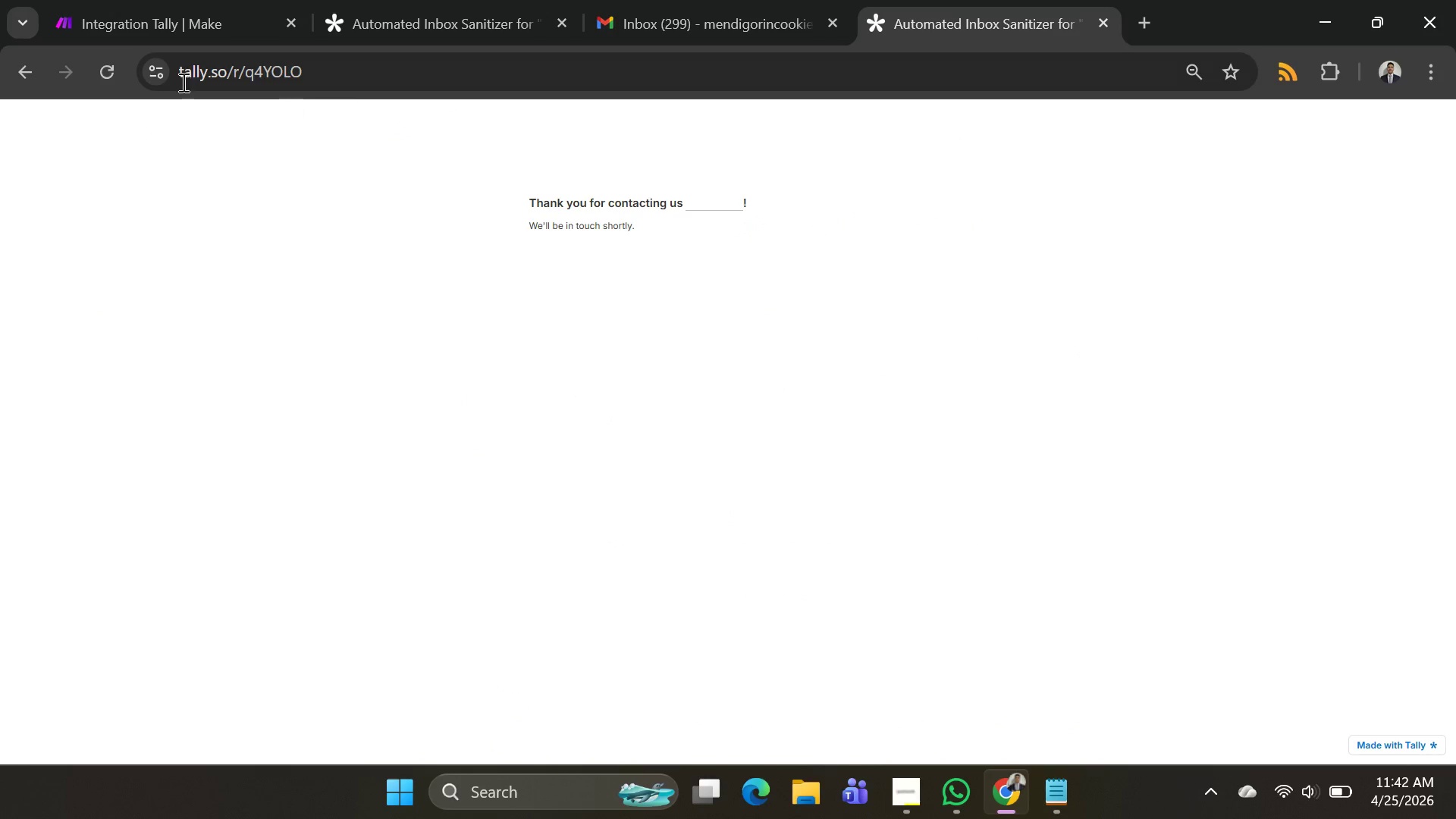 
left_click([105, 65])
 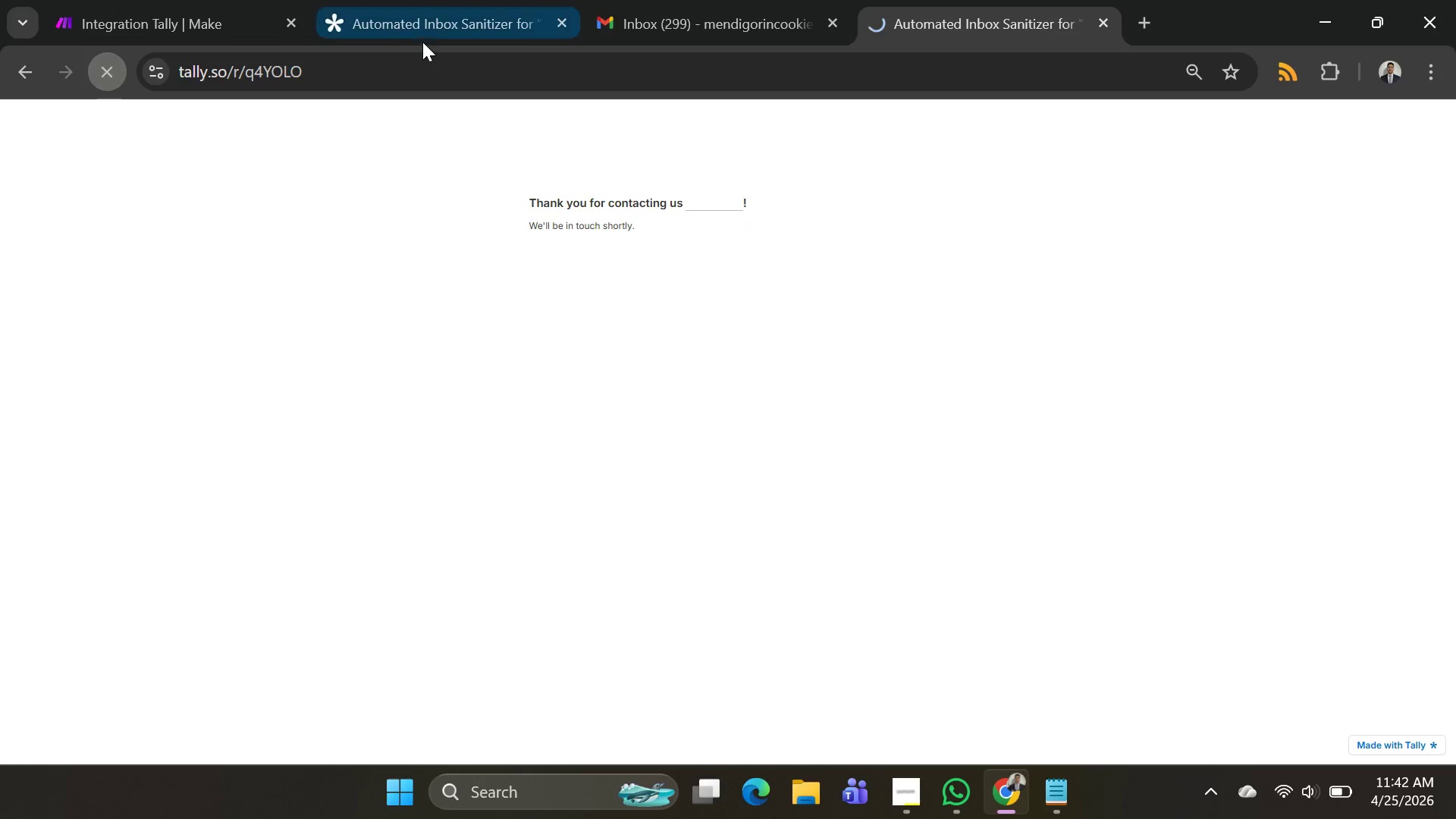 
mouse_move([424, 11])
 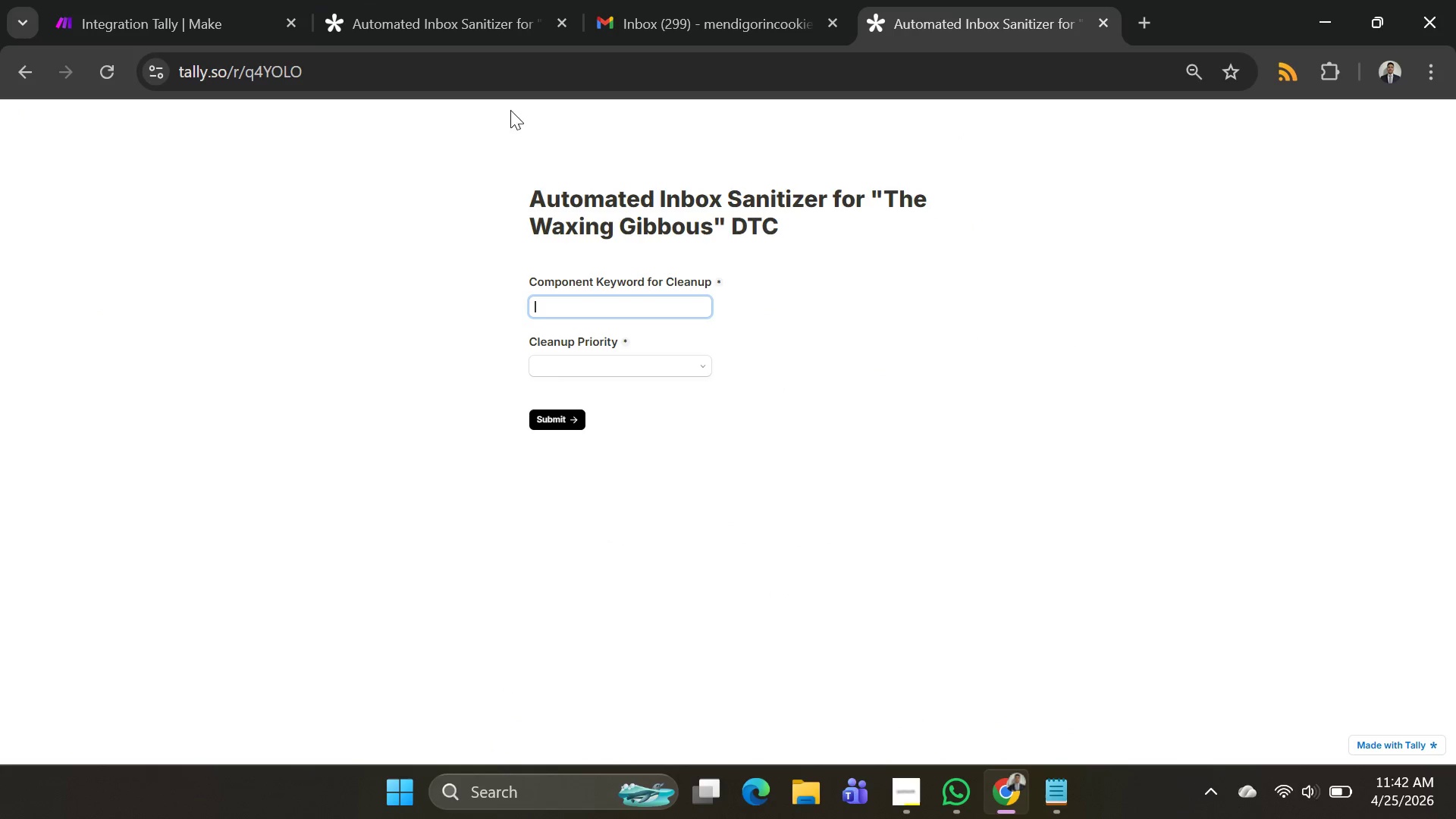 
mouse_move([450, 8])
 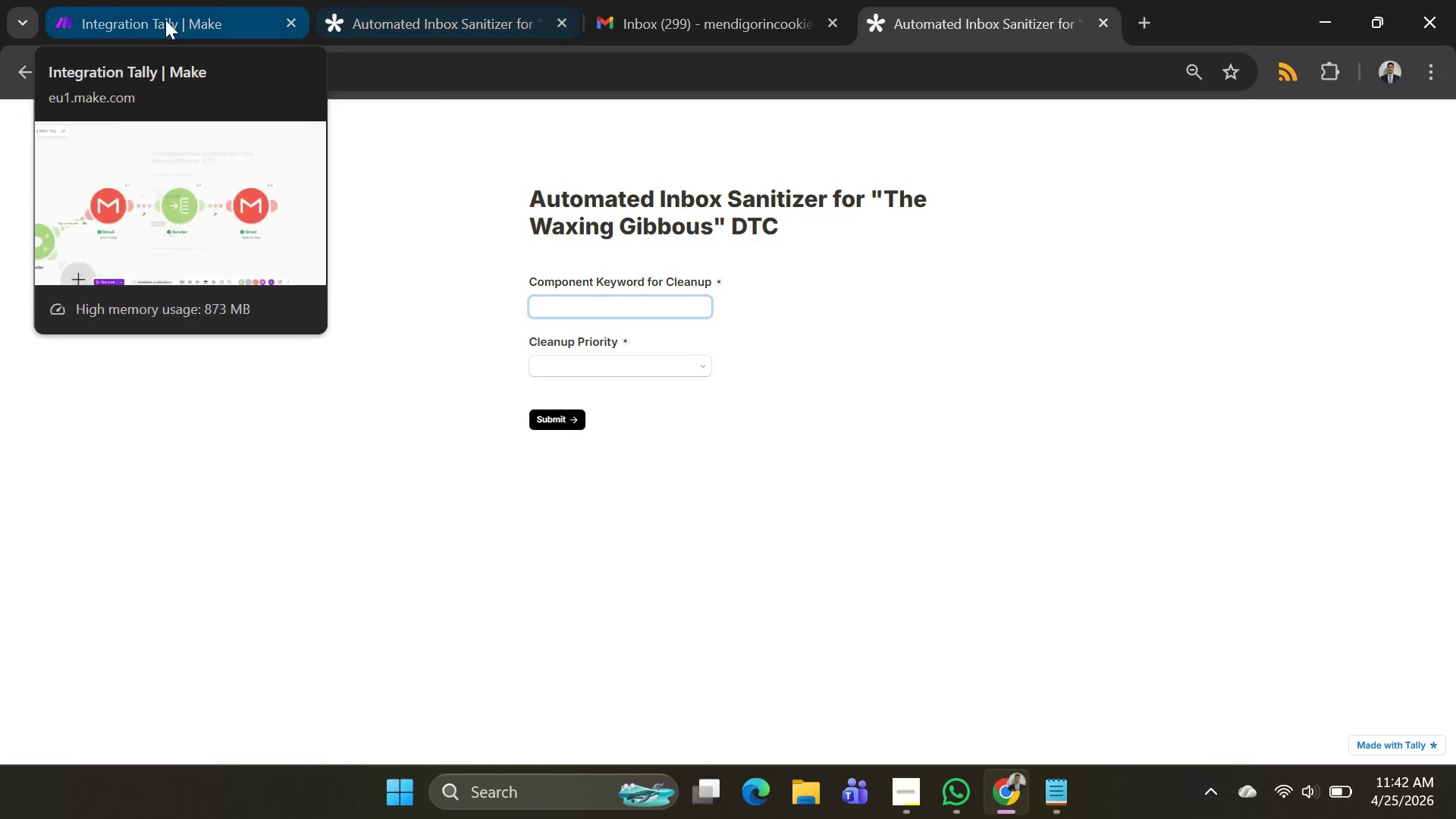 
left_click([158, 17])
 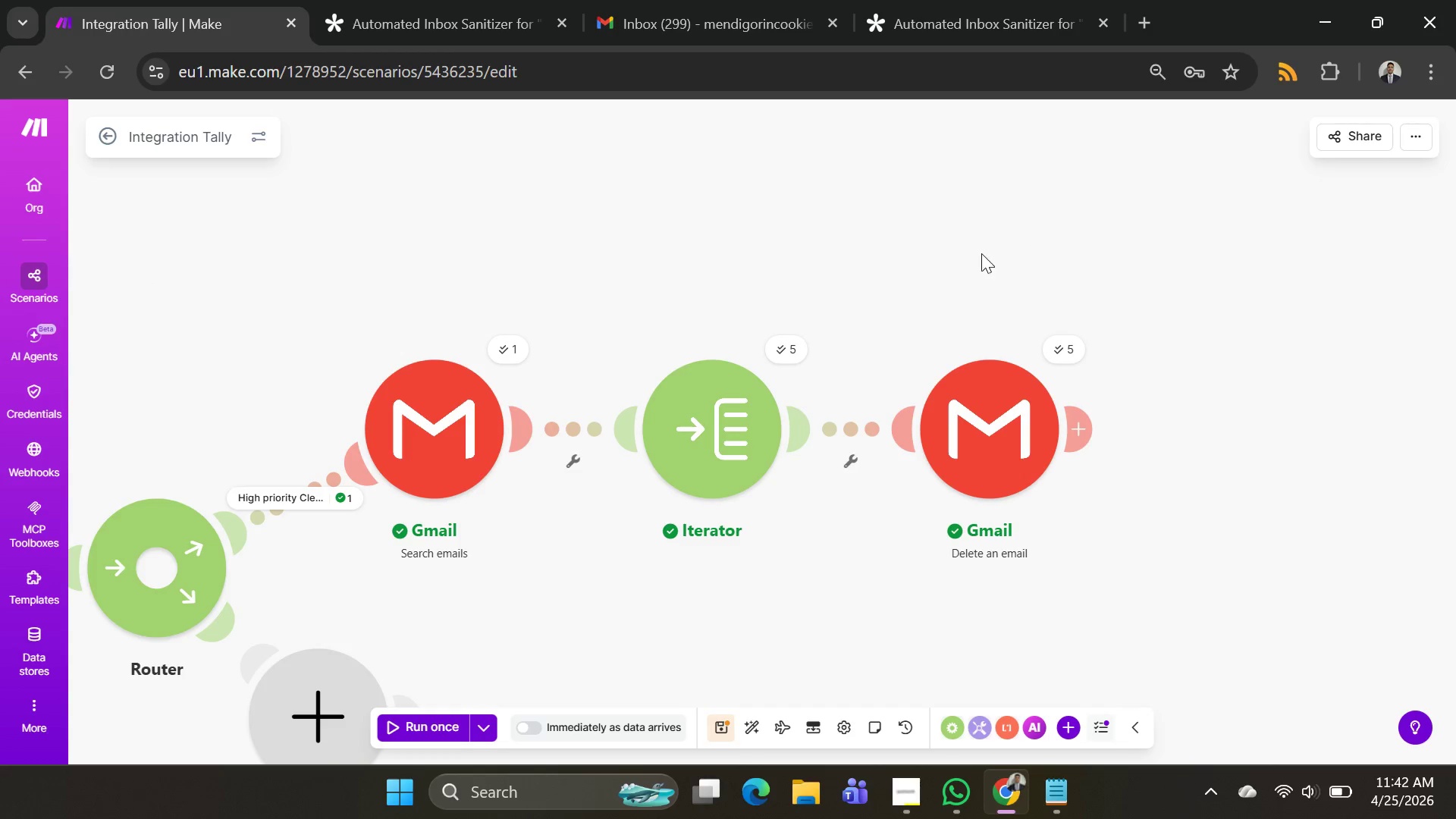 
scroll: coordinate [977, 255], scroll_direction: down, amount: 3.0
 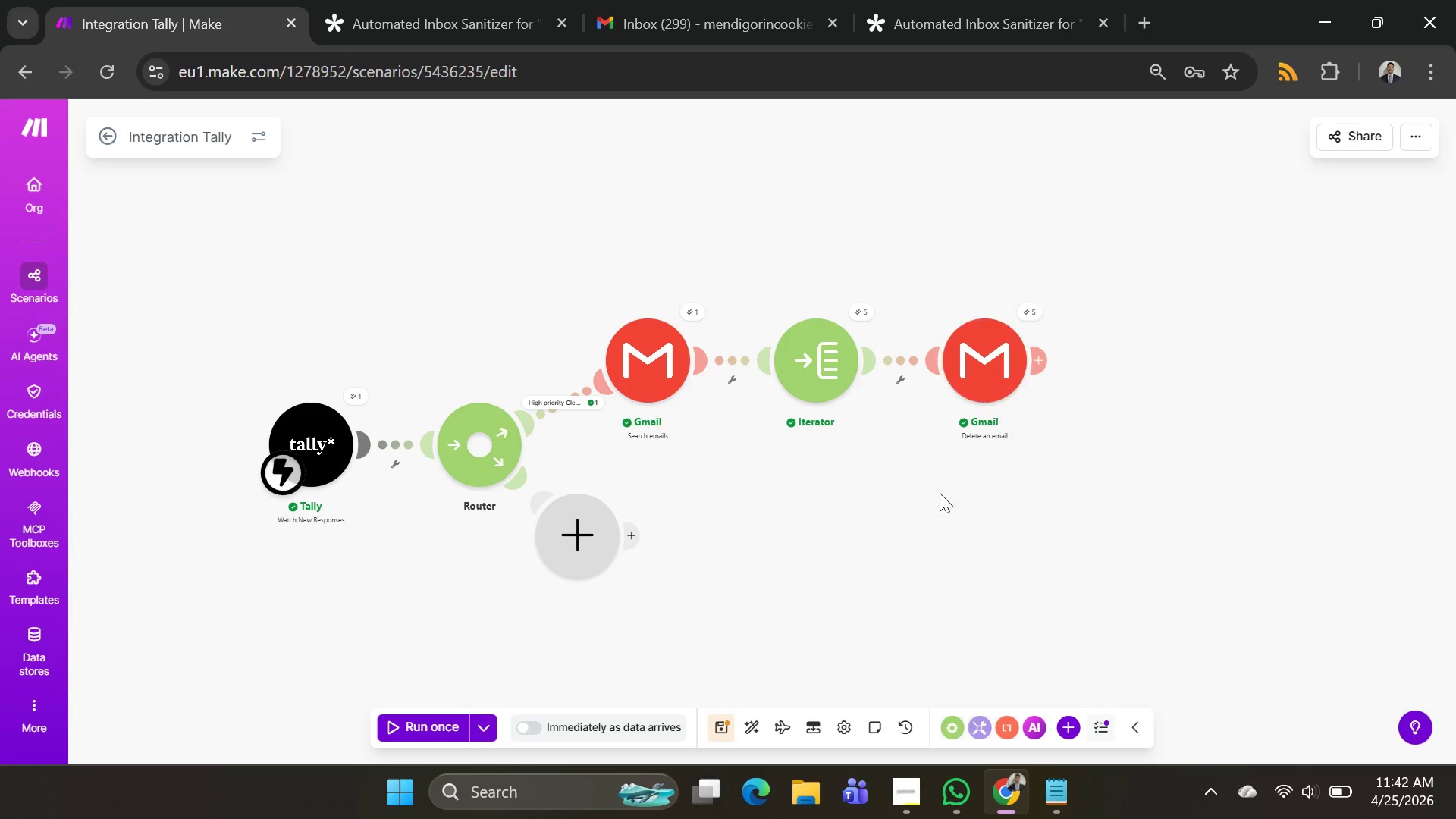 
left_click_drag(start_coordinate=[921, 493], to_coordinate=[870, 468])
 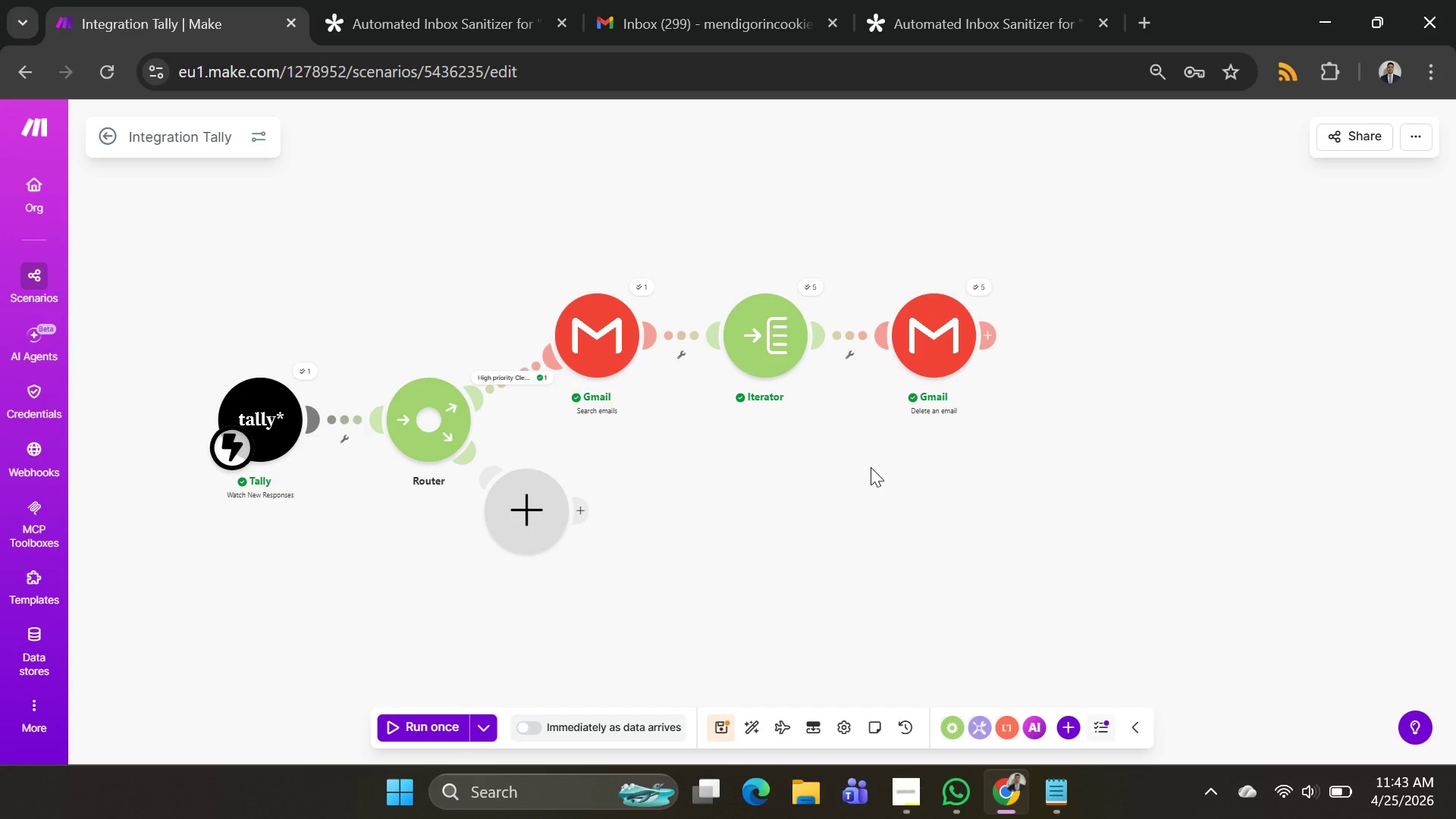 
wait(15.17)
 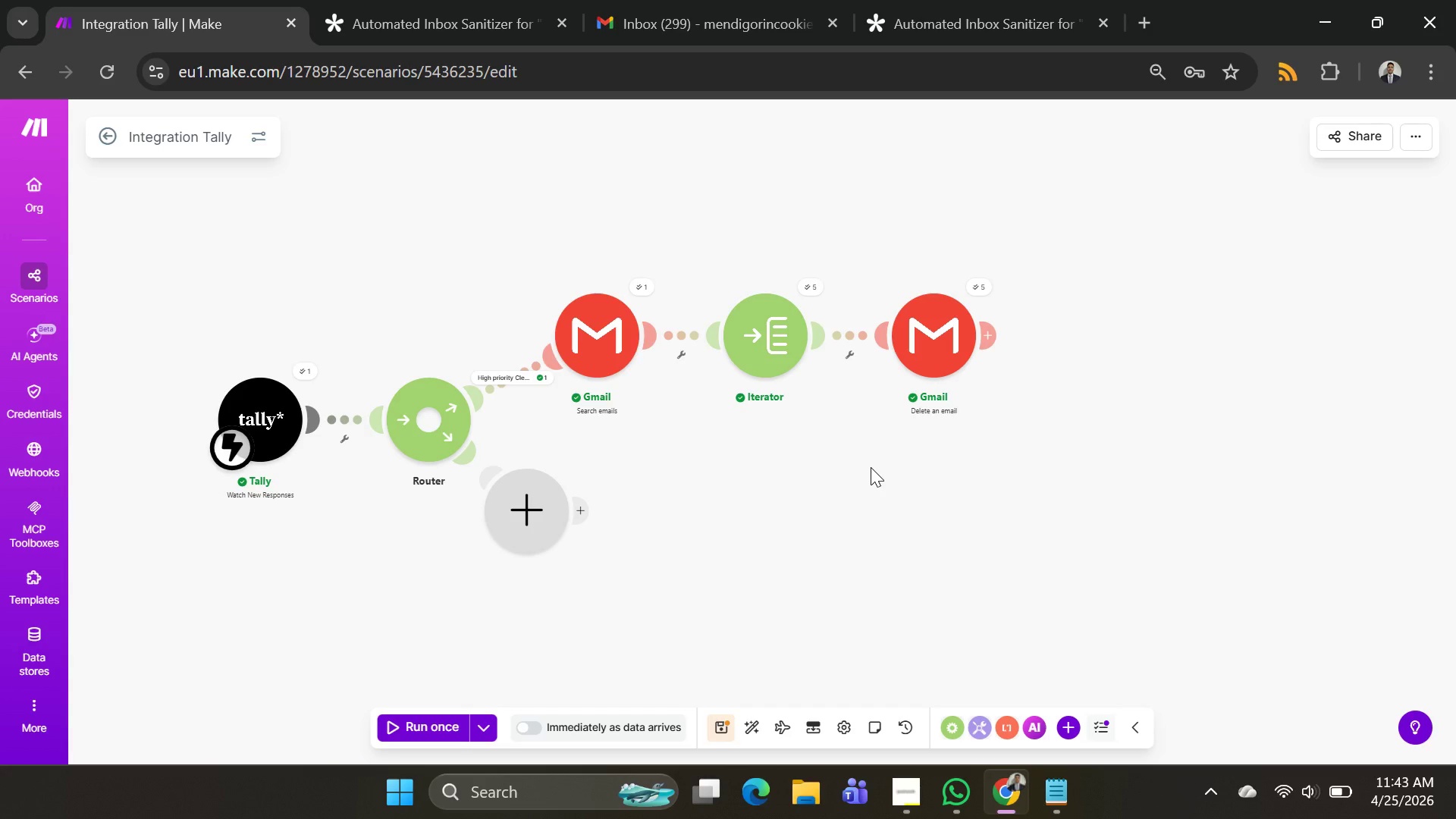 
left_click_drag(start_coordinate=[538, 507], to_coordinate=[595, 510])
 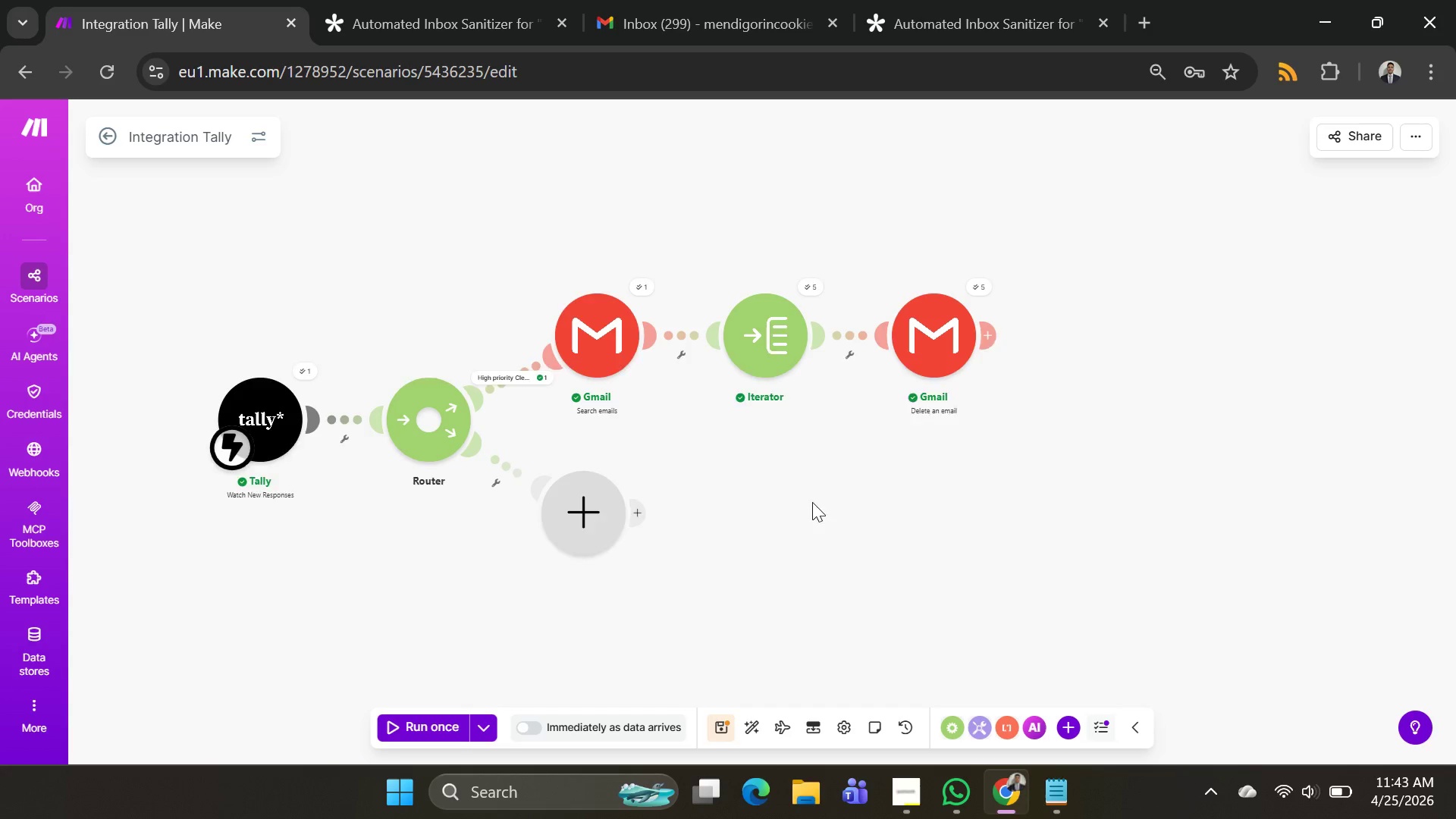 
left_click_drag(start_coordinate=[812, 490], to_coordinate=[864, 532])
 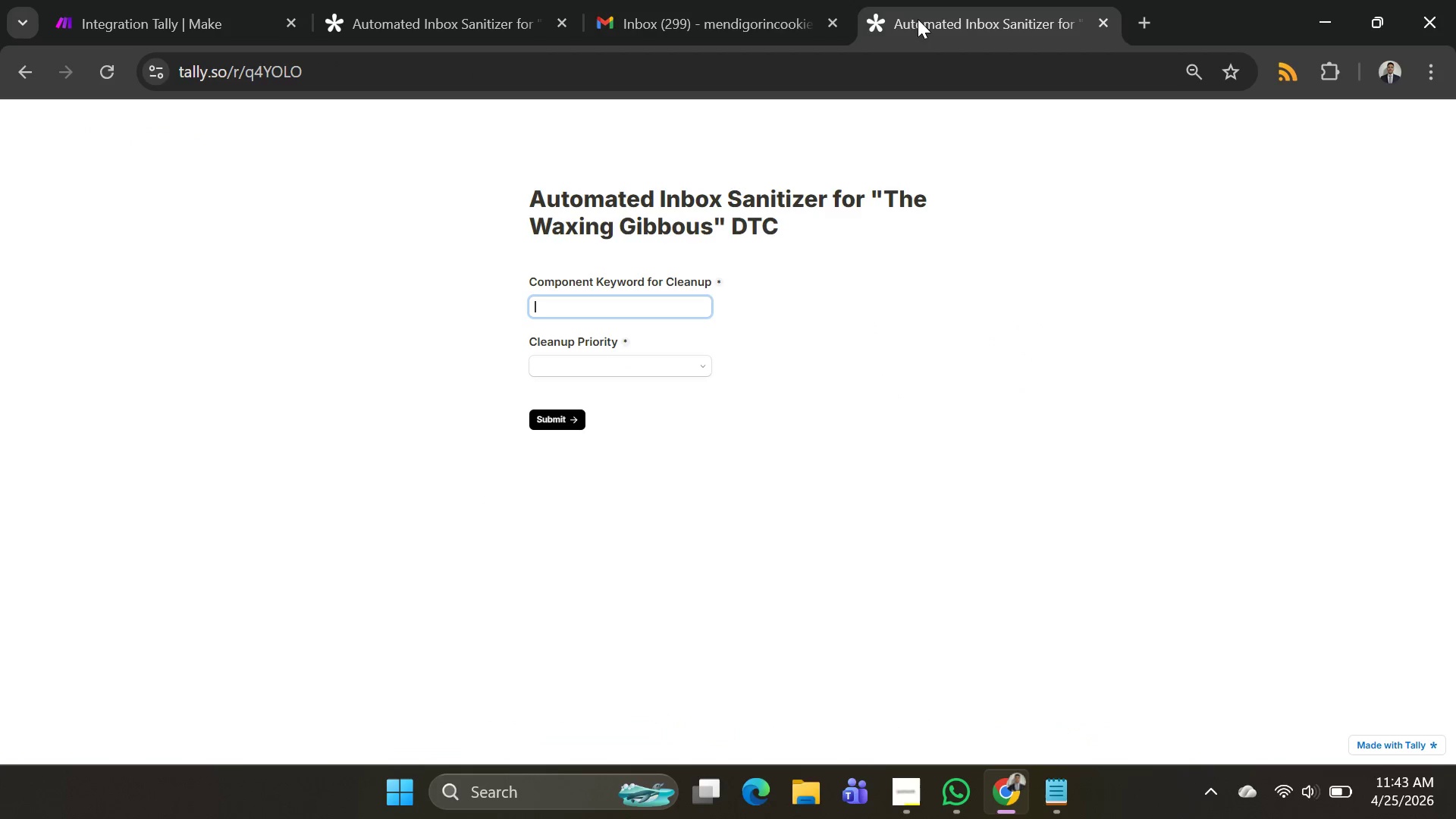 
double_click([695, 14])
 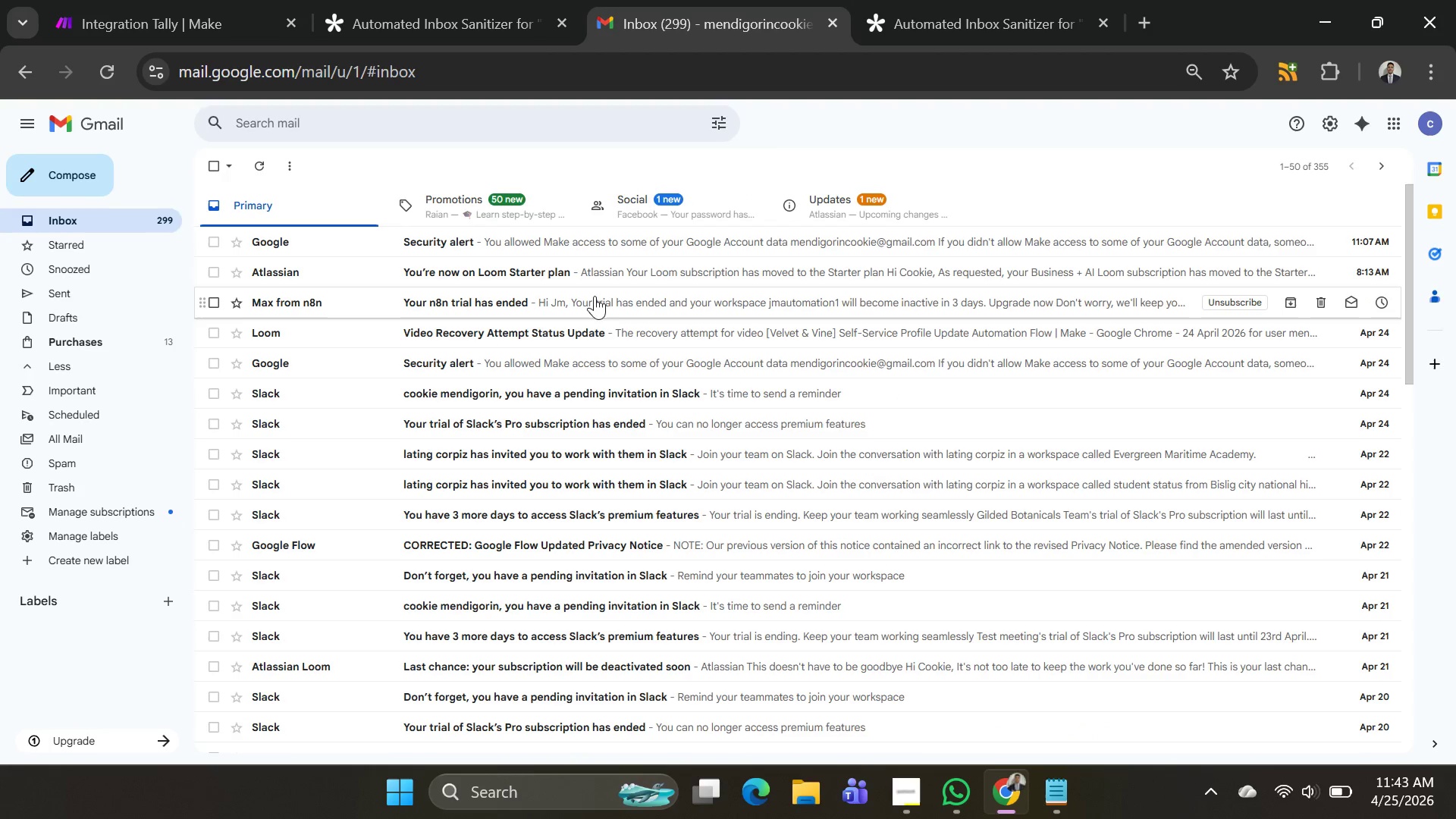 
scroll: coordinate [508, 297], scroll_direction: up, amount: 4.0
 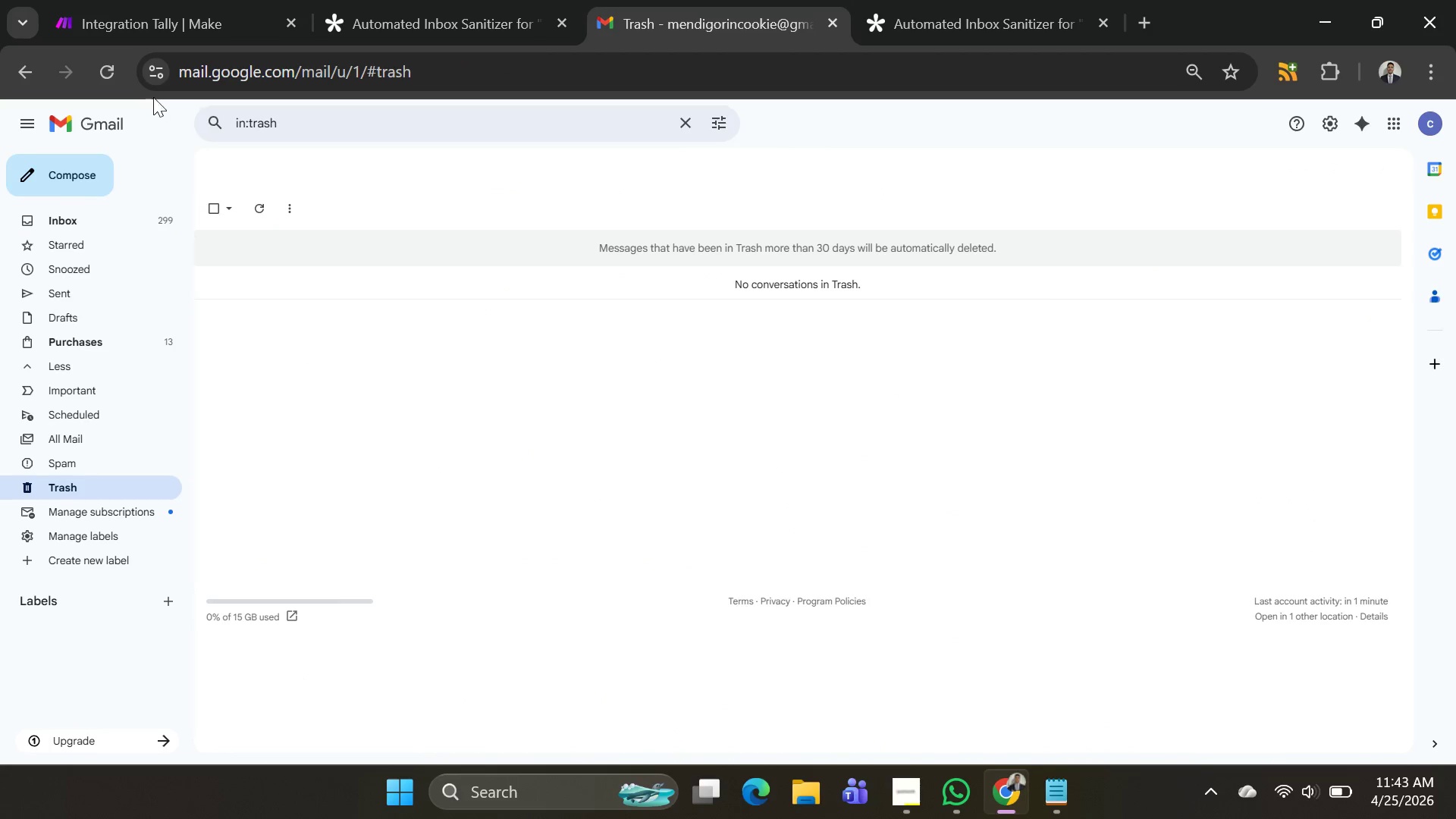 
left_click([98, 72])
 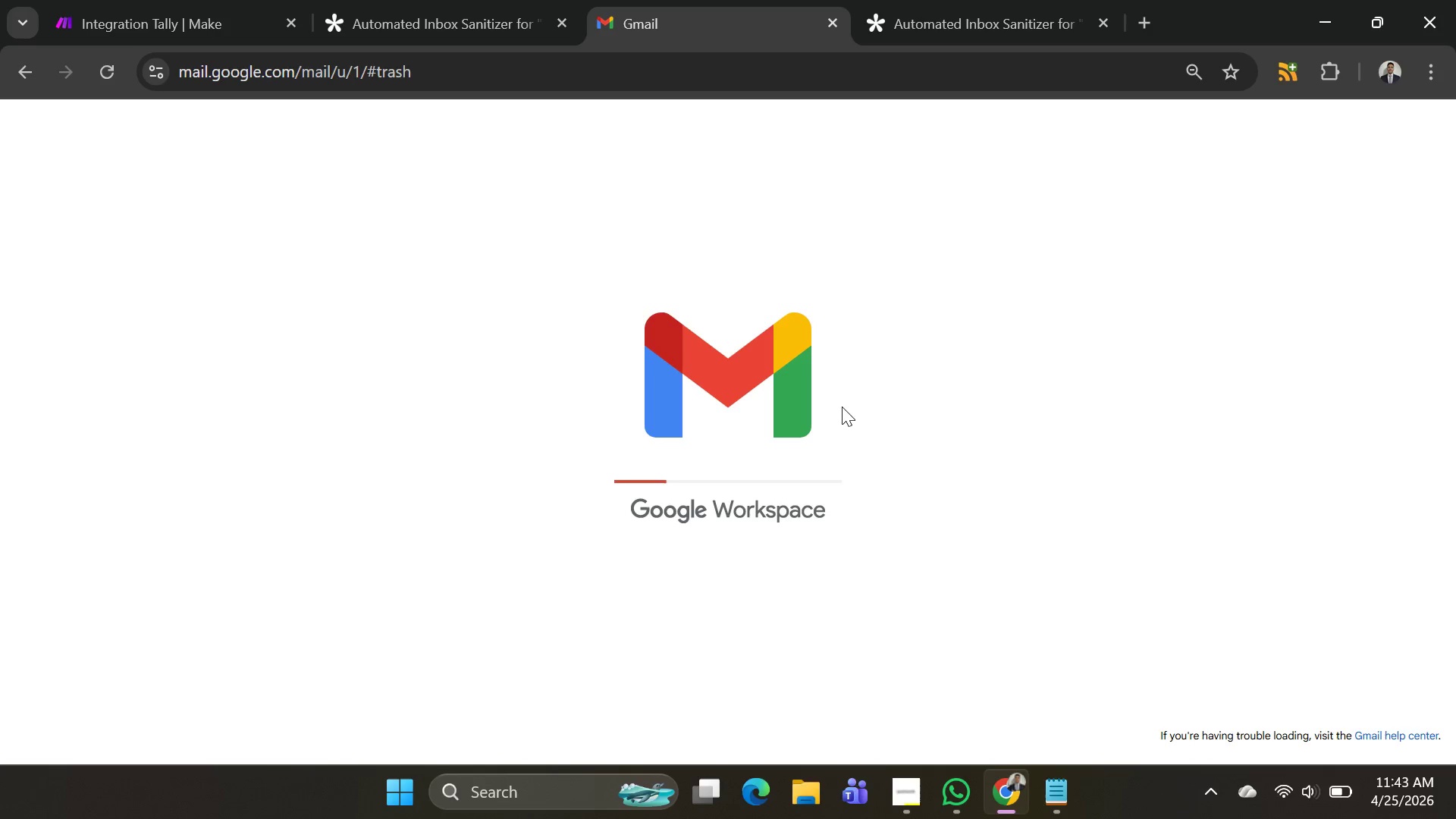 
wait(6.03)
 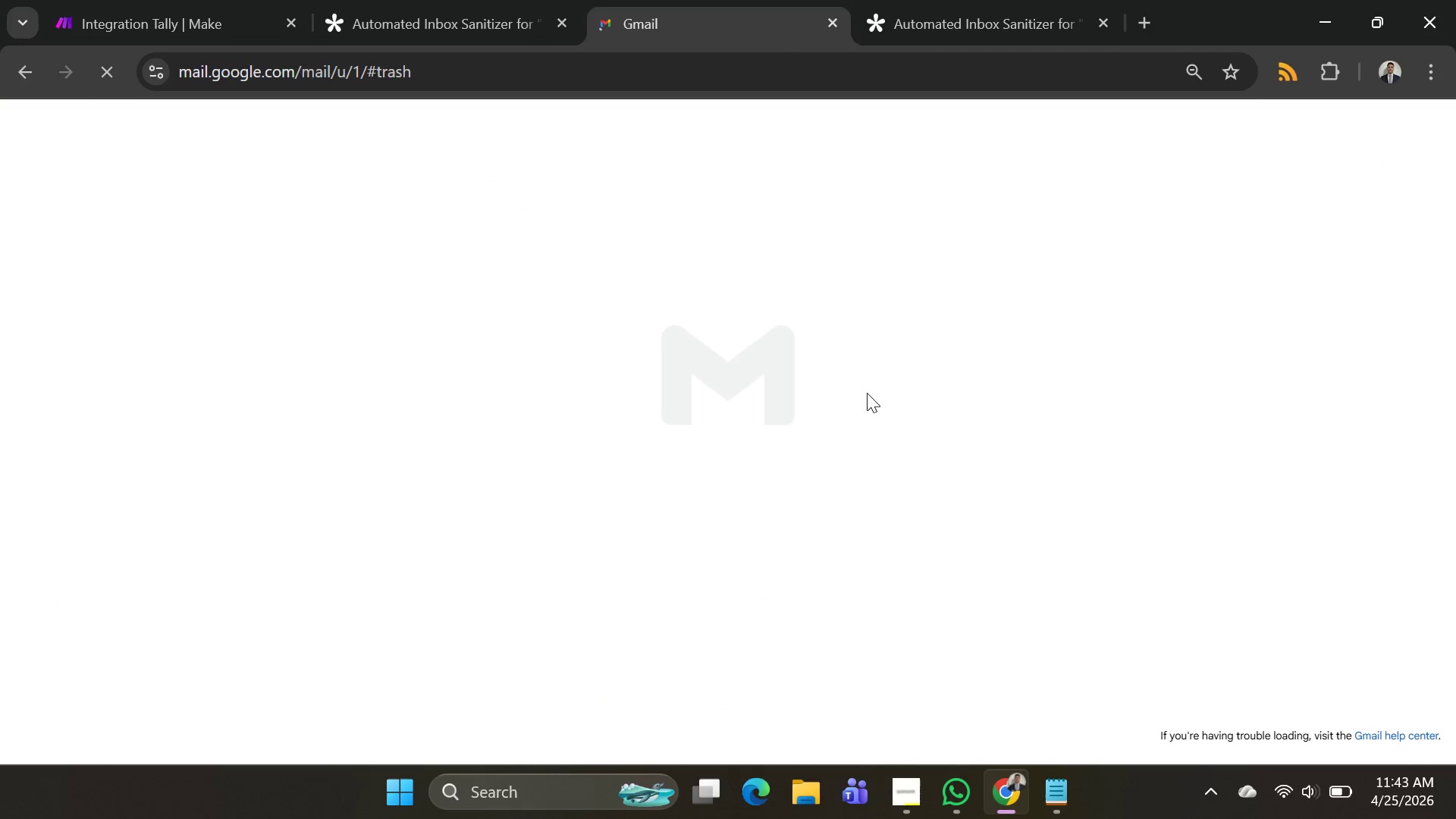 
left_click([565, 506])
 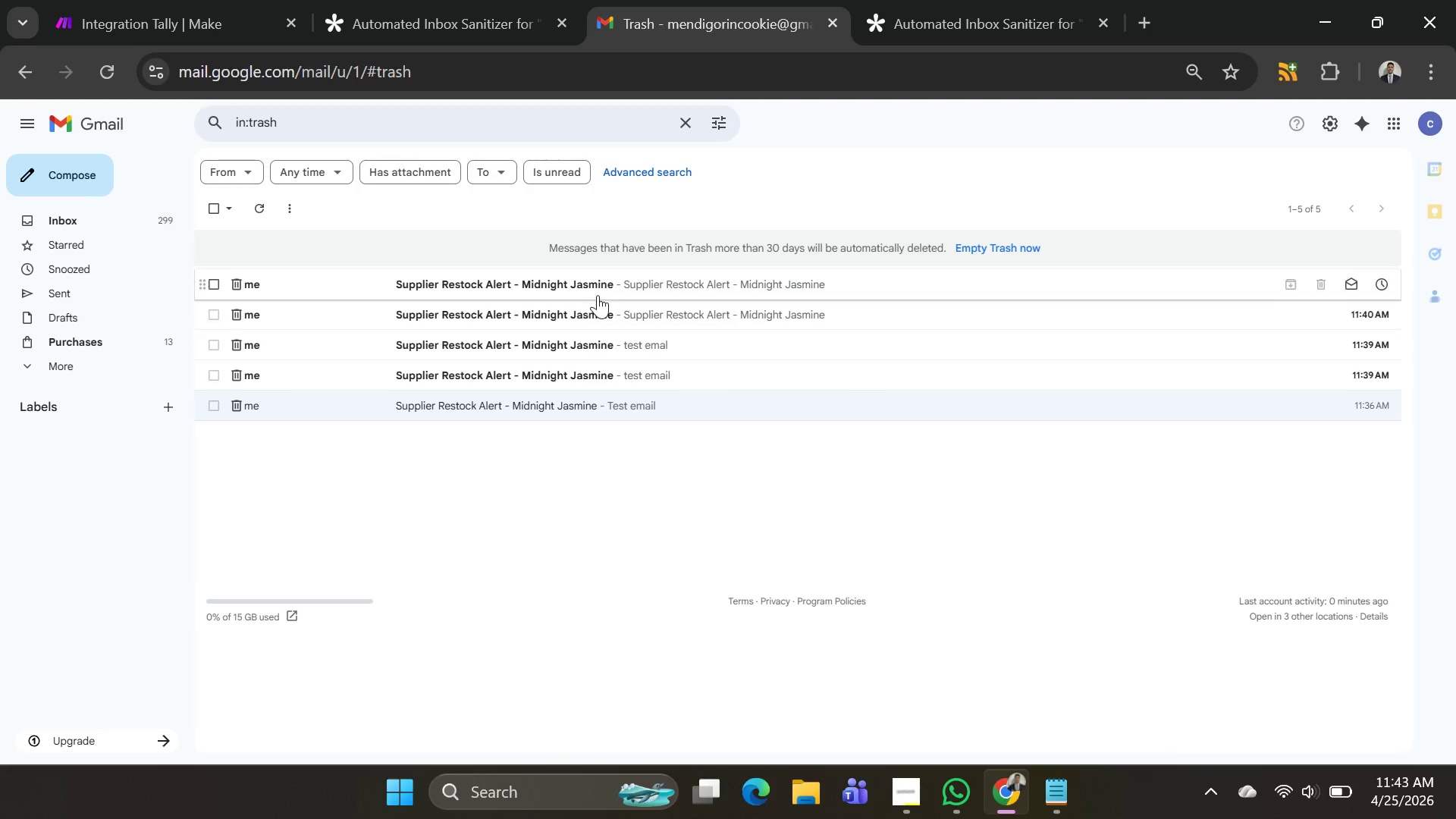 
left_click([600, 284])
 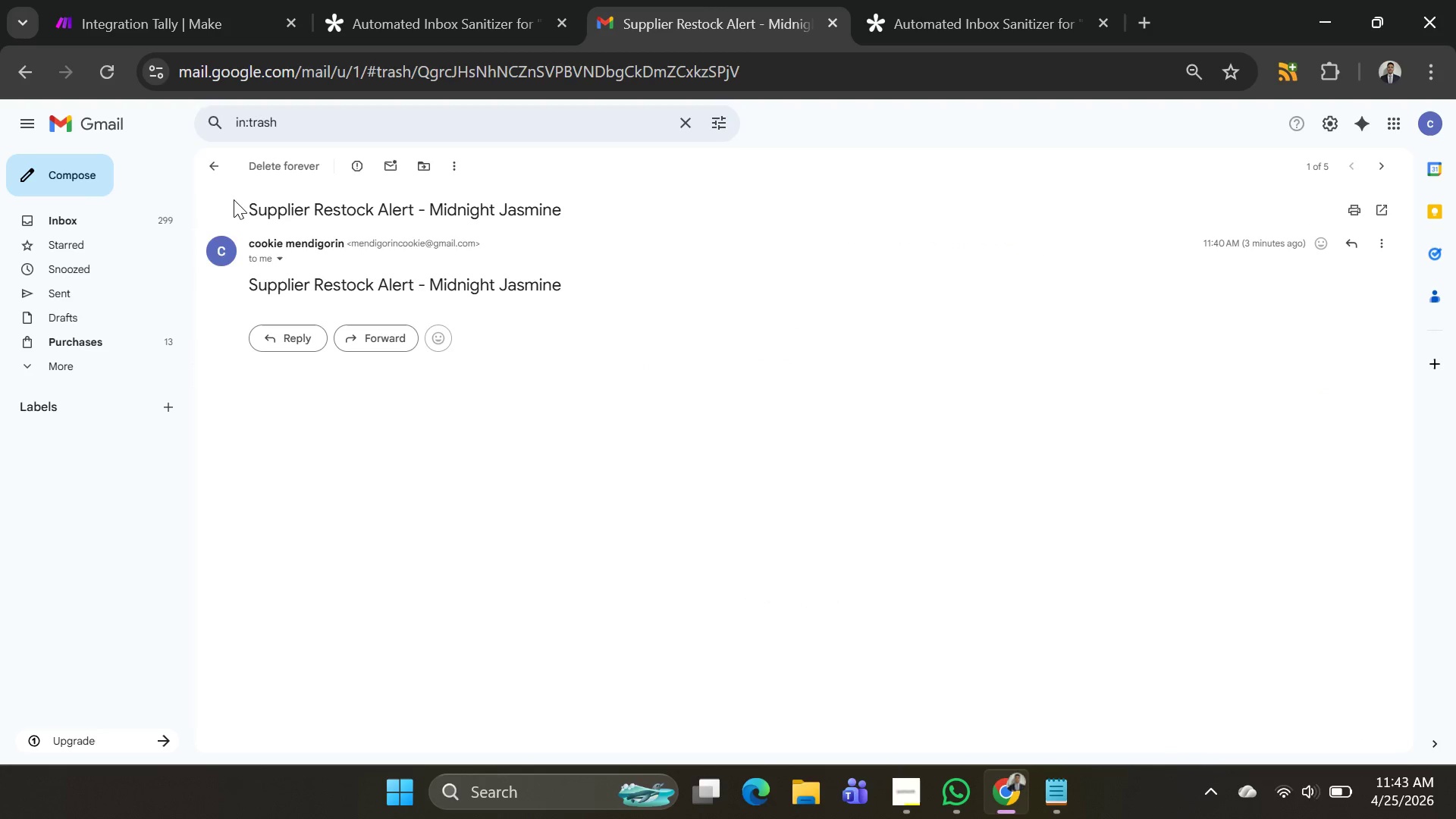 
left_click([222, 168])
 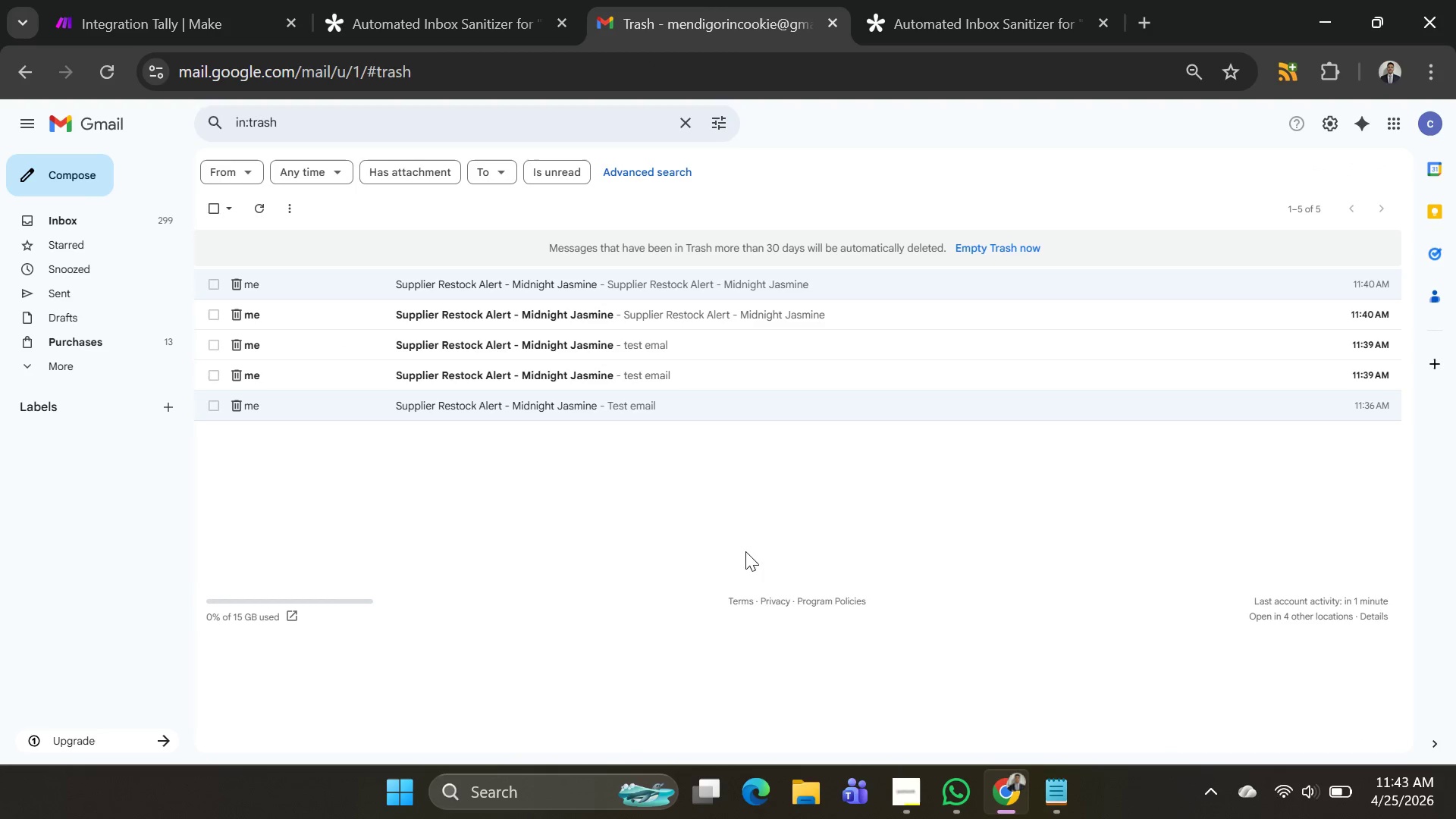 
left_click([739, 560])
 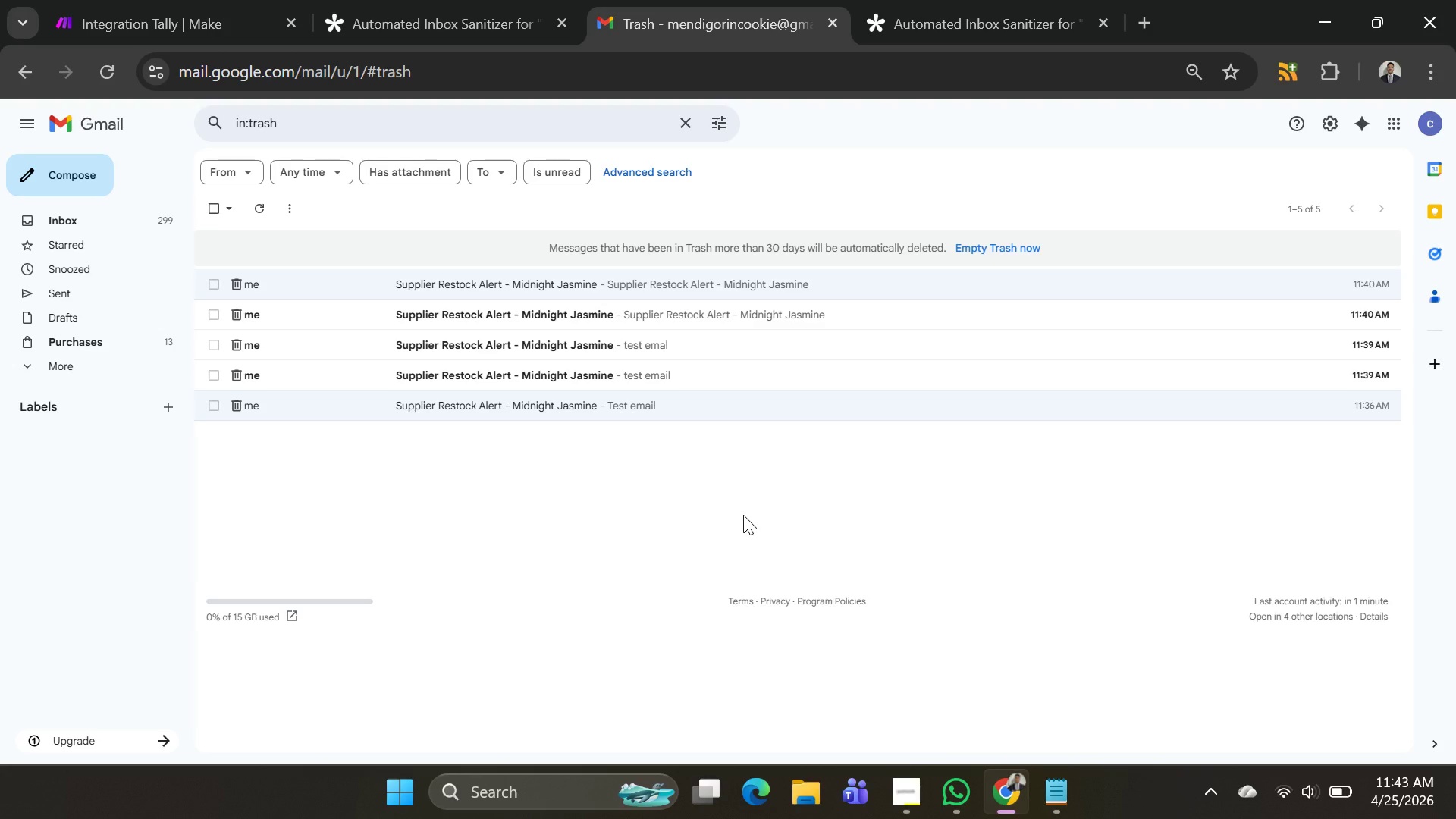 
wait(13.84)
 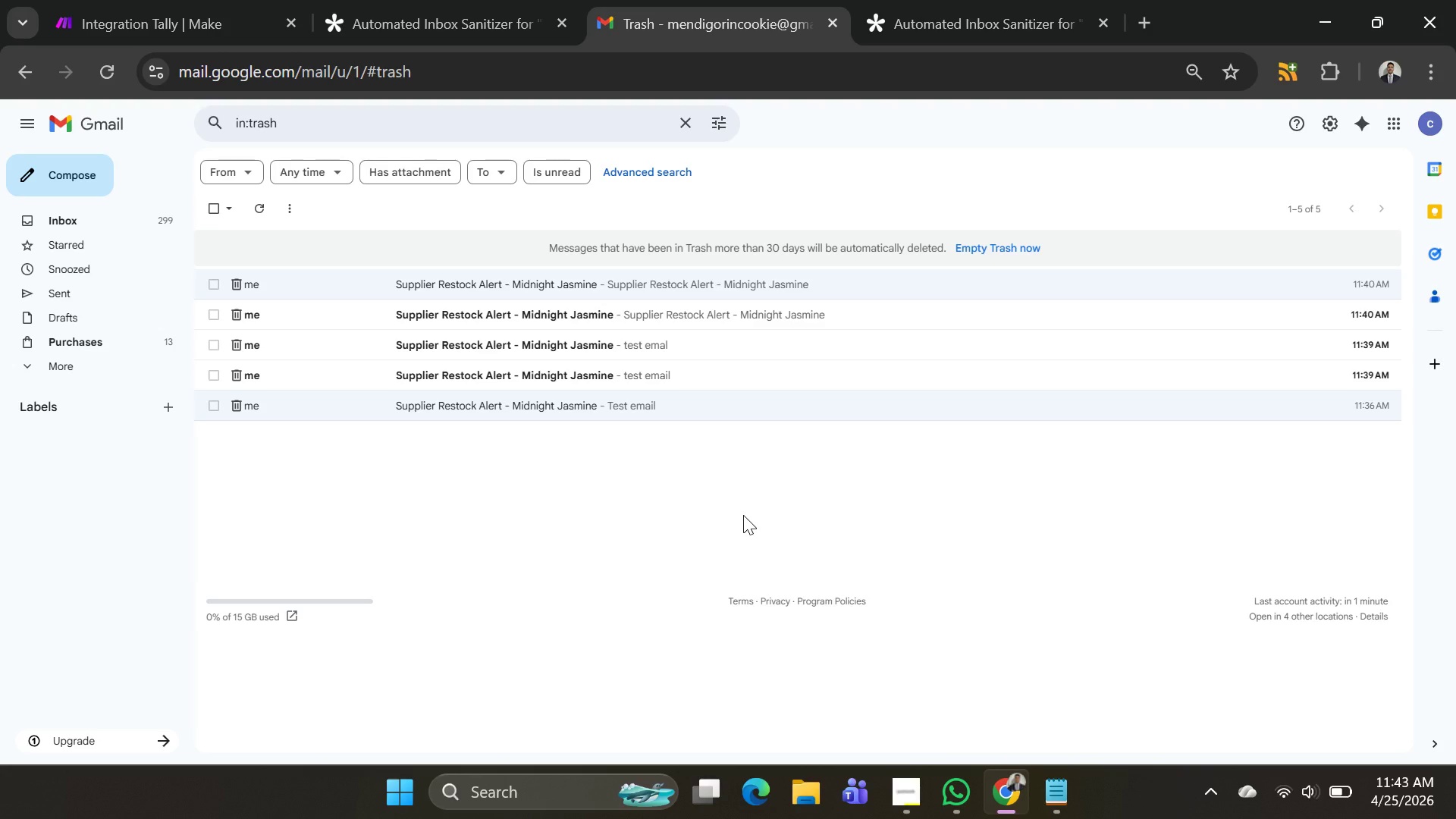 
left_click([193, 22])
 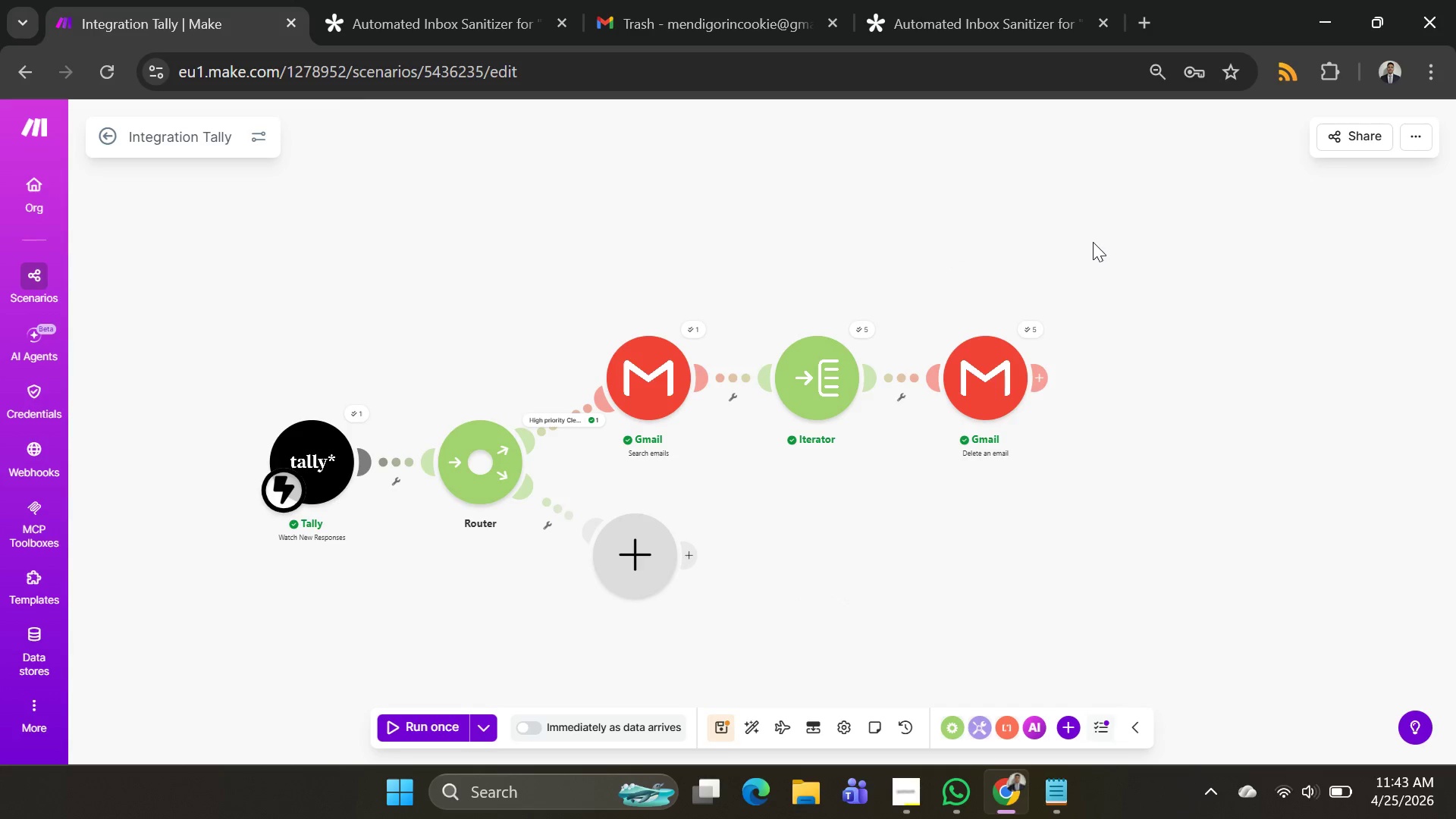 
left_click_drag(start_coordinate=[1006, 243], to_coordinate=[1030, 253])
 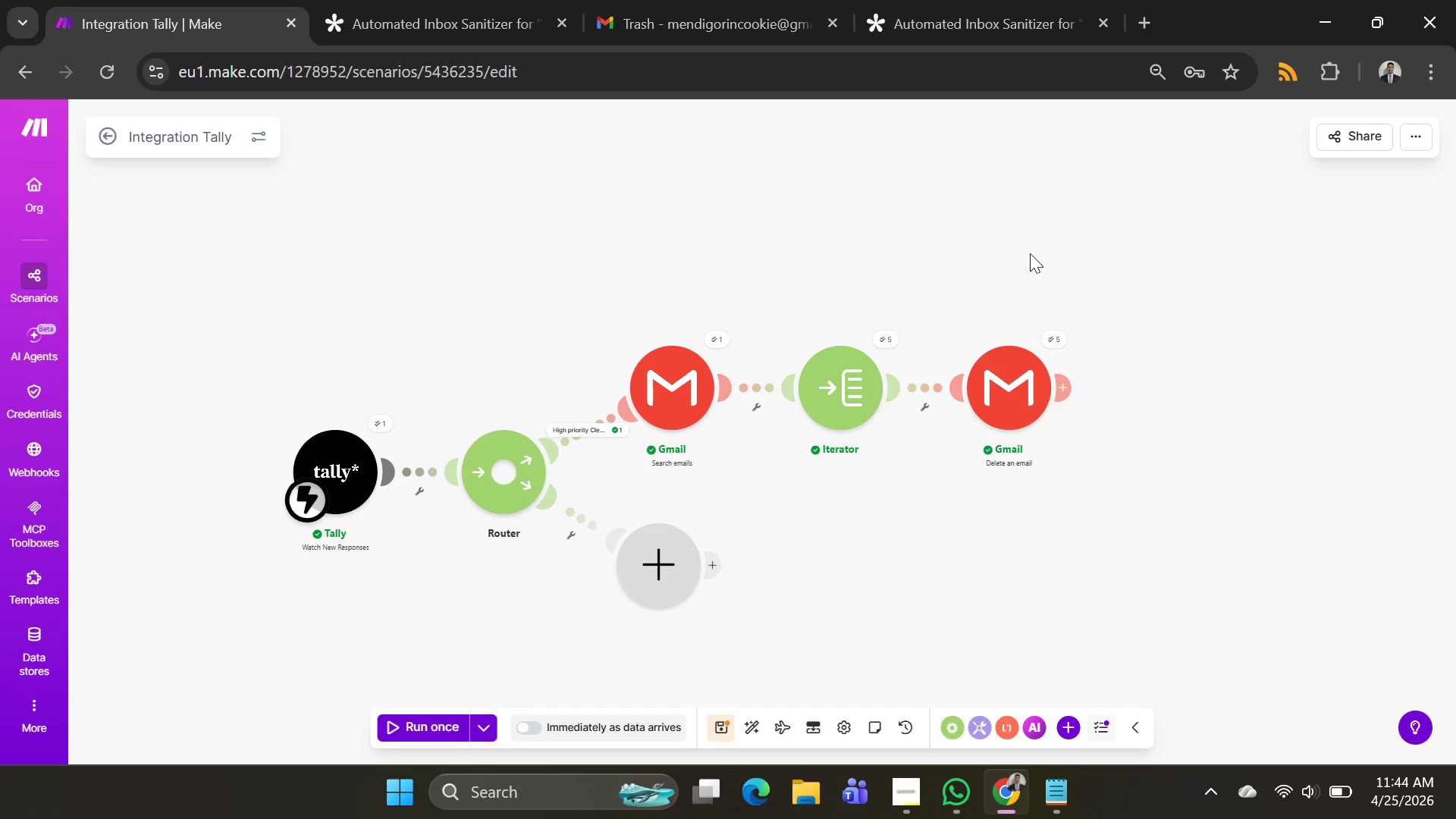 
wait(23.98)
 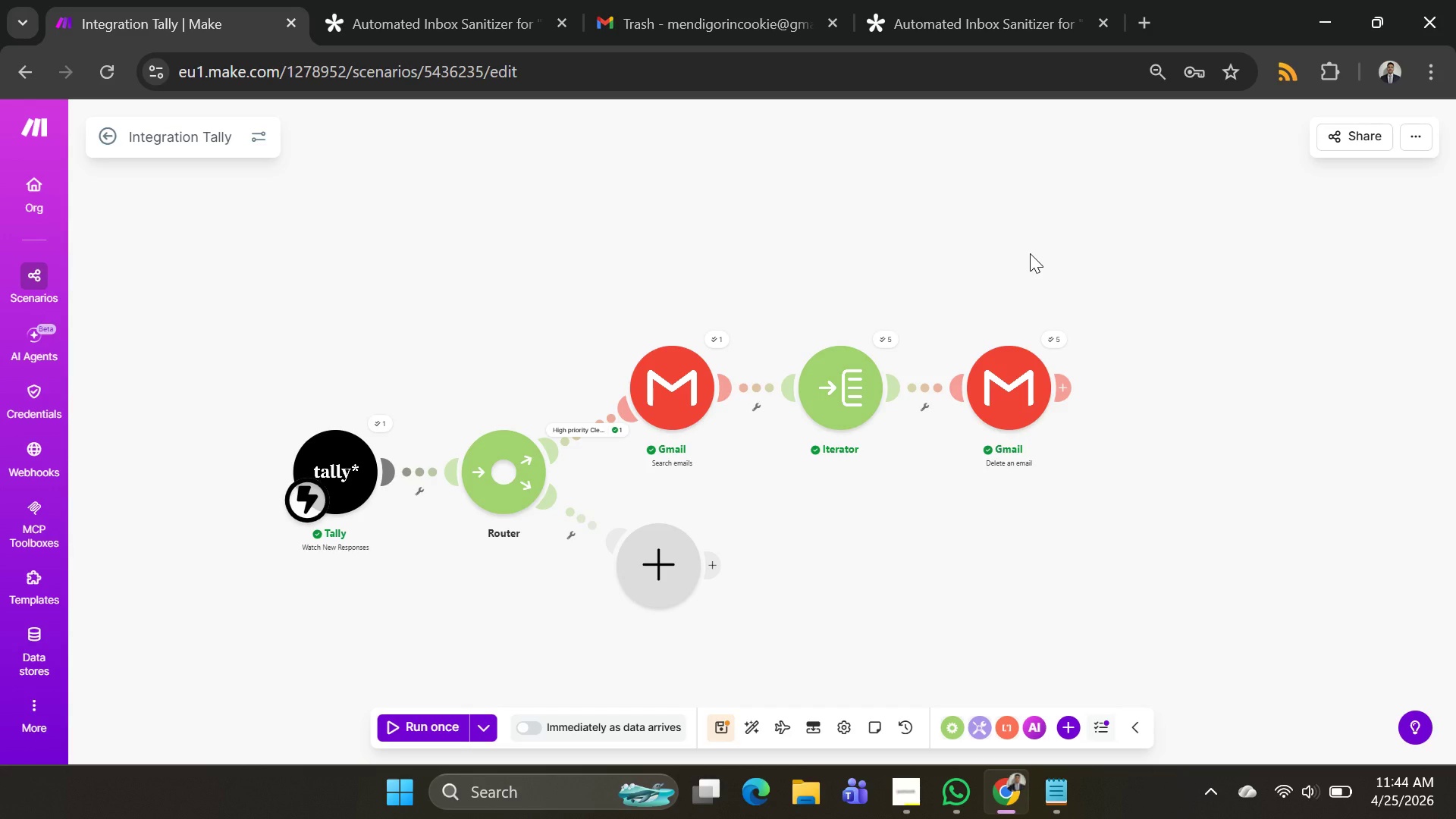 
left_click([983, 12])
 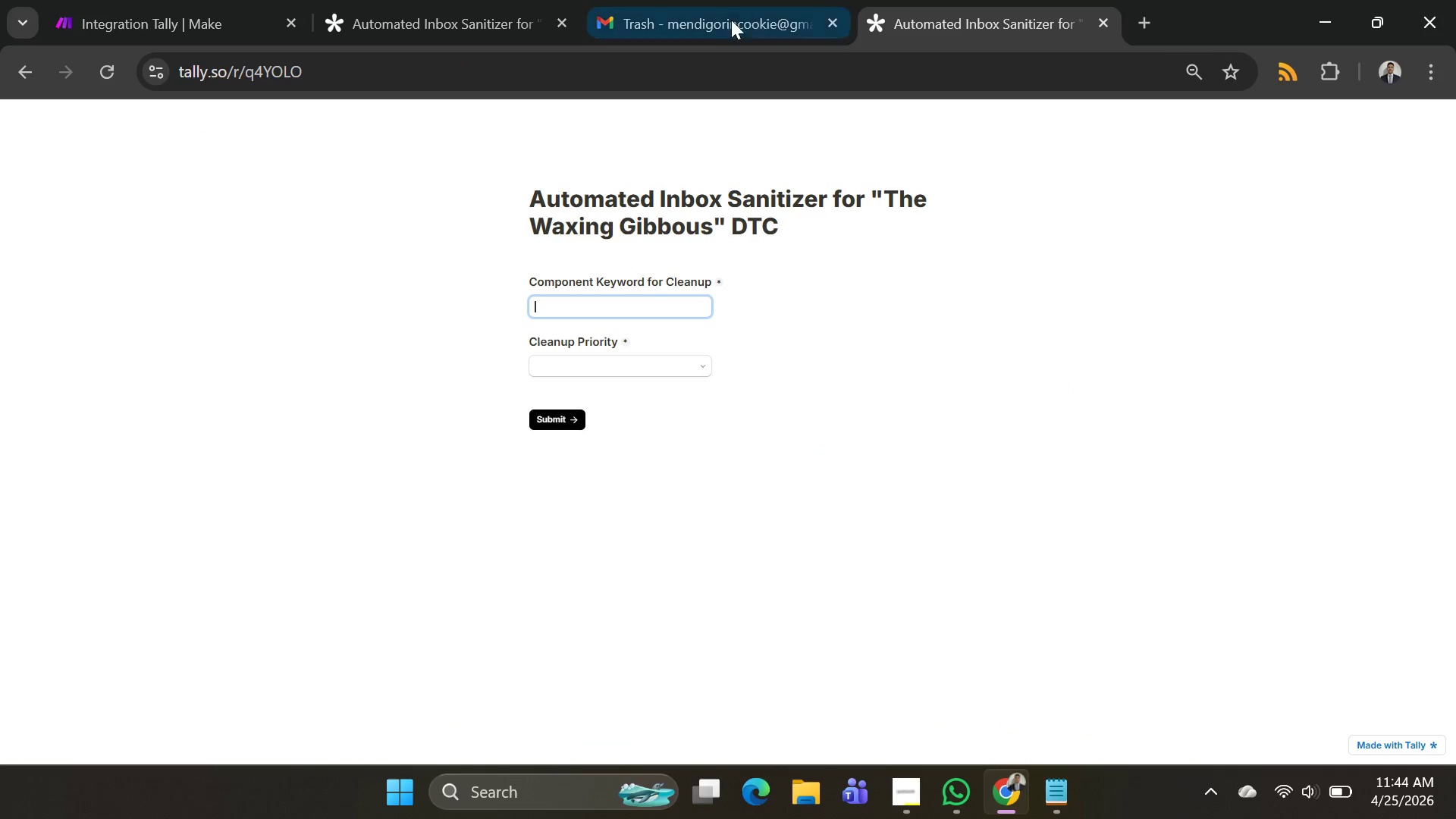 
left_click_drag(start_coordinate=[719, 20], to_coordinate=[706, 20])
 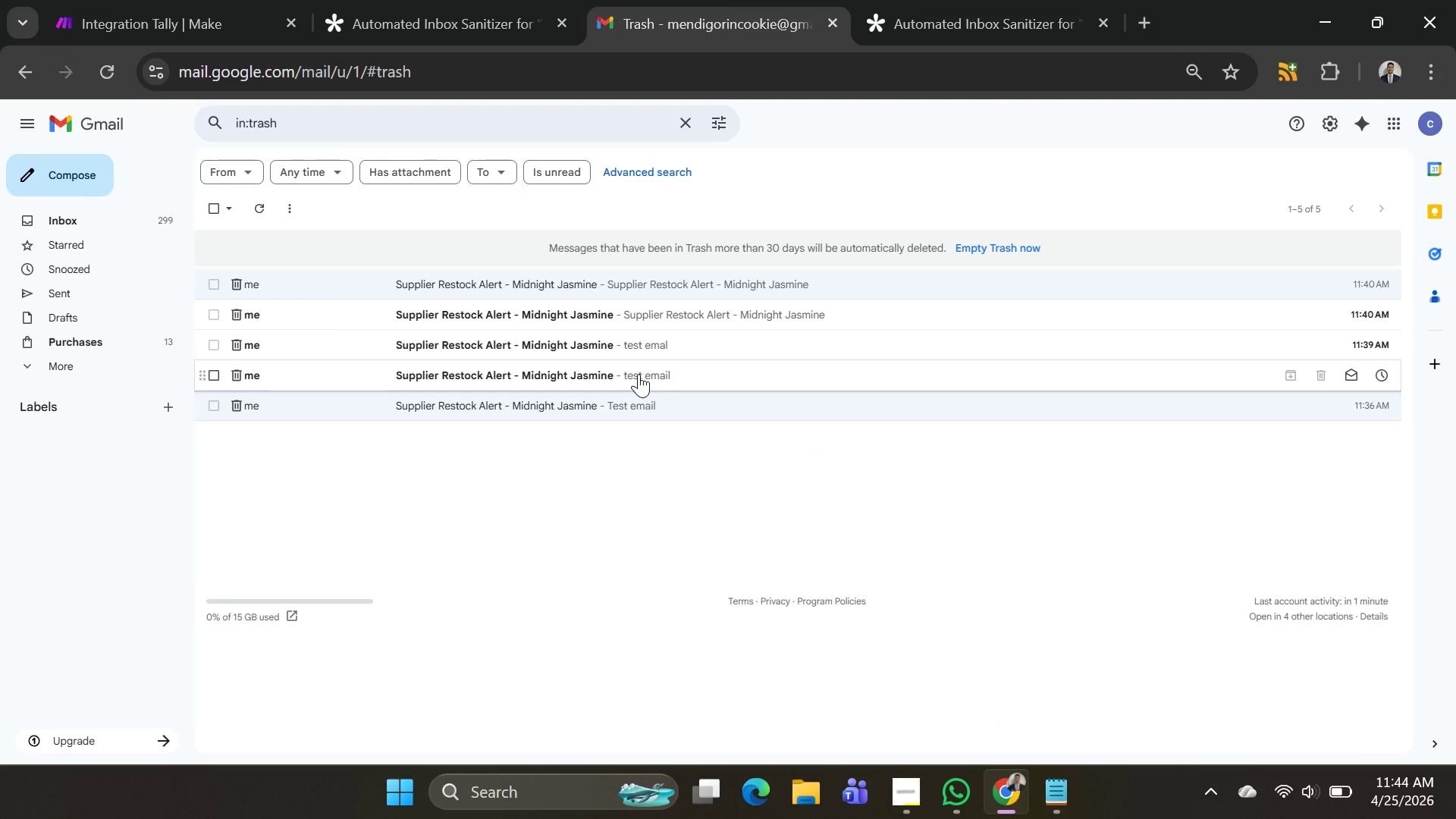 
wait(12.64)
 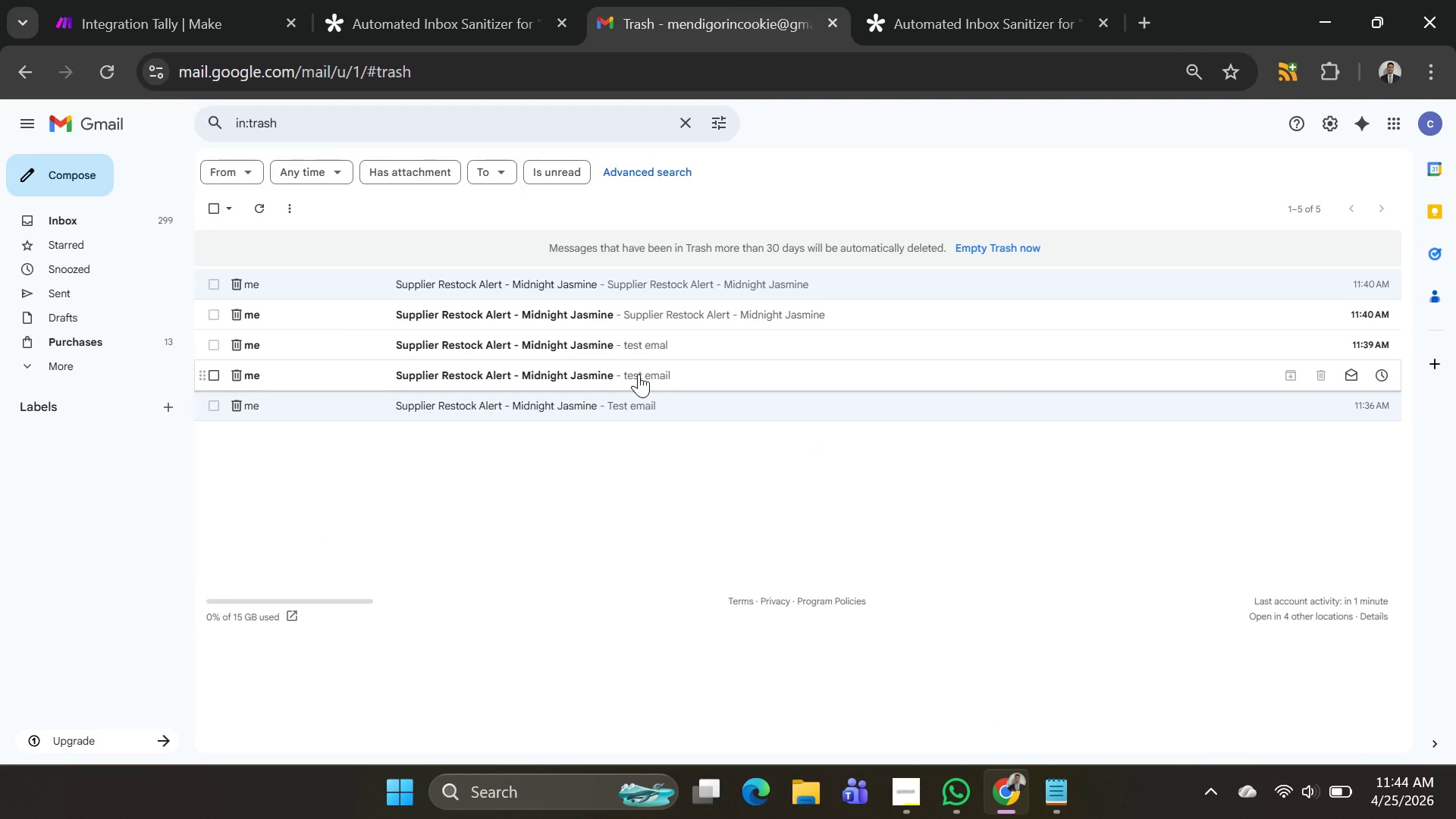 
left_click([182, 20])
 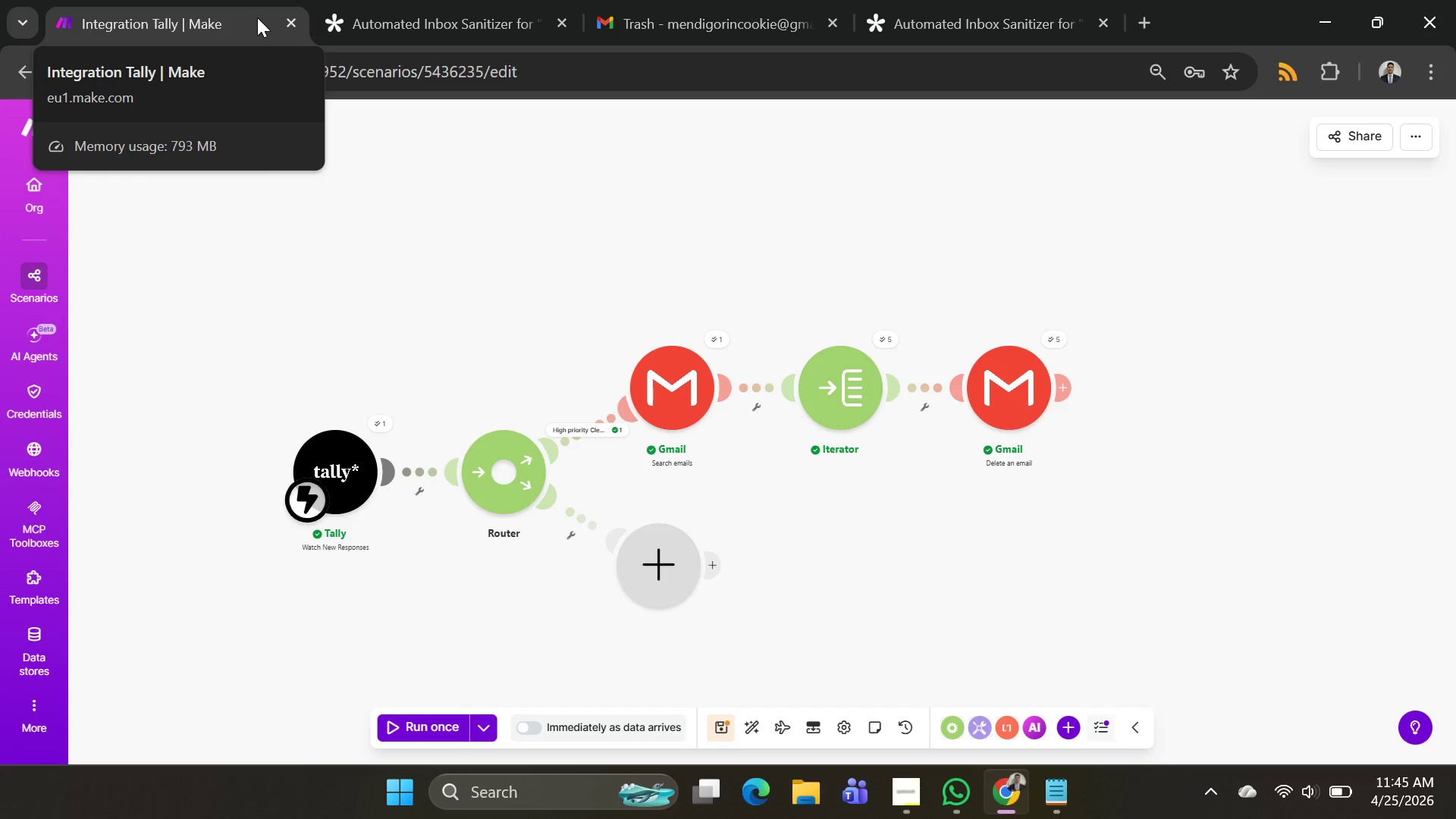 
wait(63.55)
 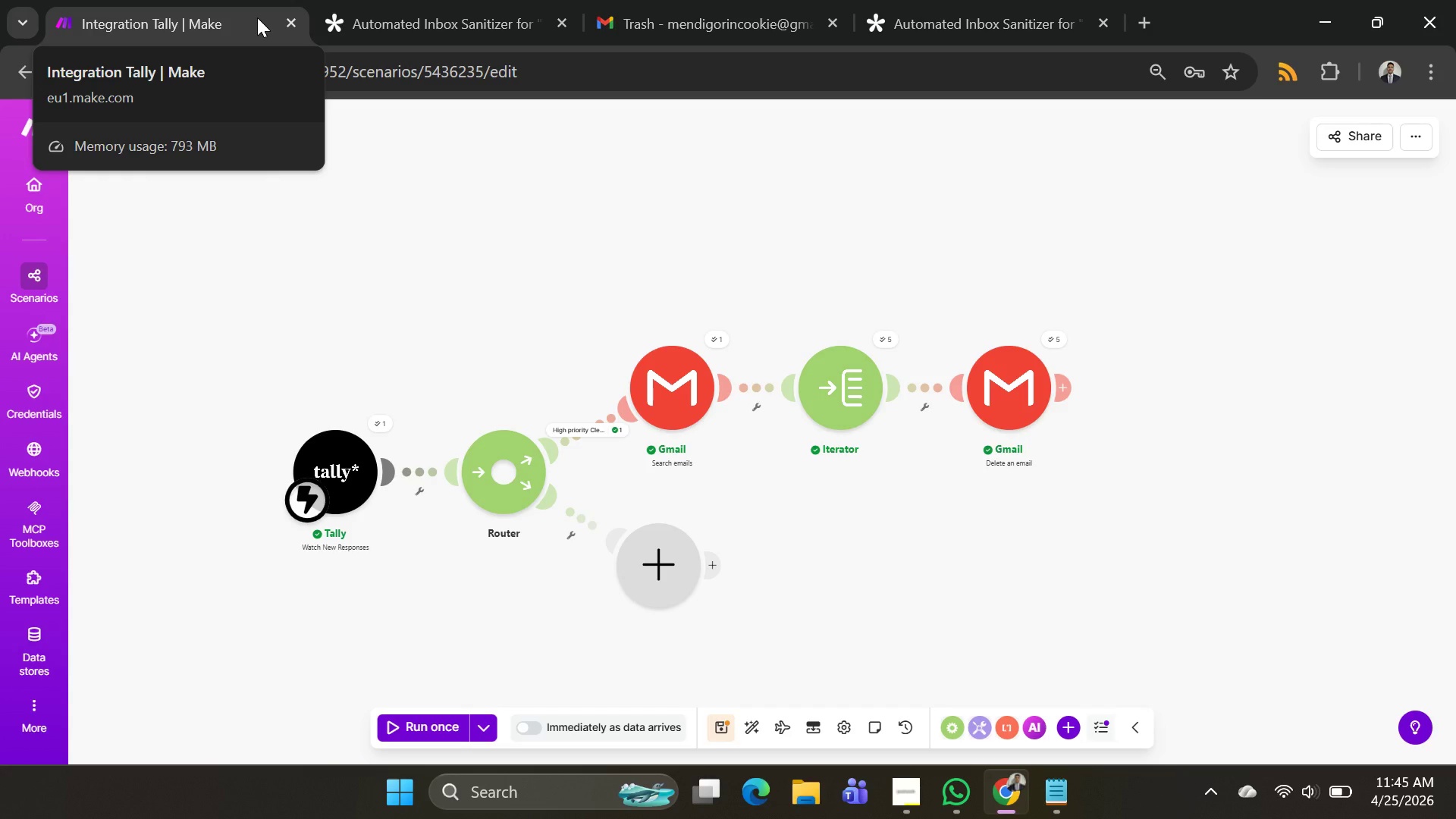 
left_click([944, 246])
 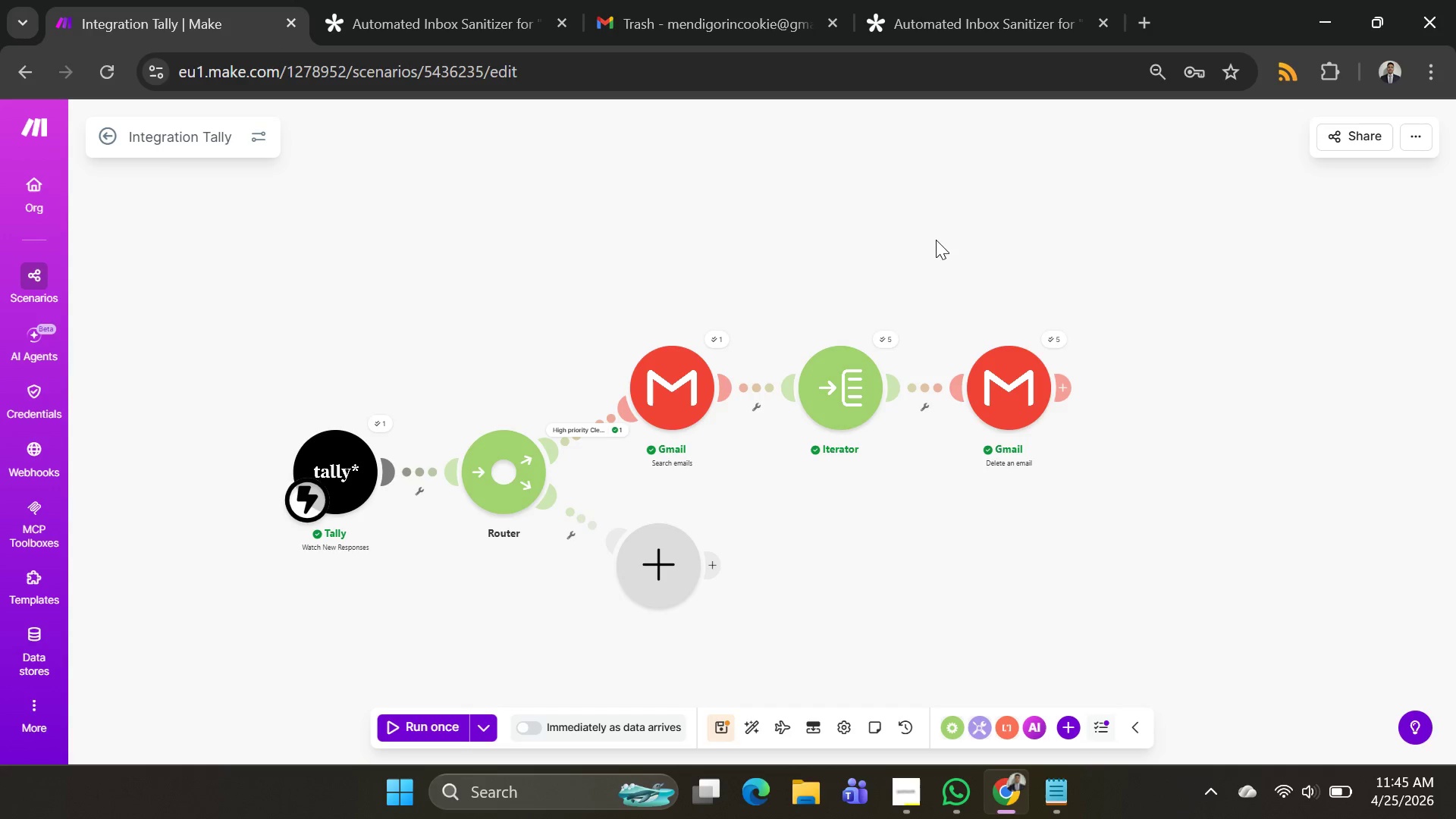 
left_click_drag(start_coordinate=[935, 239], to_coordinate=[946, 177])
 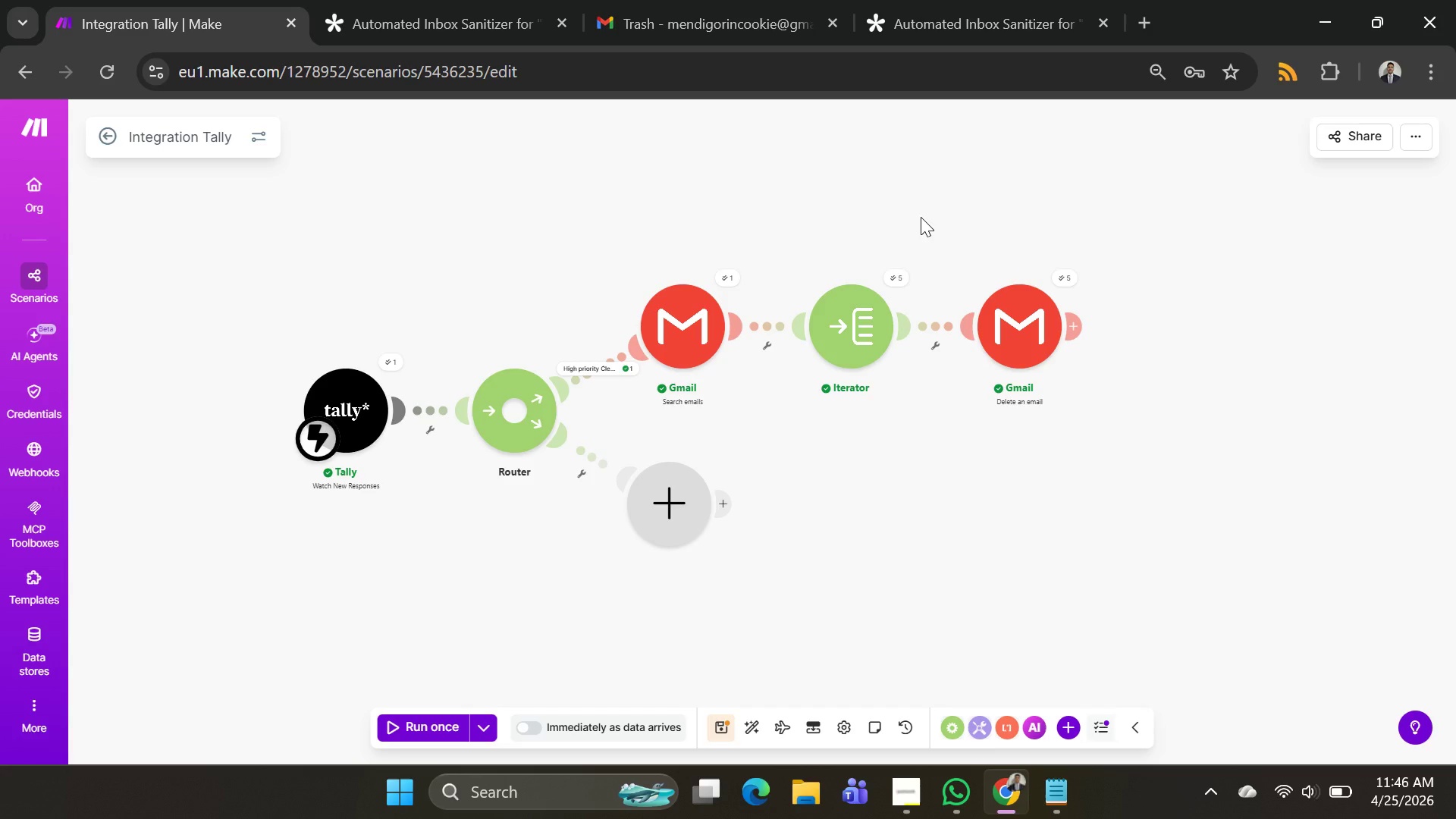 
wait(39.78)
 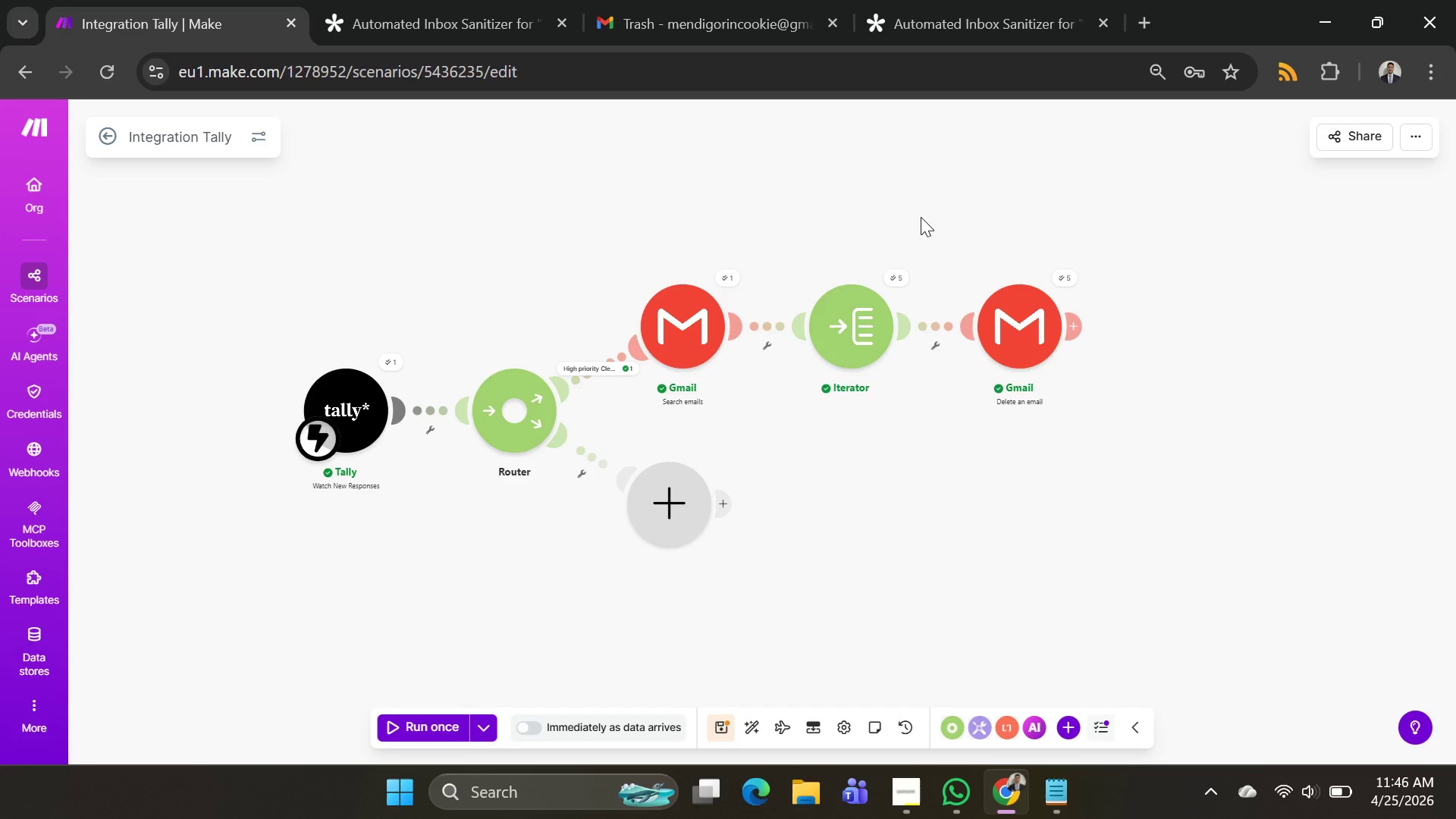 
left_click_drag(start_coordinate=[610, 245], to_coordinate=[657, 242])
 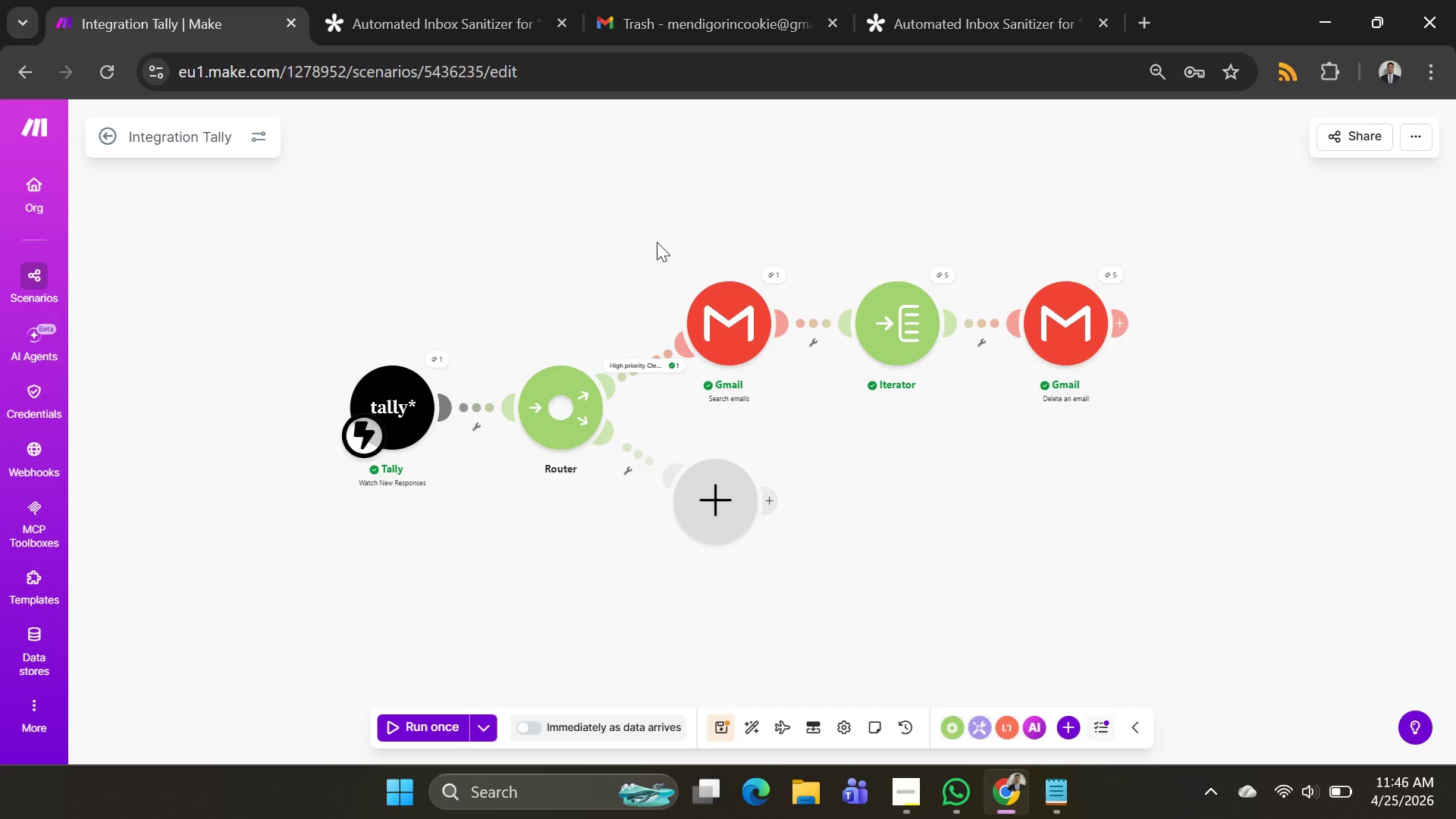 
wait(49.89)
 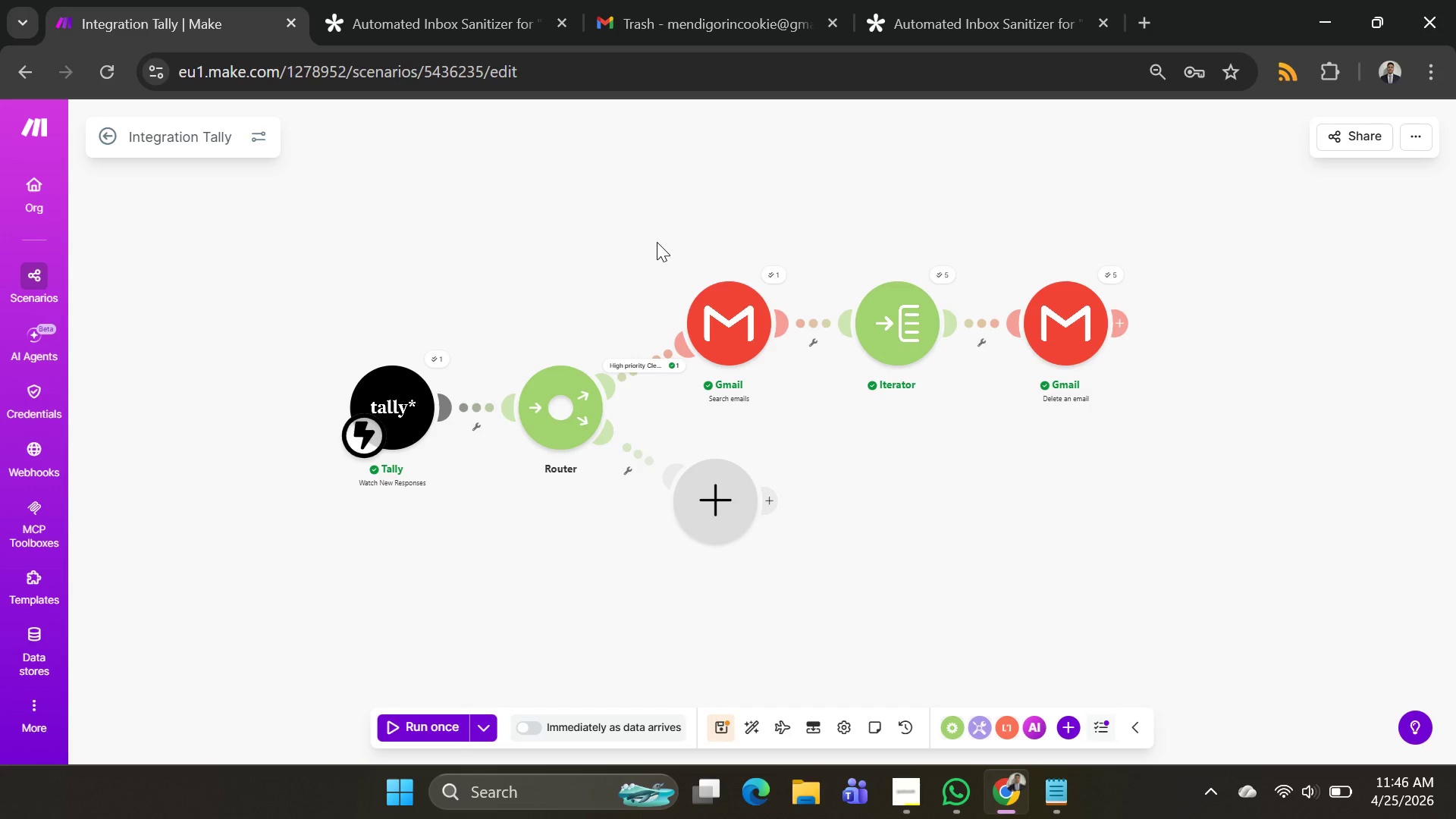 
left_click_drag(start_coordinate=[826, 196], to_coordinate=[761, 191])
 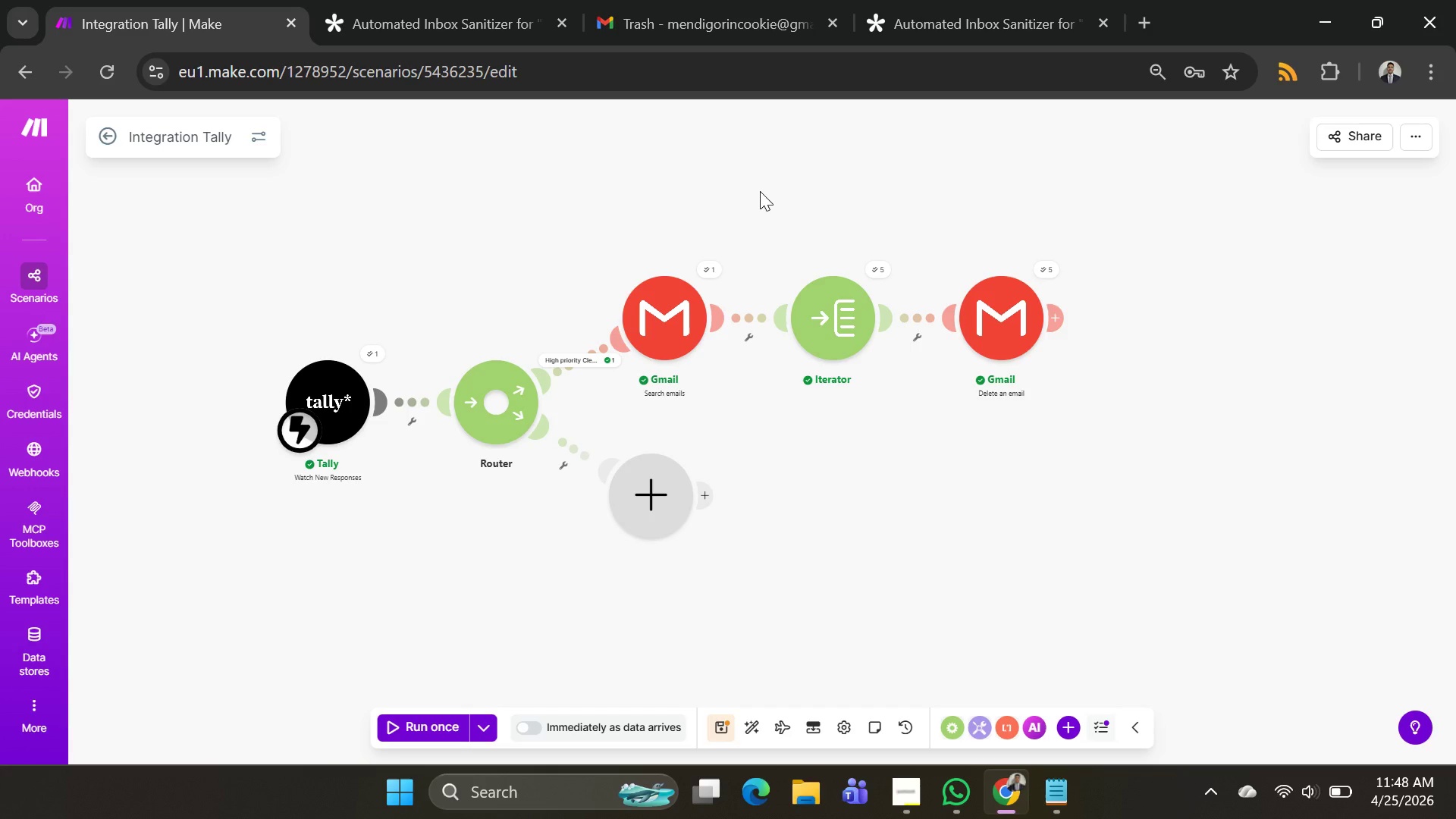 
wait(94.53)
 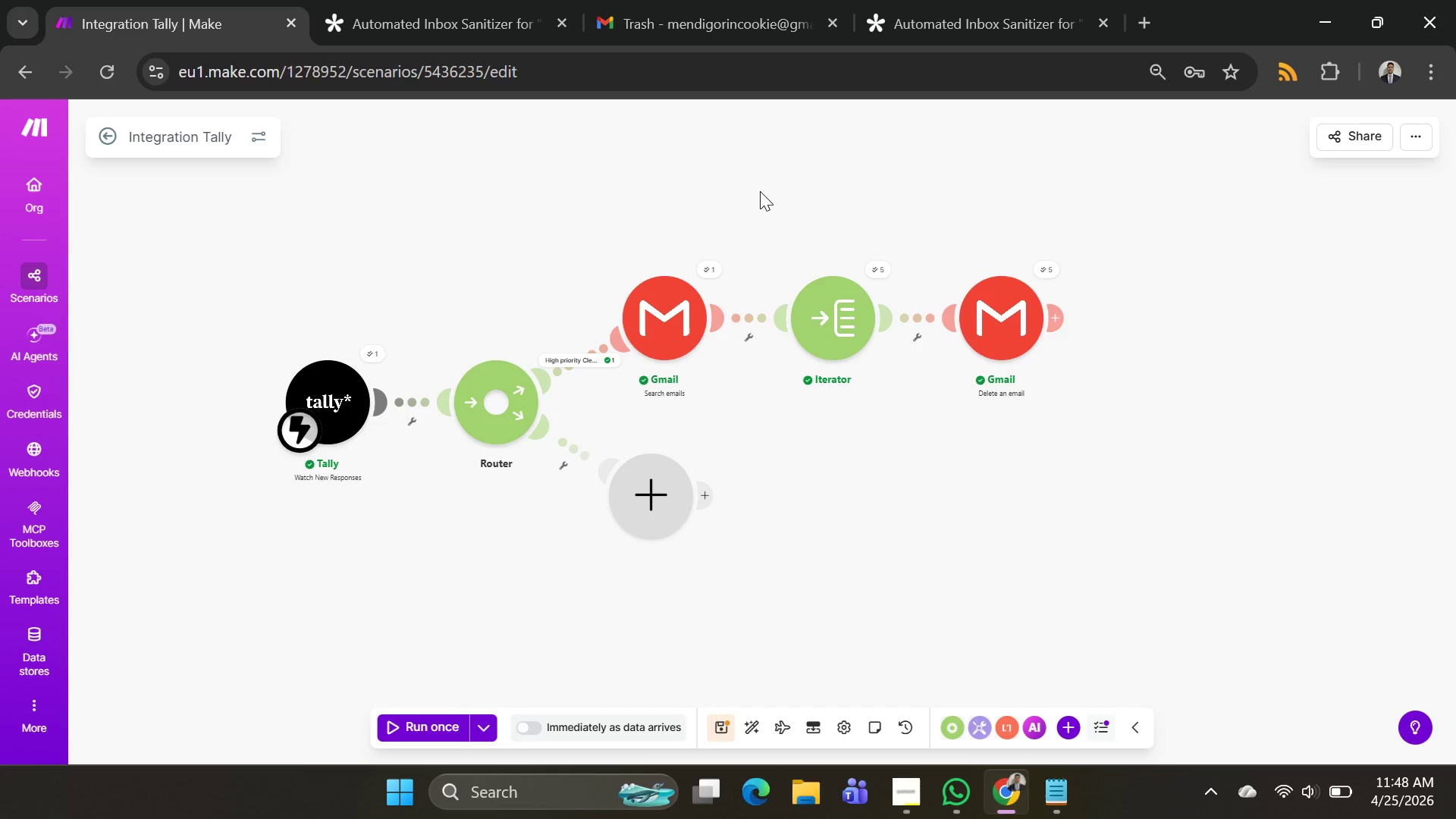 
left_click([564, 443])
 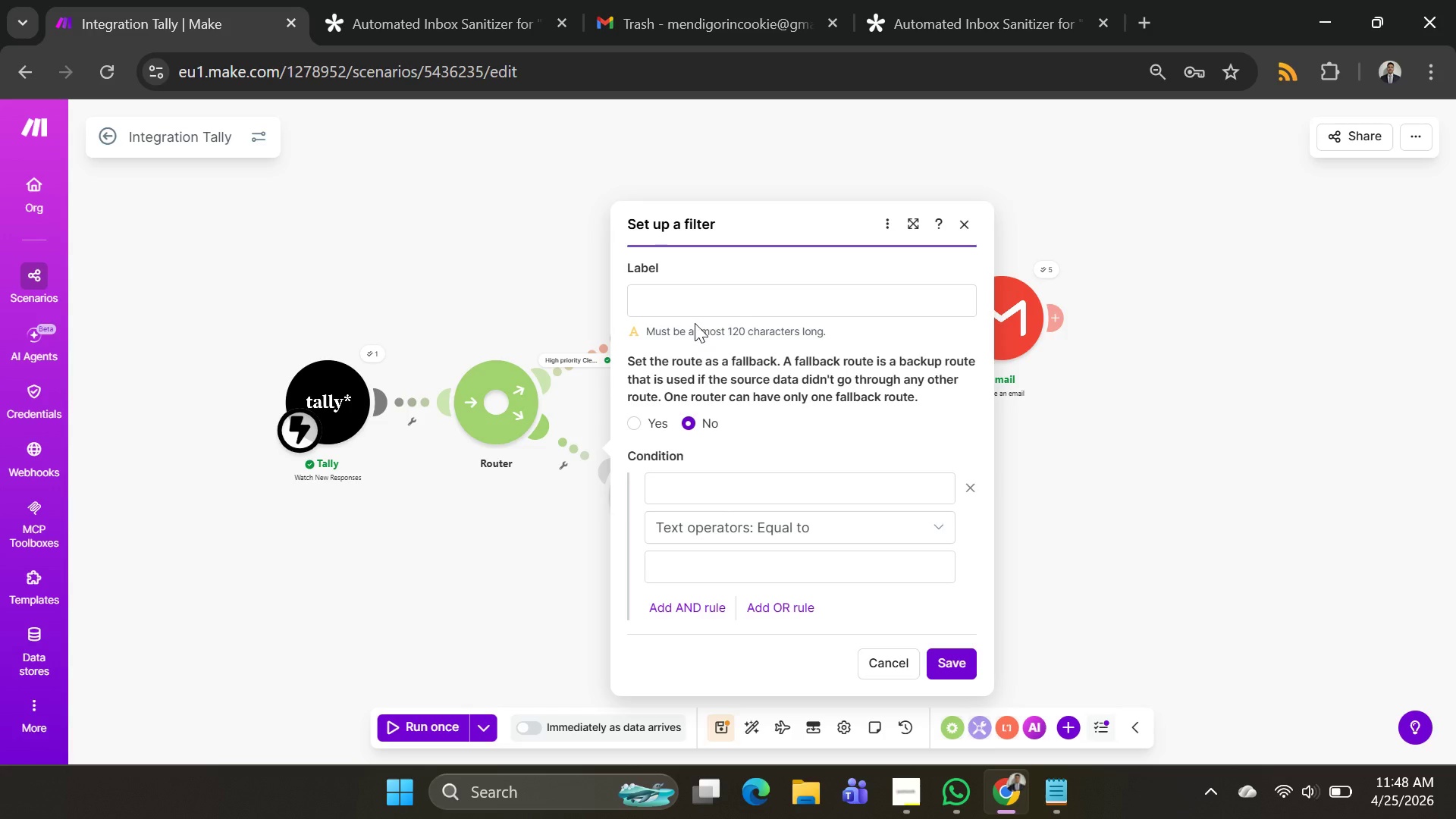 
left_click([708, 301])
 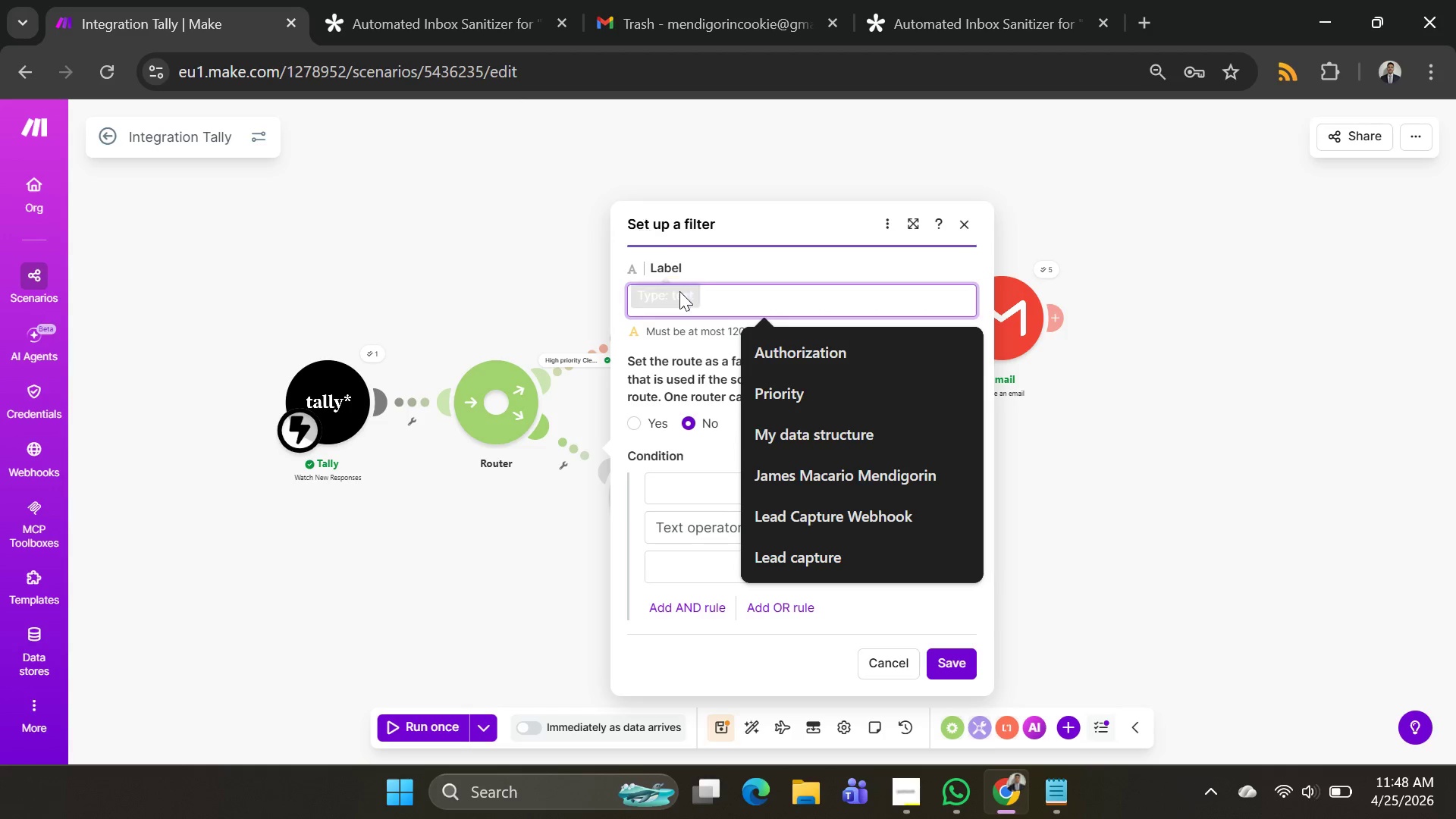 
type(General Priority only)
key(Backspace)
key(Backspace)
key(Backspace)
key(Backspace)
type(Only)
 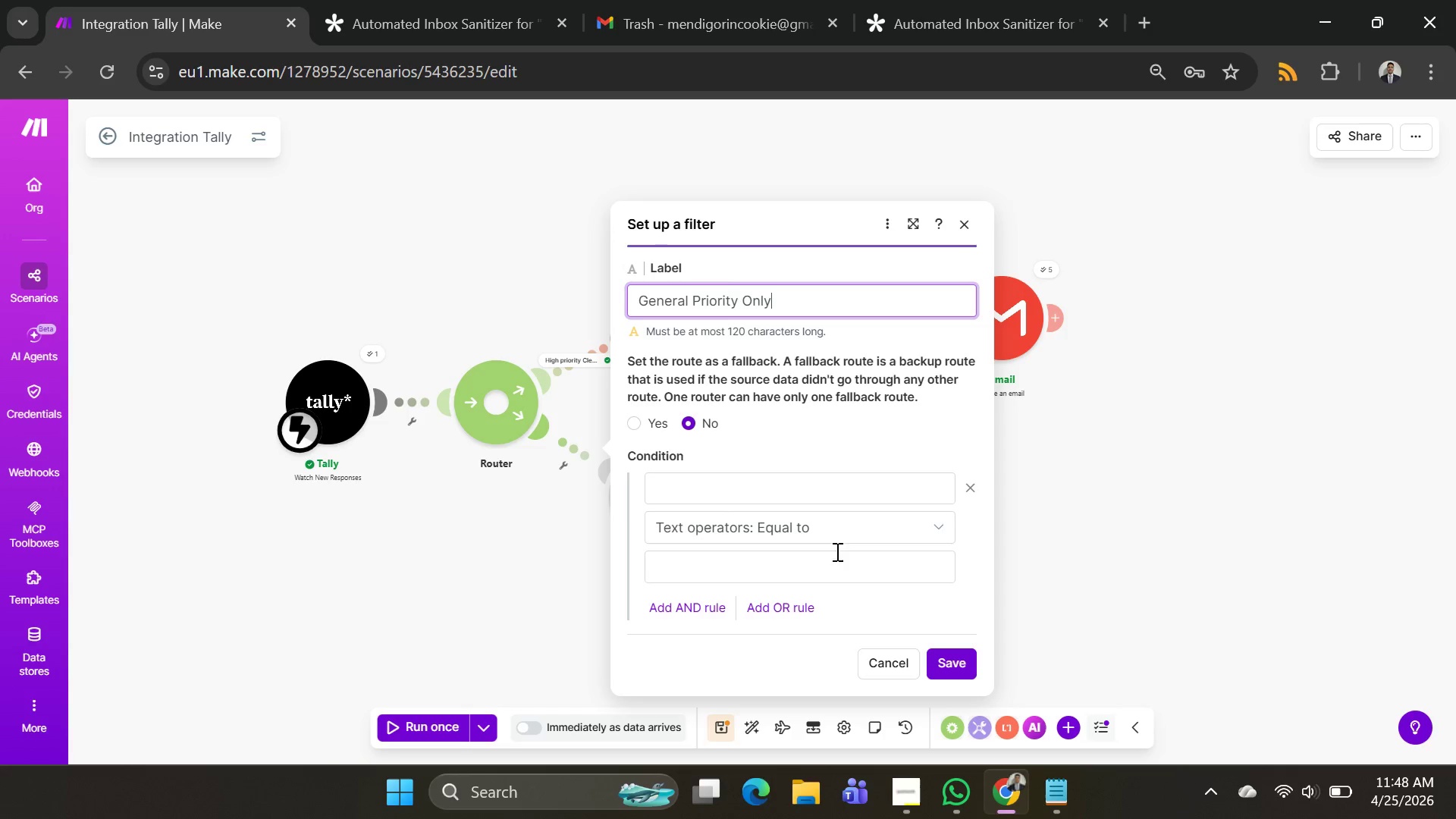 
left_click([825, 479])
 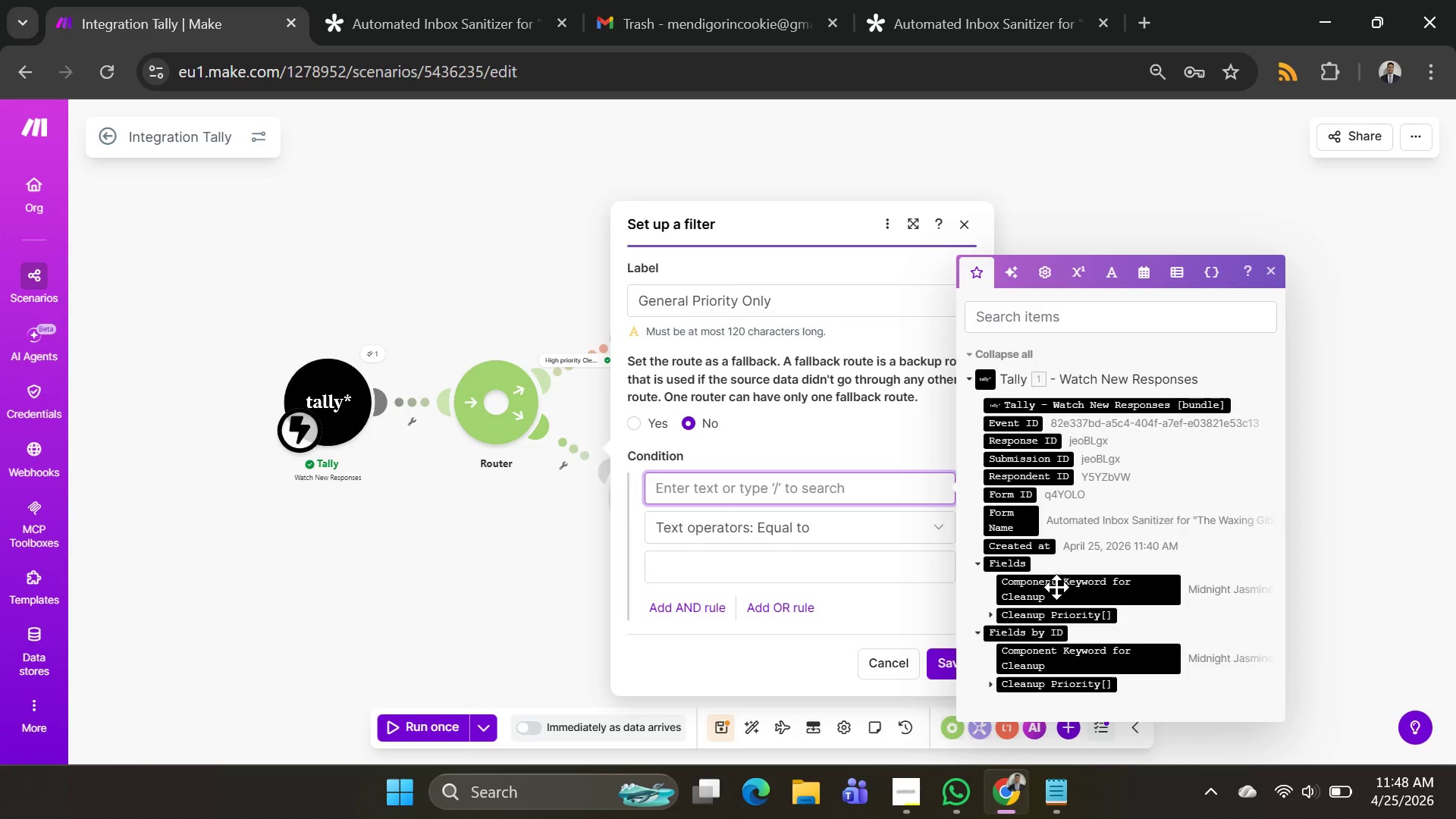 
scroll: coordinate [1071, 582], scroll_direction: down, amount: 1.0
 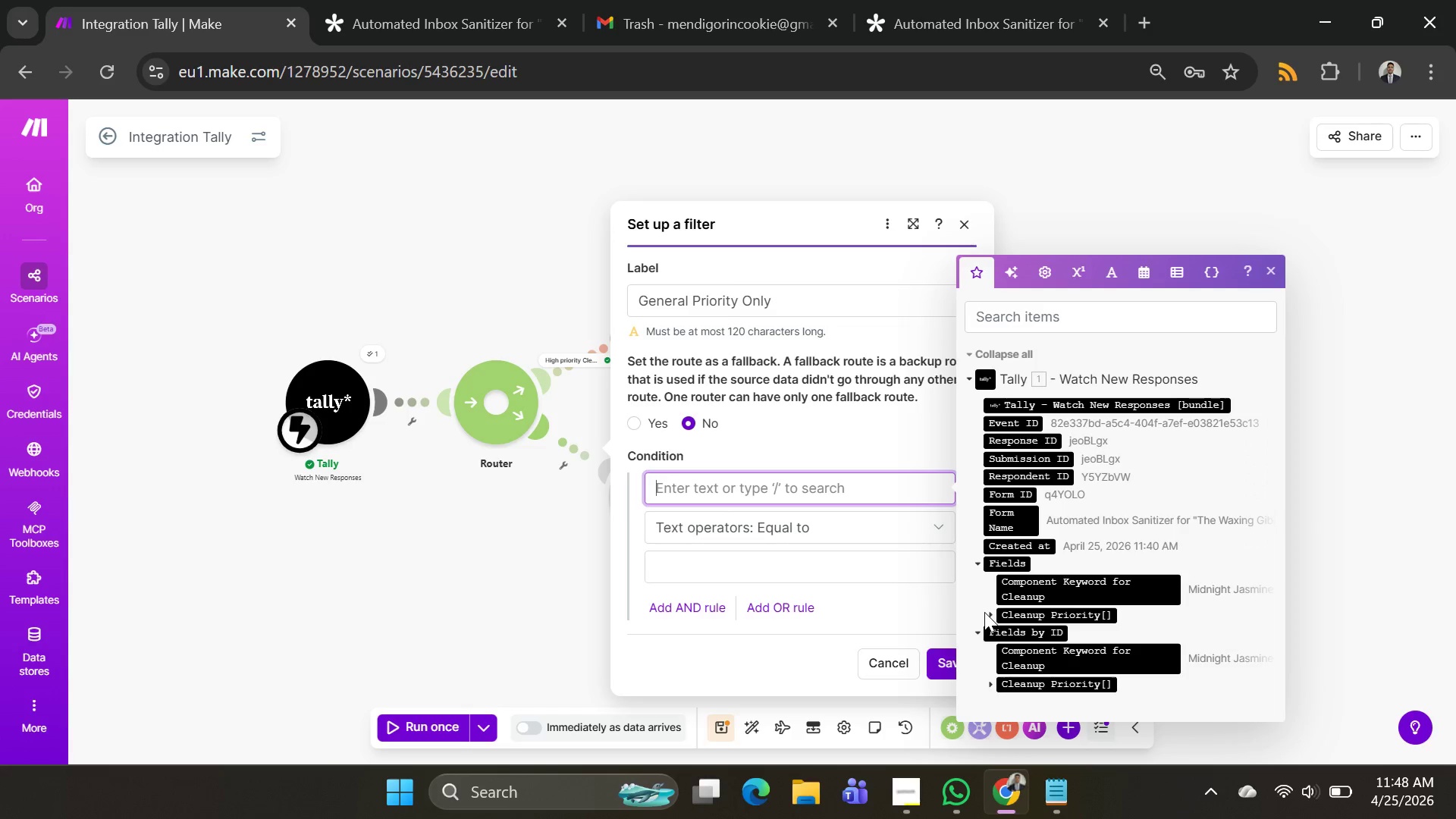 
left_click([992, 613])
 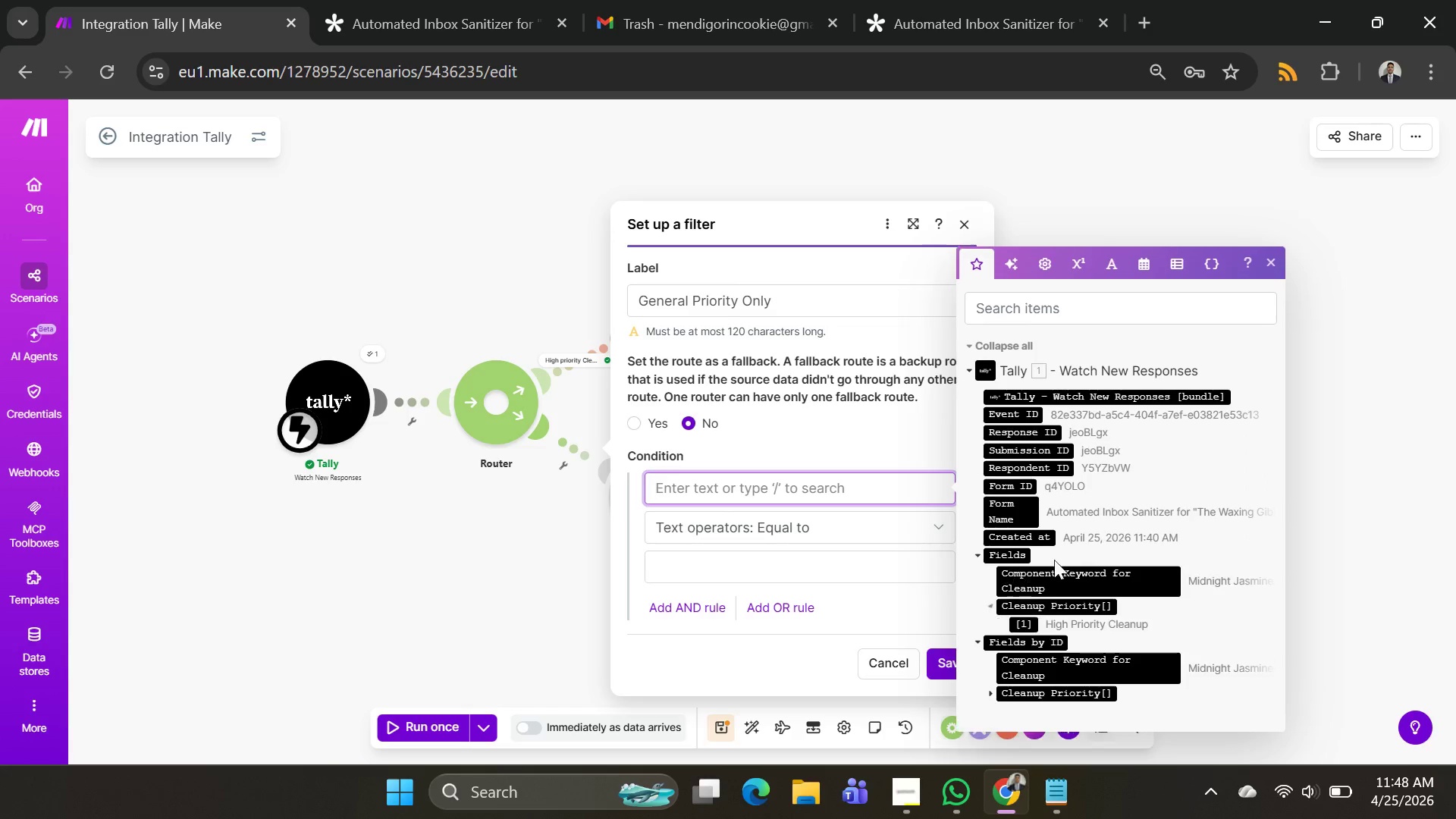 
scroll: coordinate [1062, 554], scroll_direction: down, amount: 2.0
 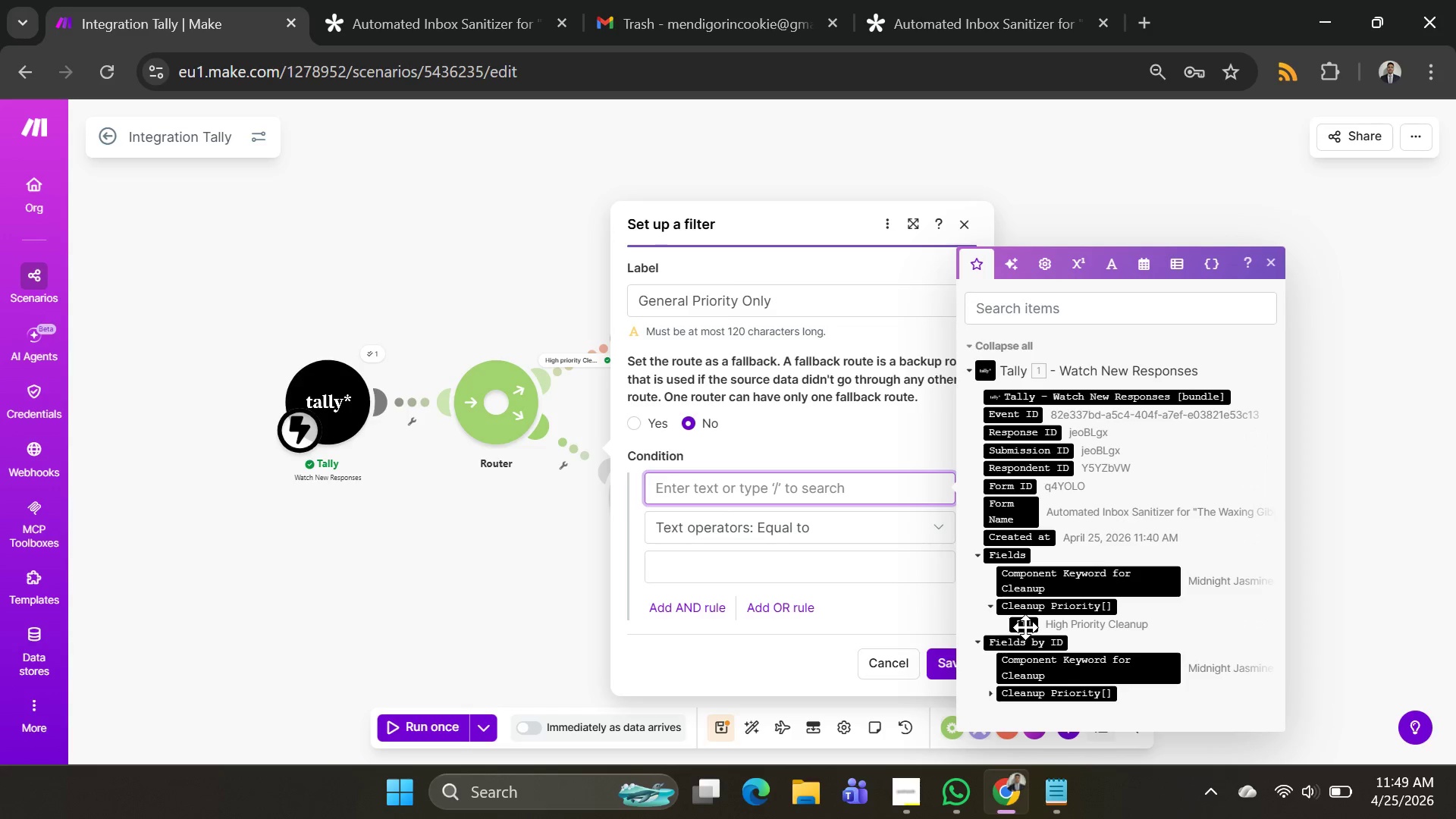 
left_click([1026, 624])
 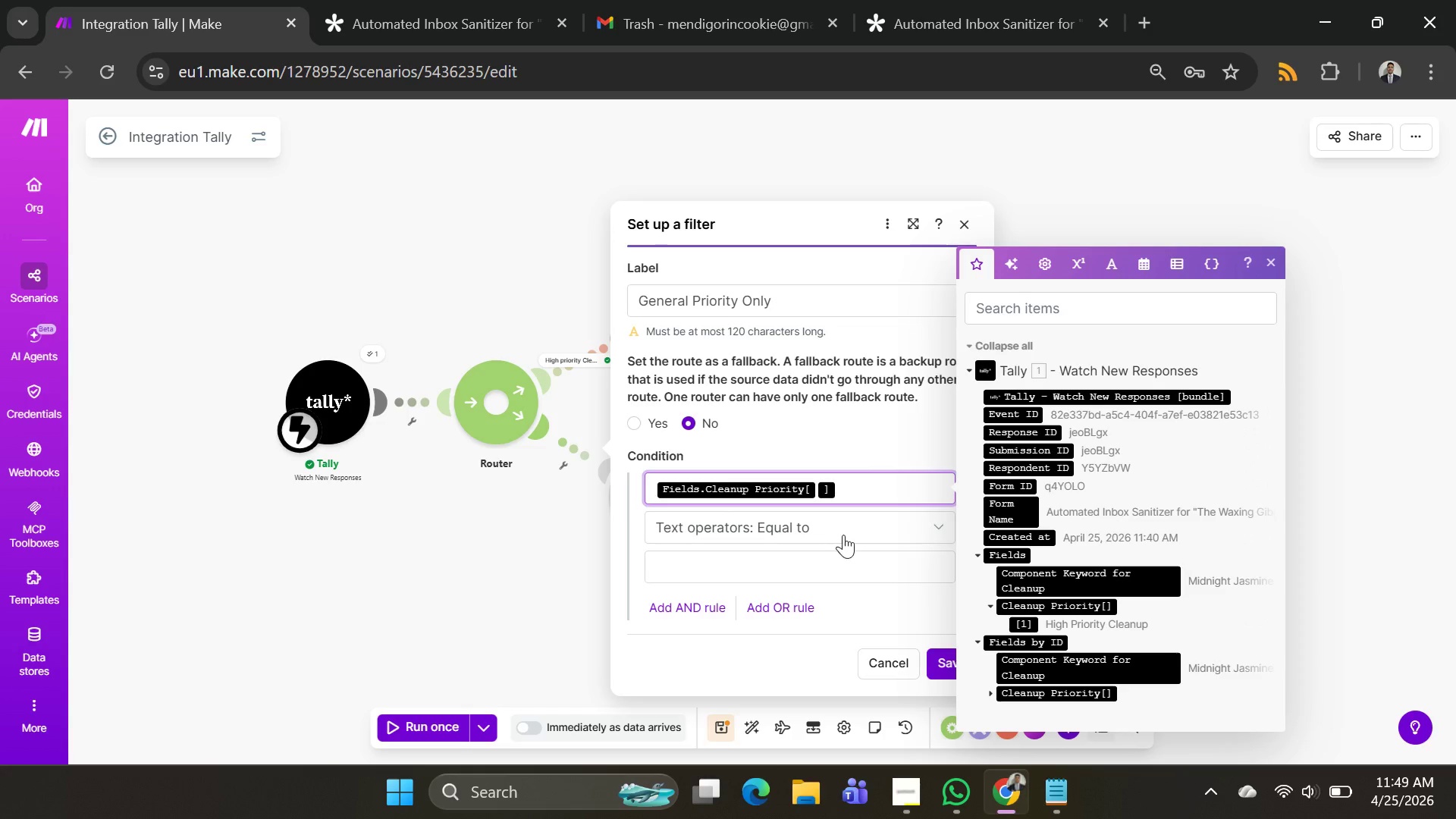 
left_click([846, 533])
 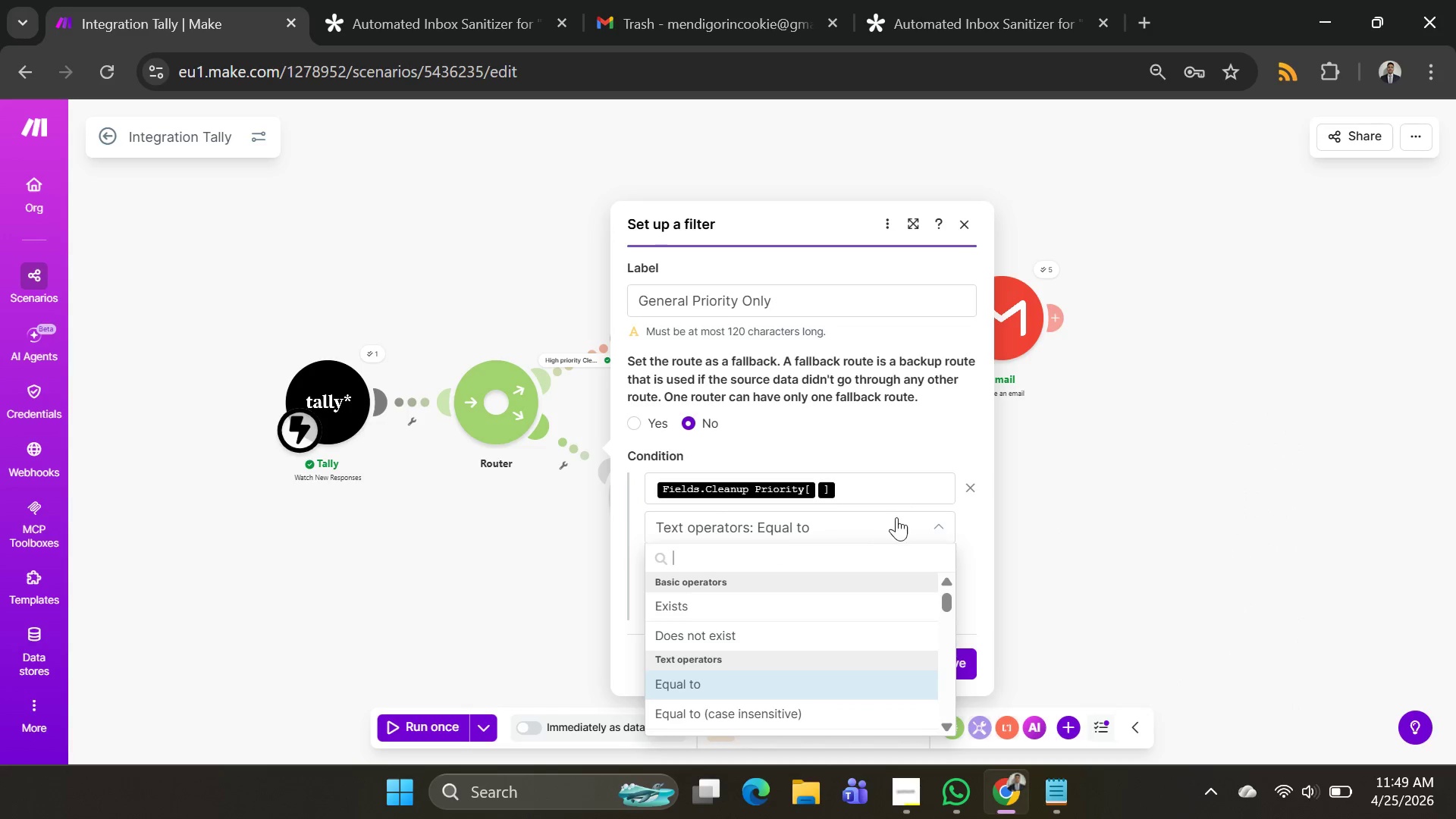 
left_click([882, 521])
 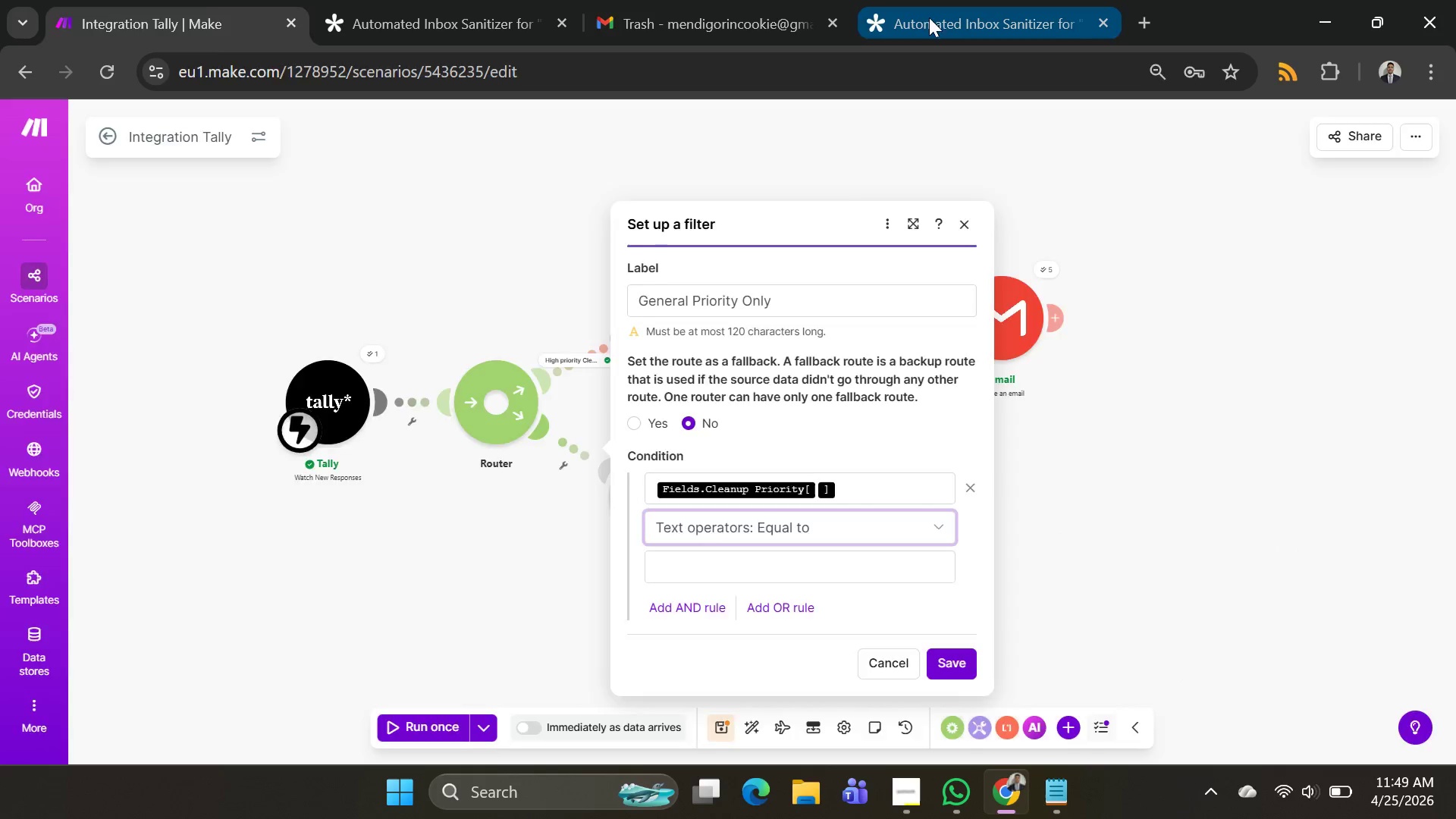 
double_click([734, 17])
 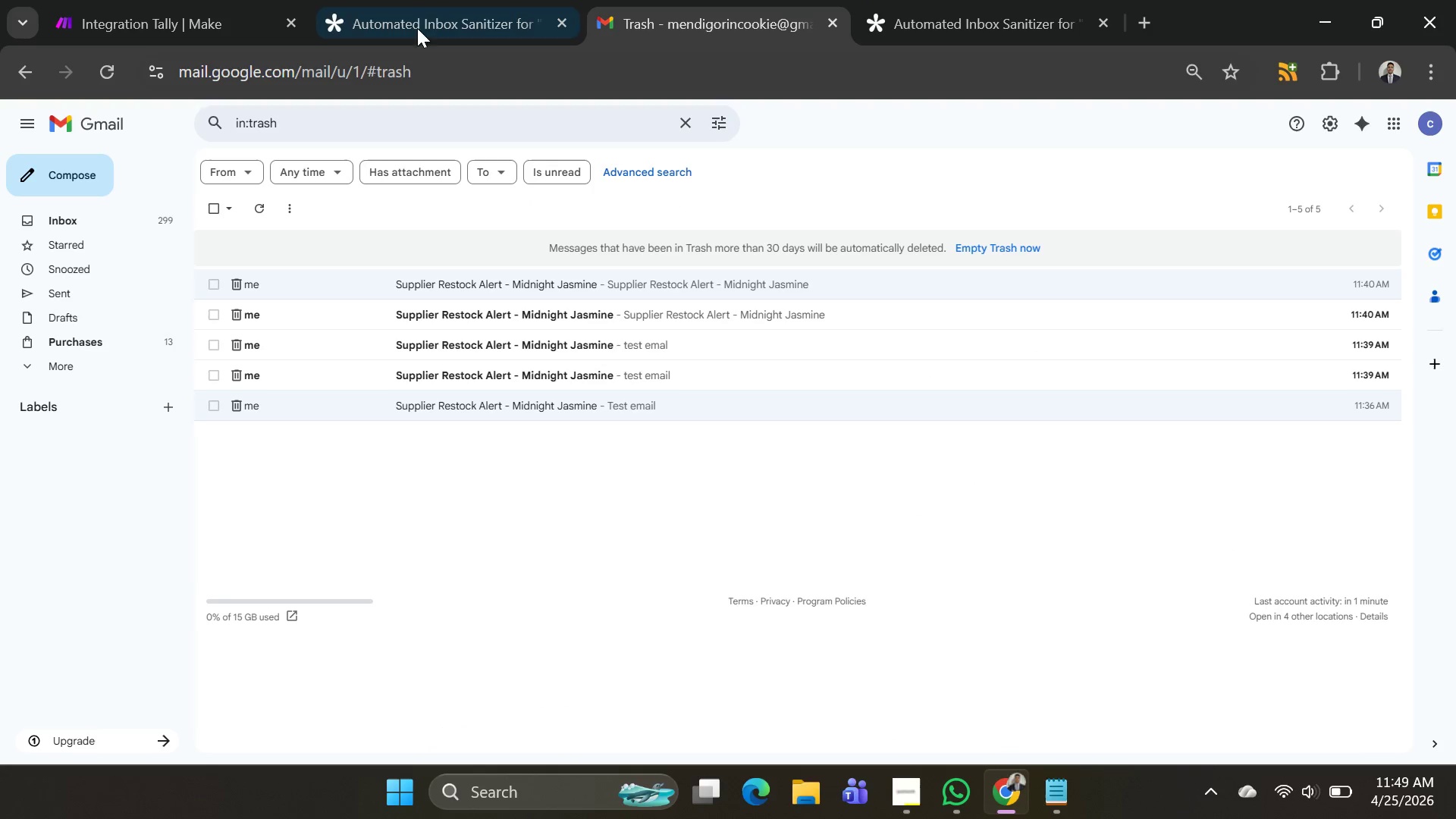 
left_click([436, 0])
 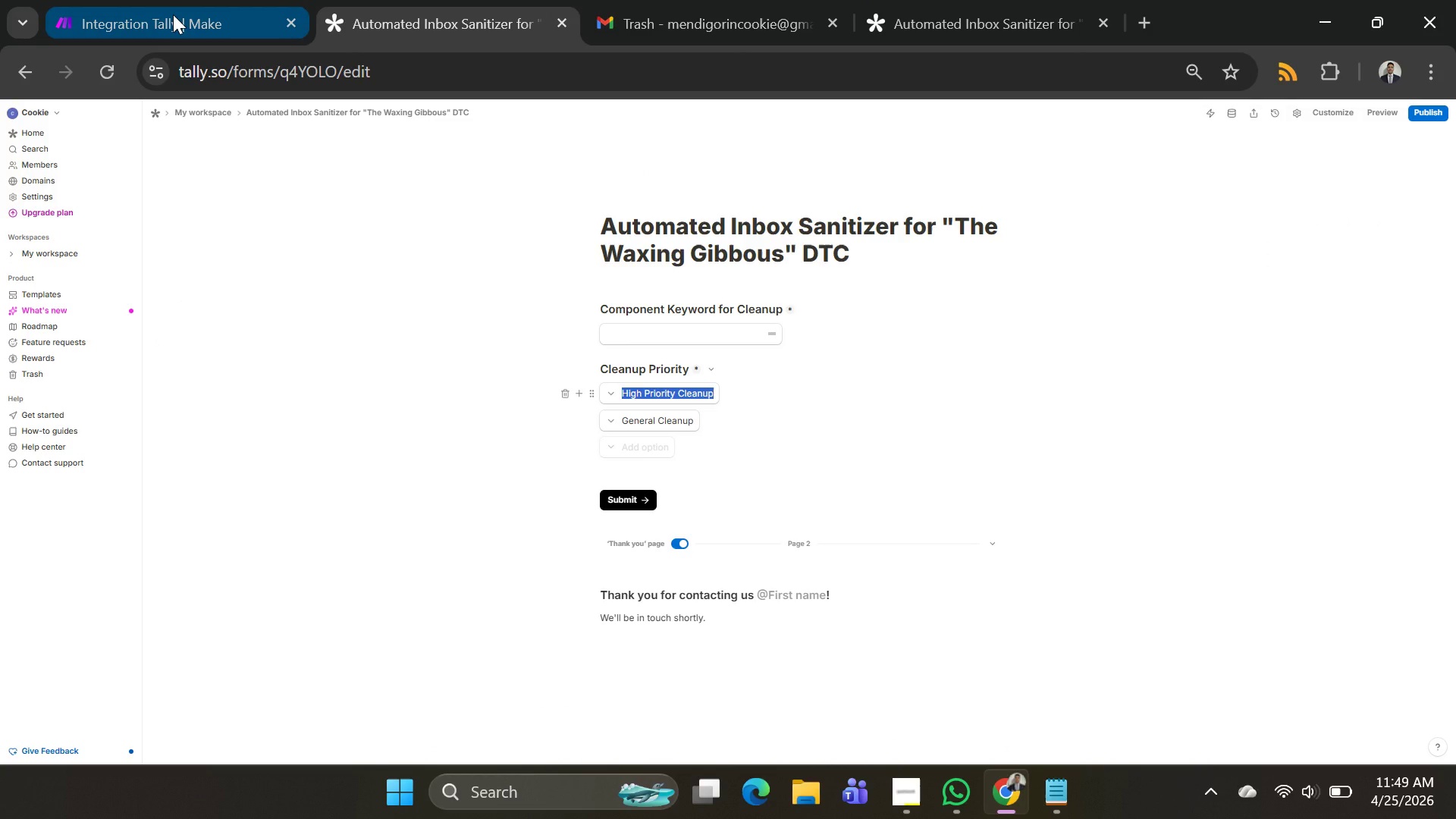 
left_click([173, 14])
 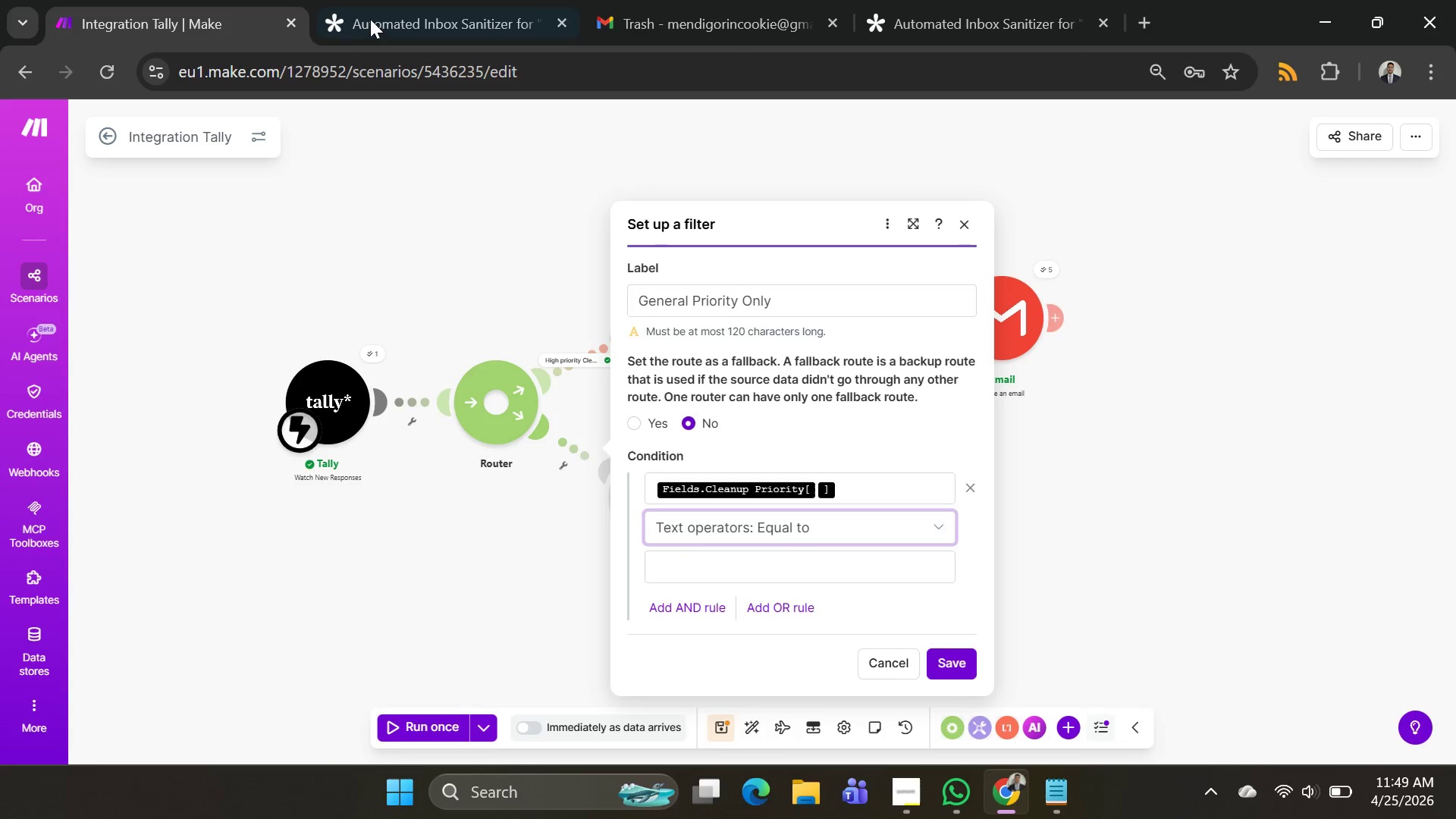 
left_click([410, 20])
 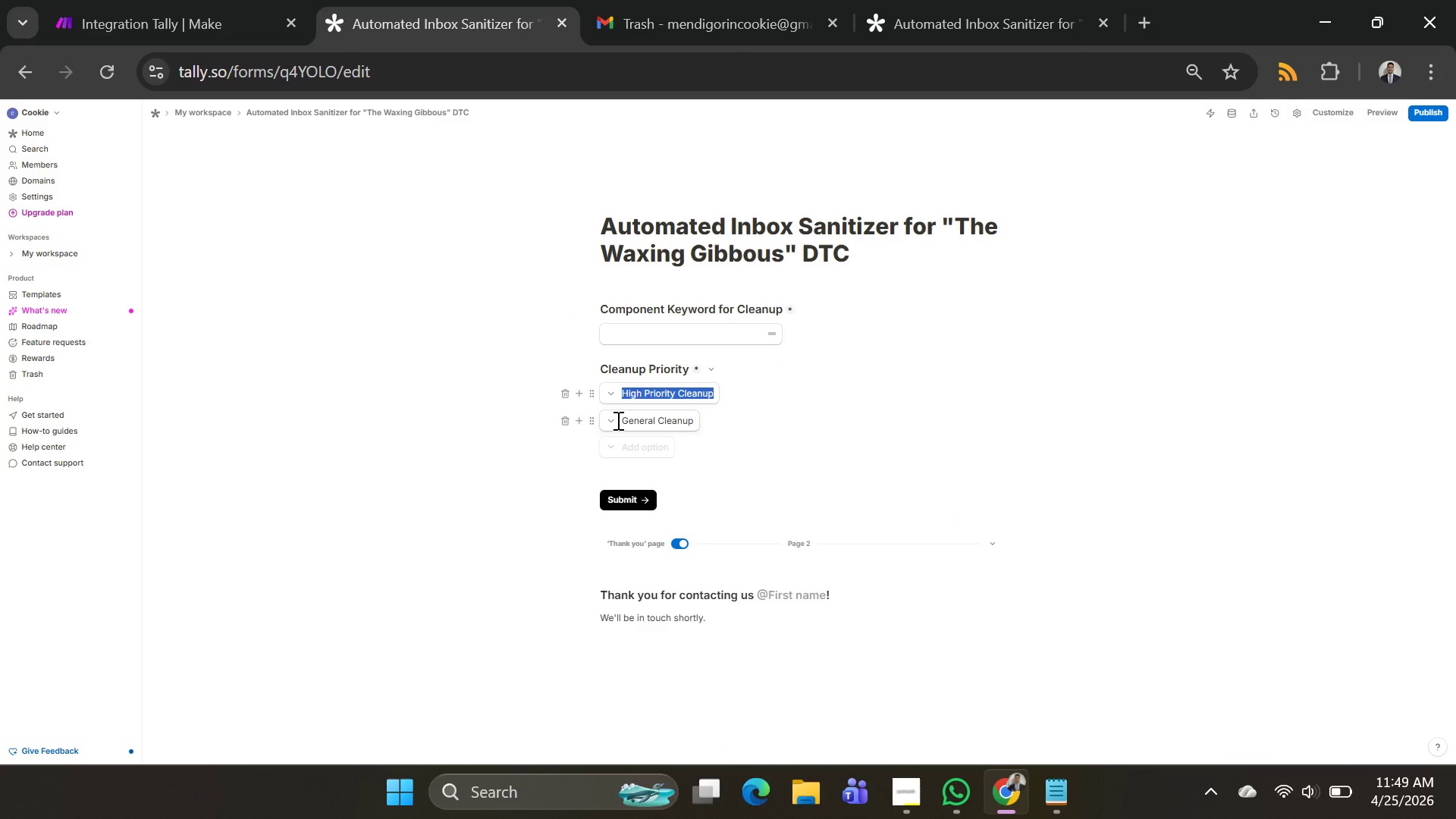 
left_click_drag(start_coordinate=[621, 419], to_coordinate=[742, 435])
 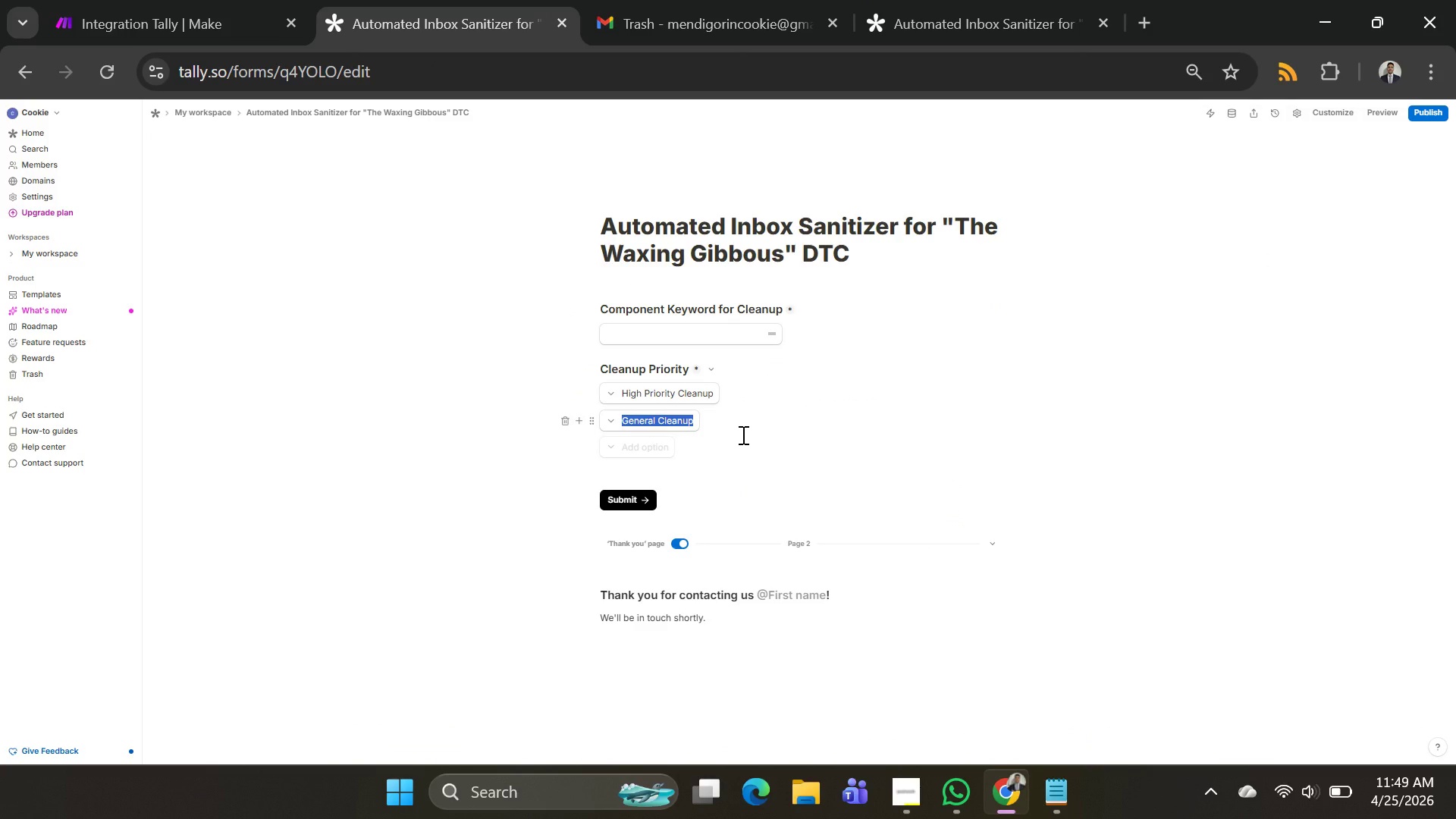 
key(Control+C)
 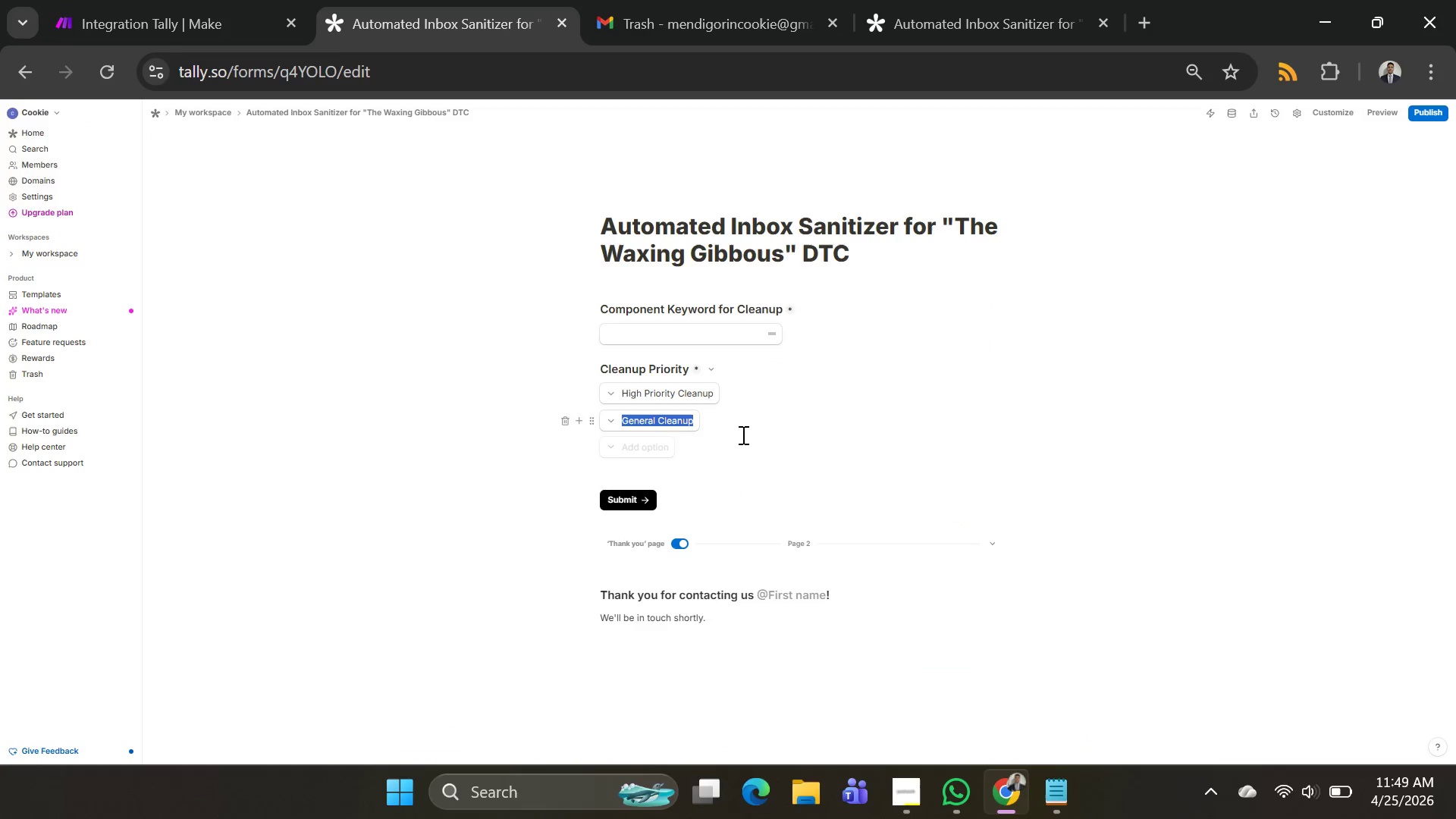 
key(Control+C)
 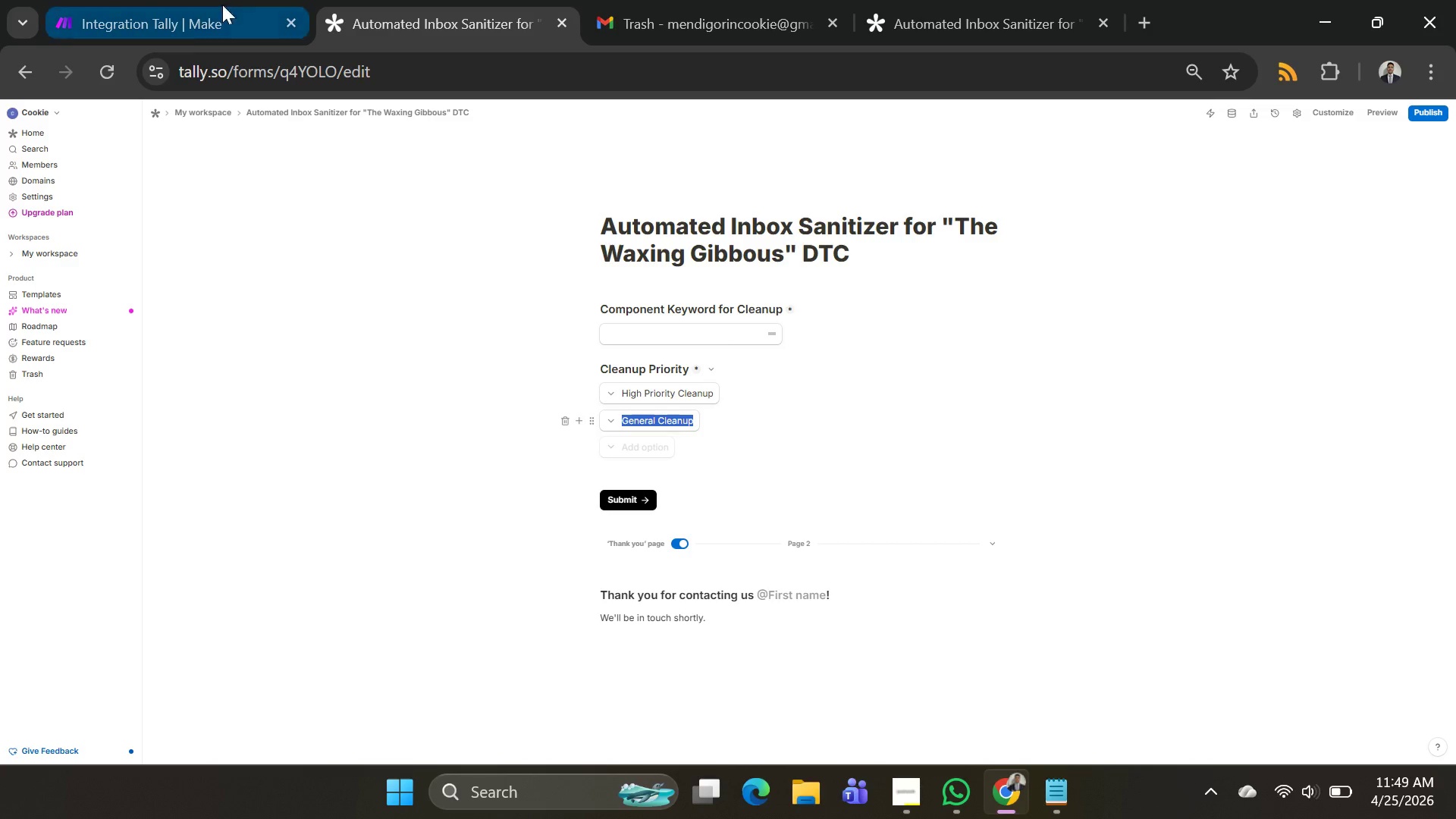 
left_click([185, 17])
 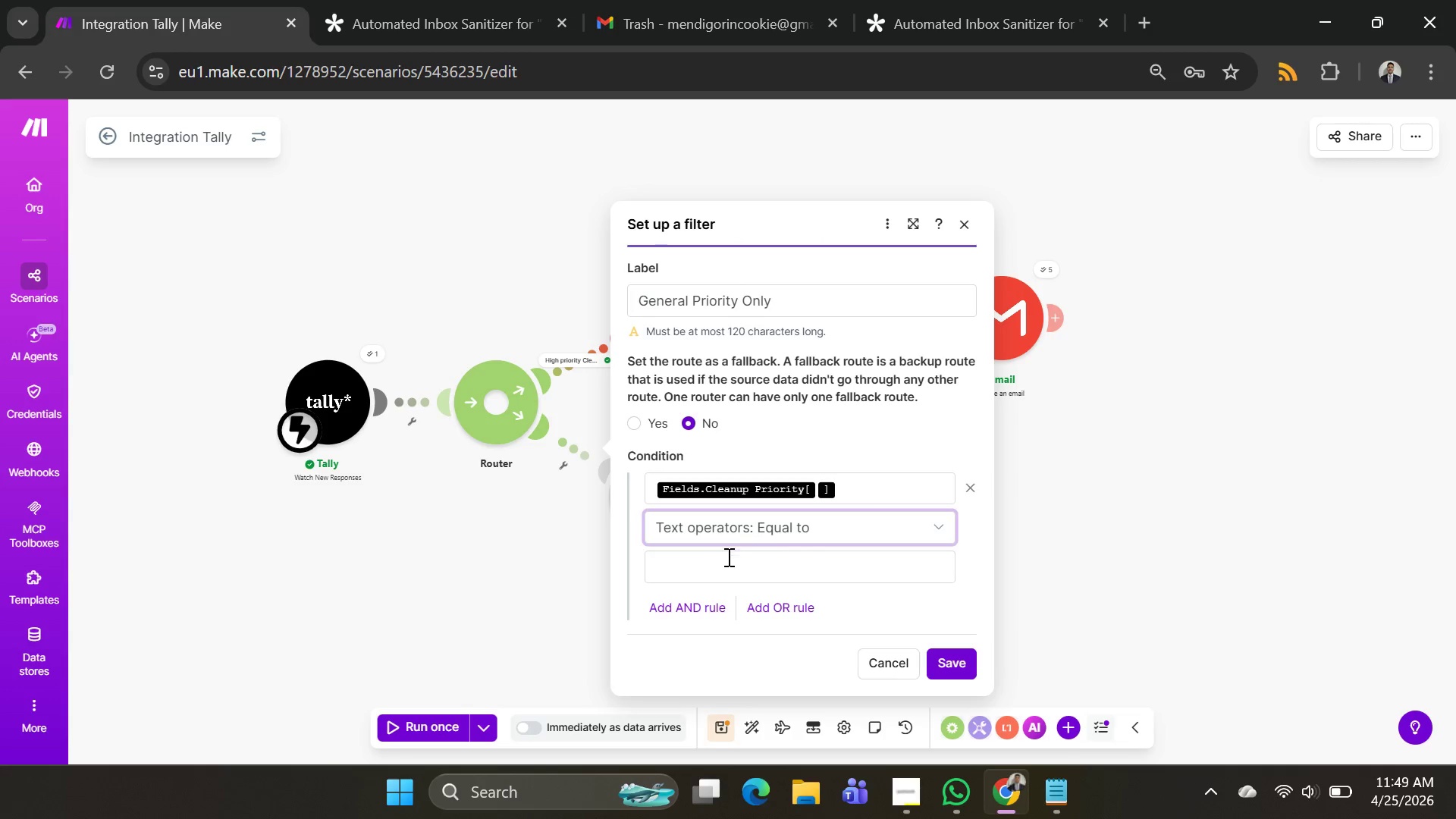 
key(Control+V)
 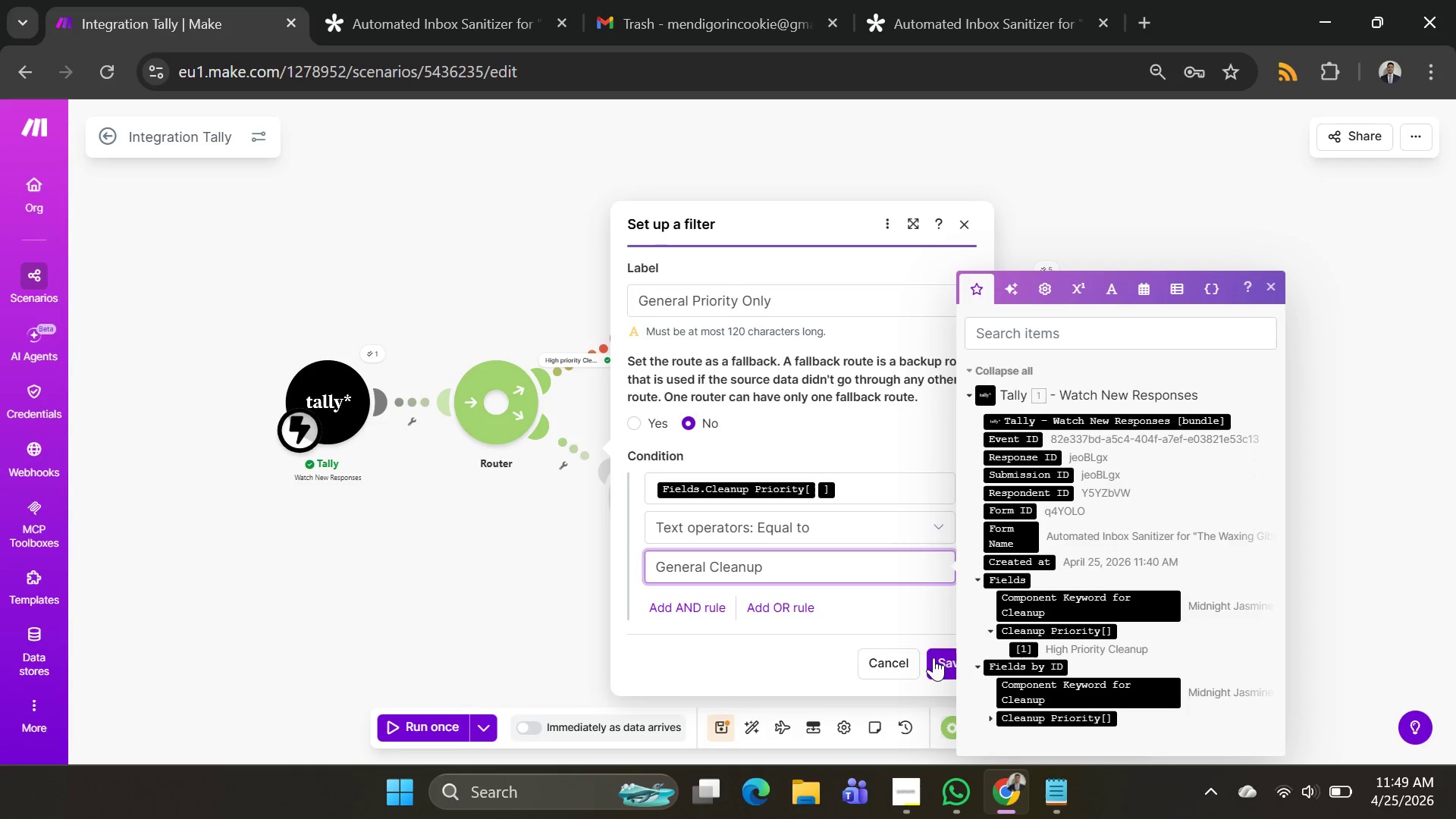 
left_click([943, 661])
 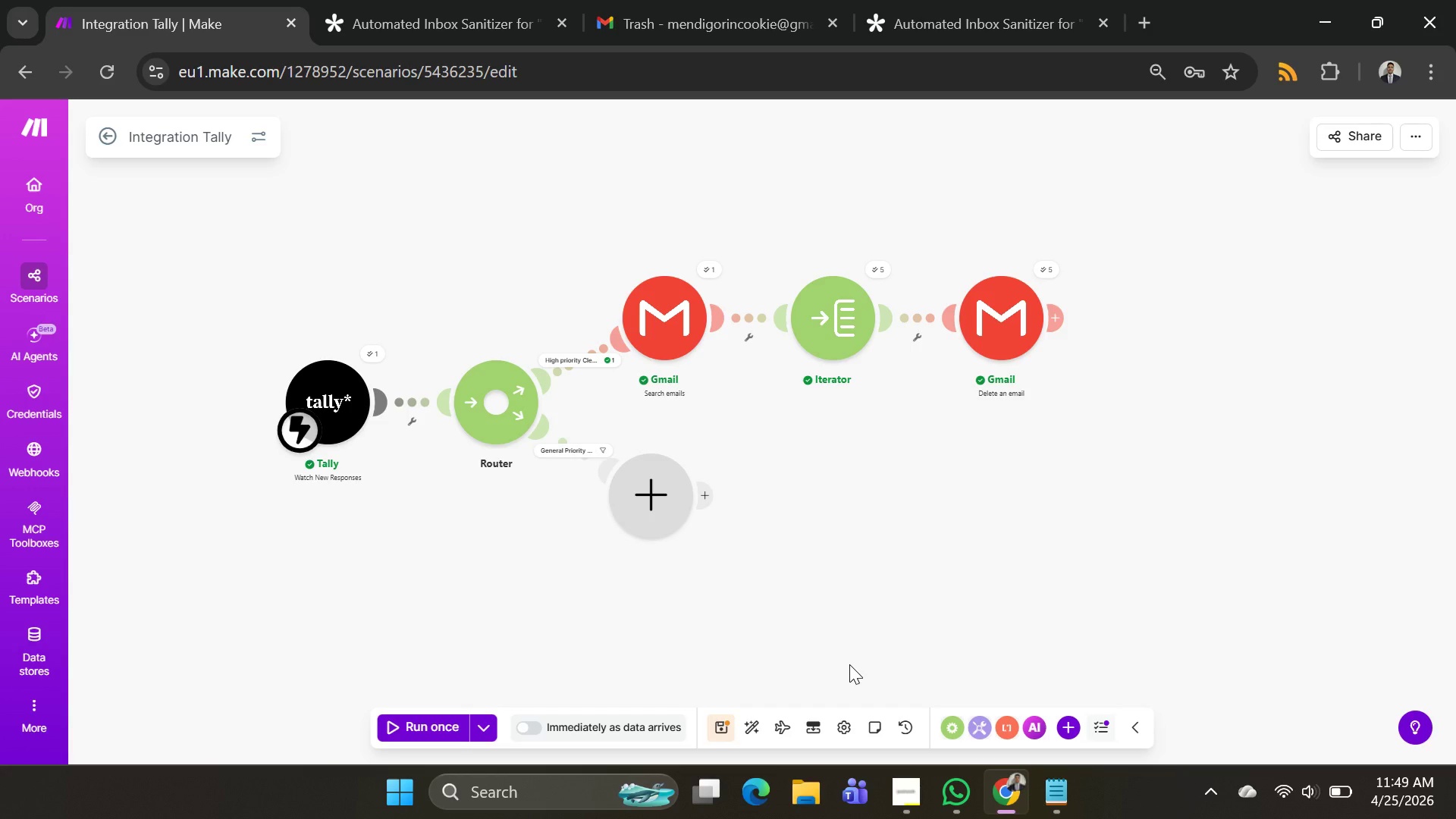 
wait(15.61)
 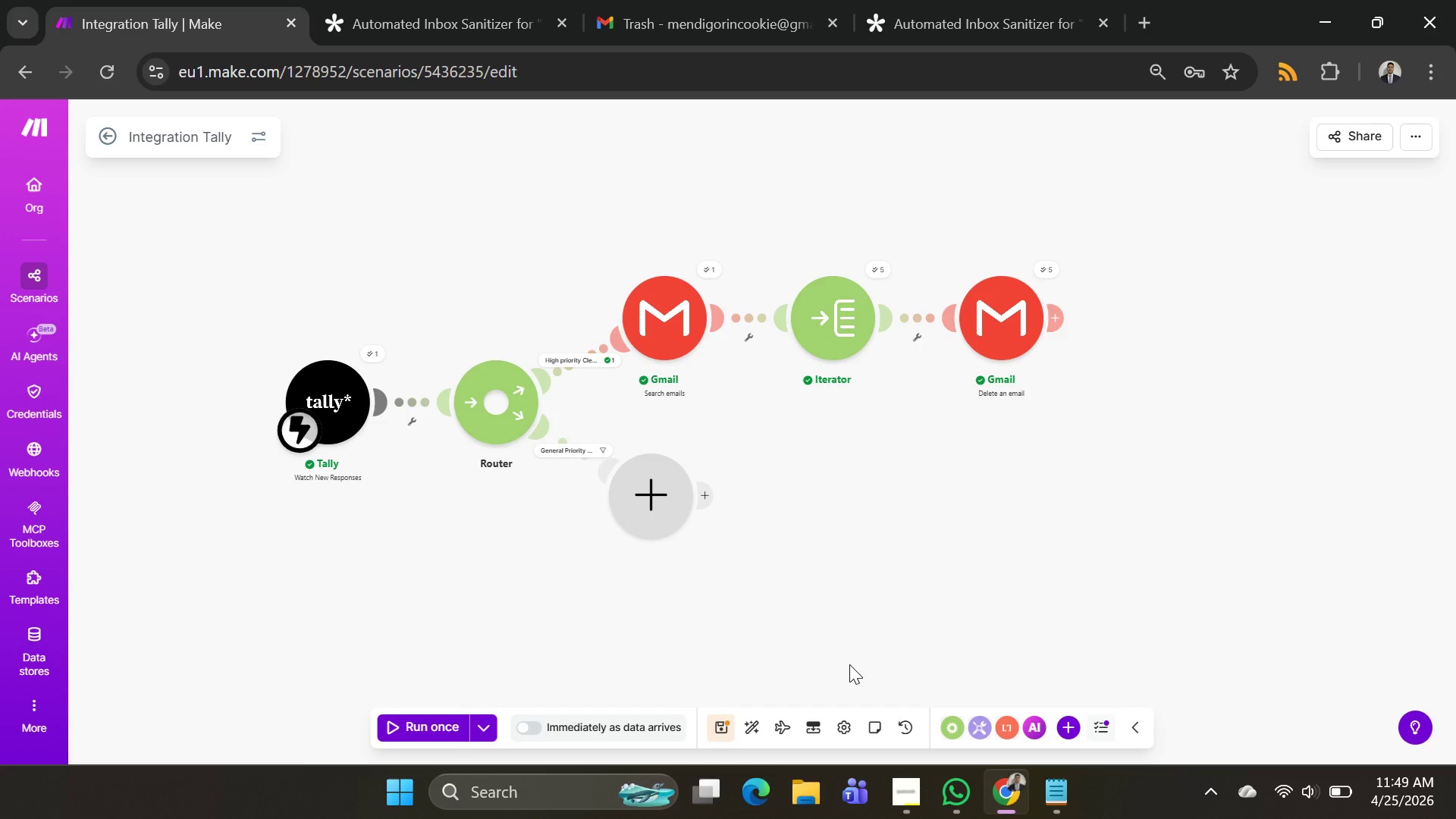 
left_click([559, 444])
 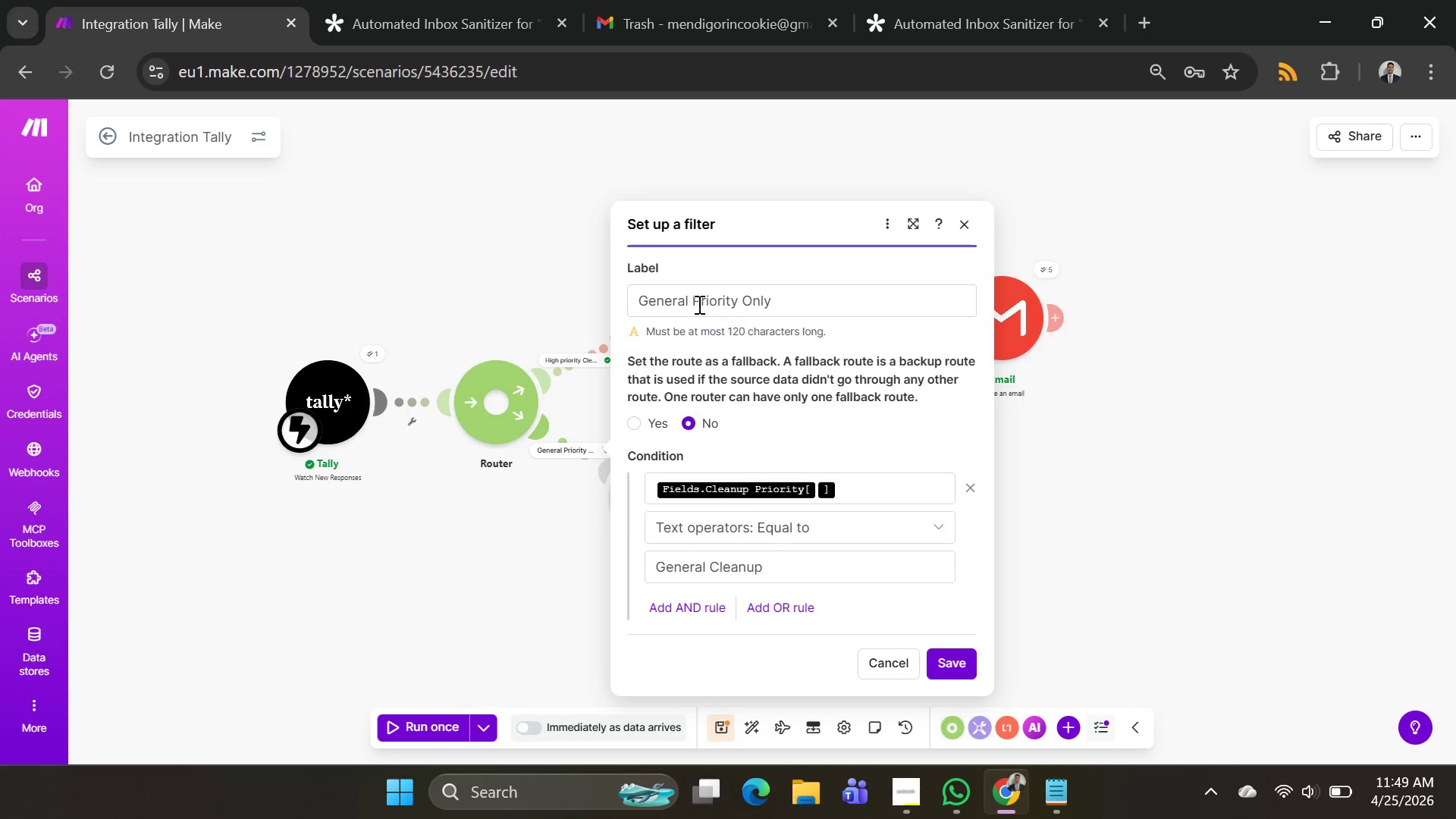 
double_click([700, 301])
 